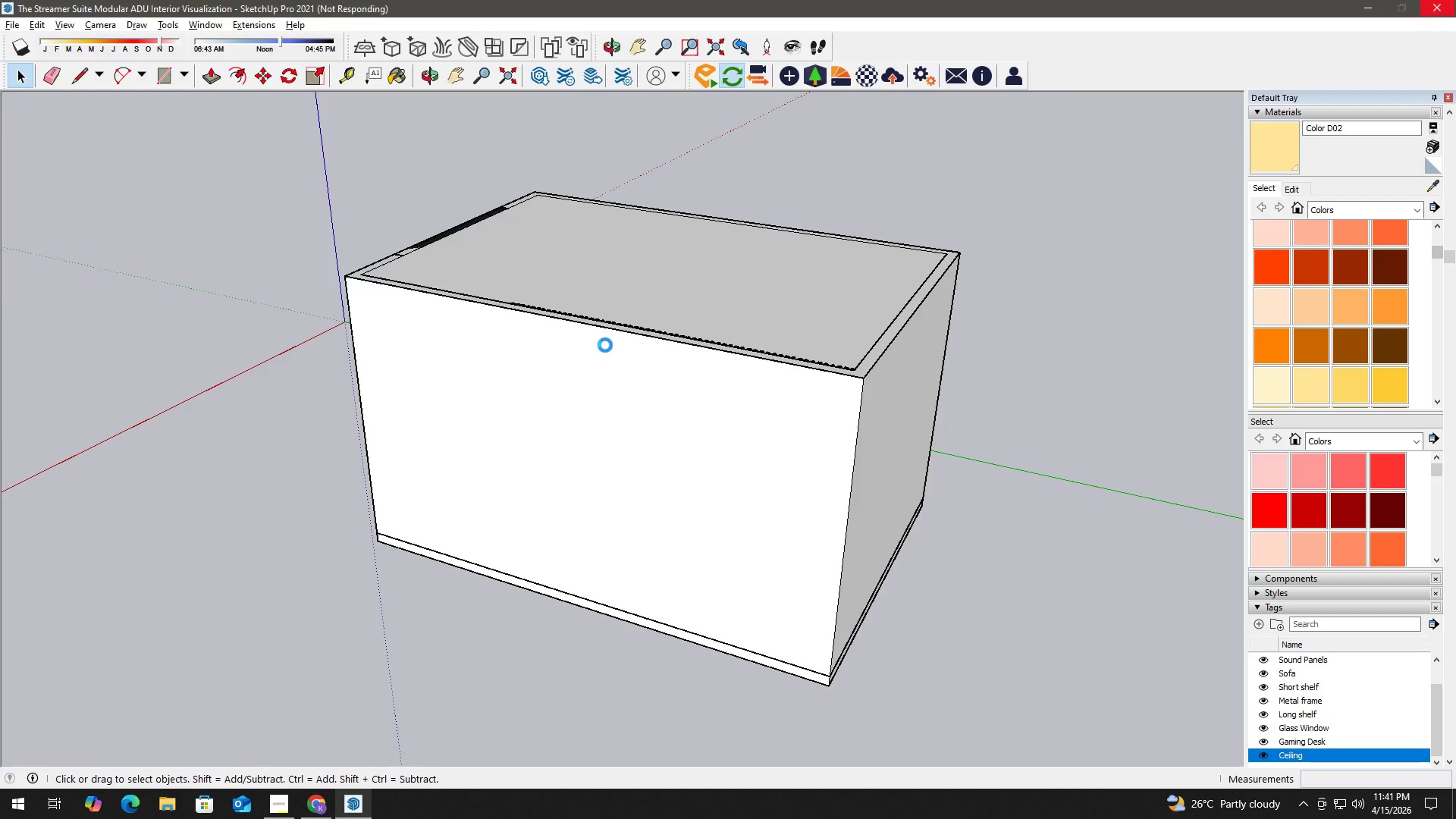 
scroll: coordinate [620, 284], scroll_direction: up, amount: 1.0
 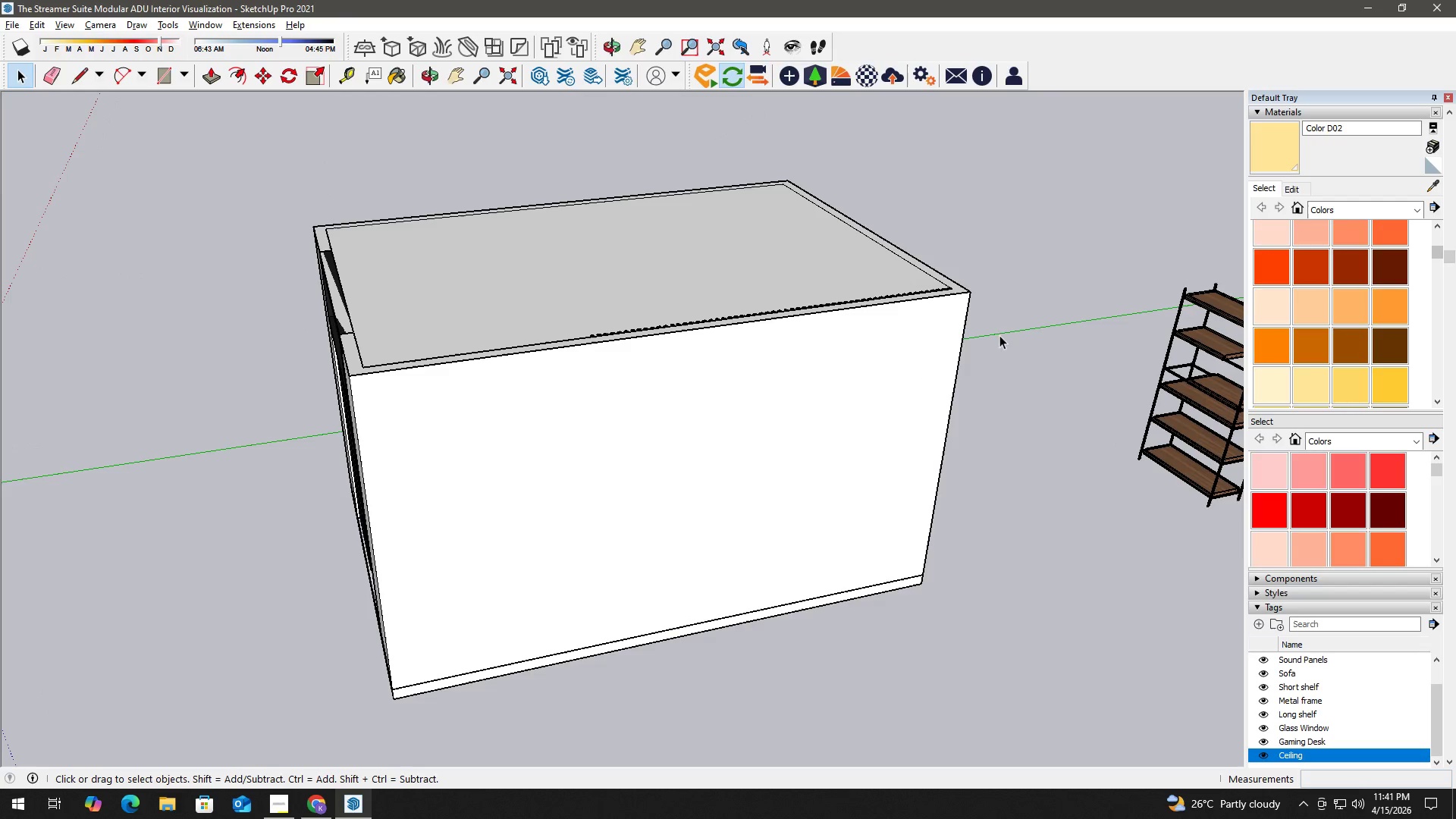 
key(H)
 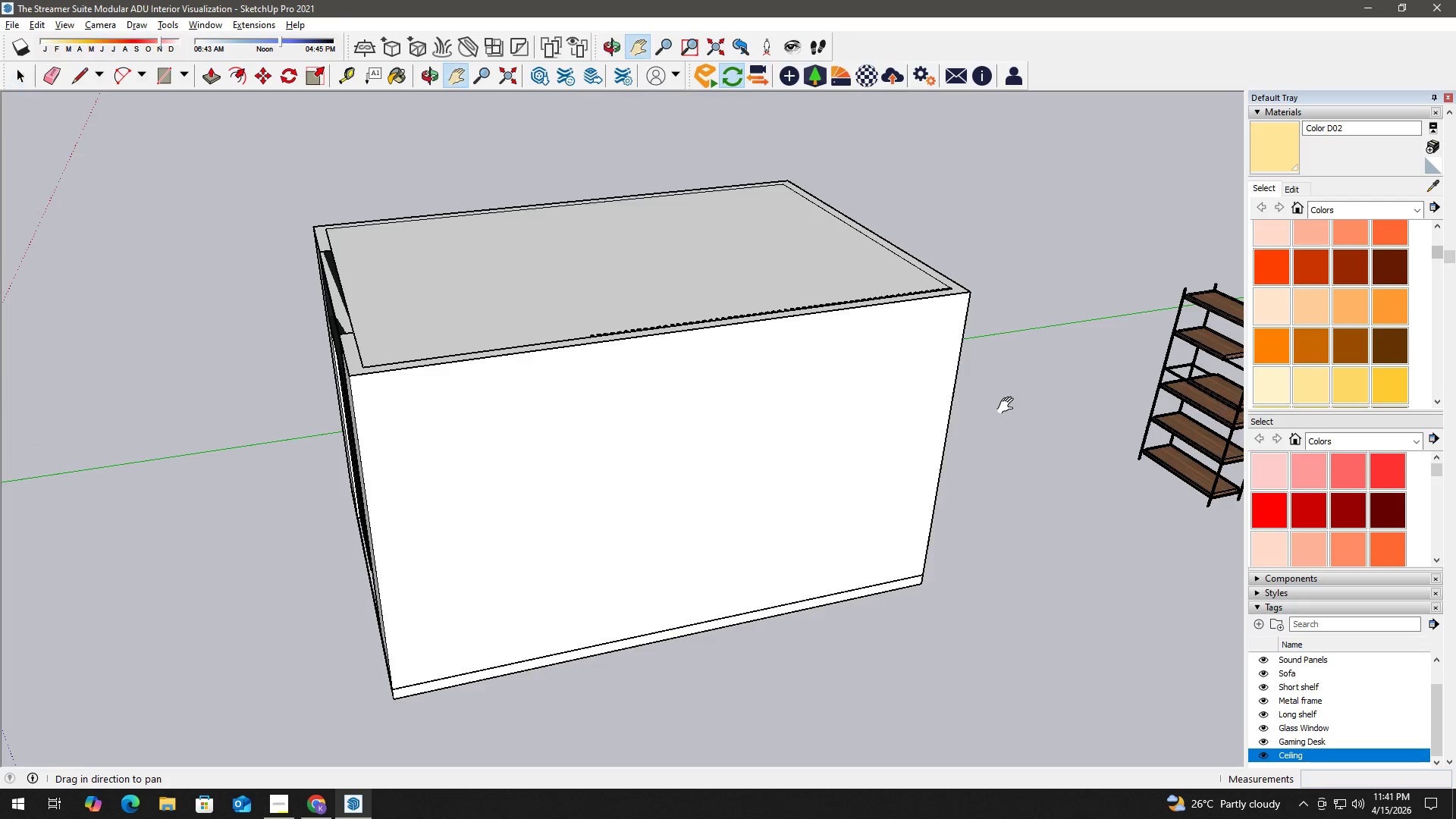 
left_click_drag(start_coordinate=[1003, 403], to_coordinate=[694, 369])
 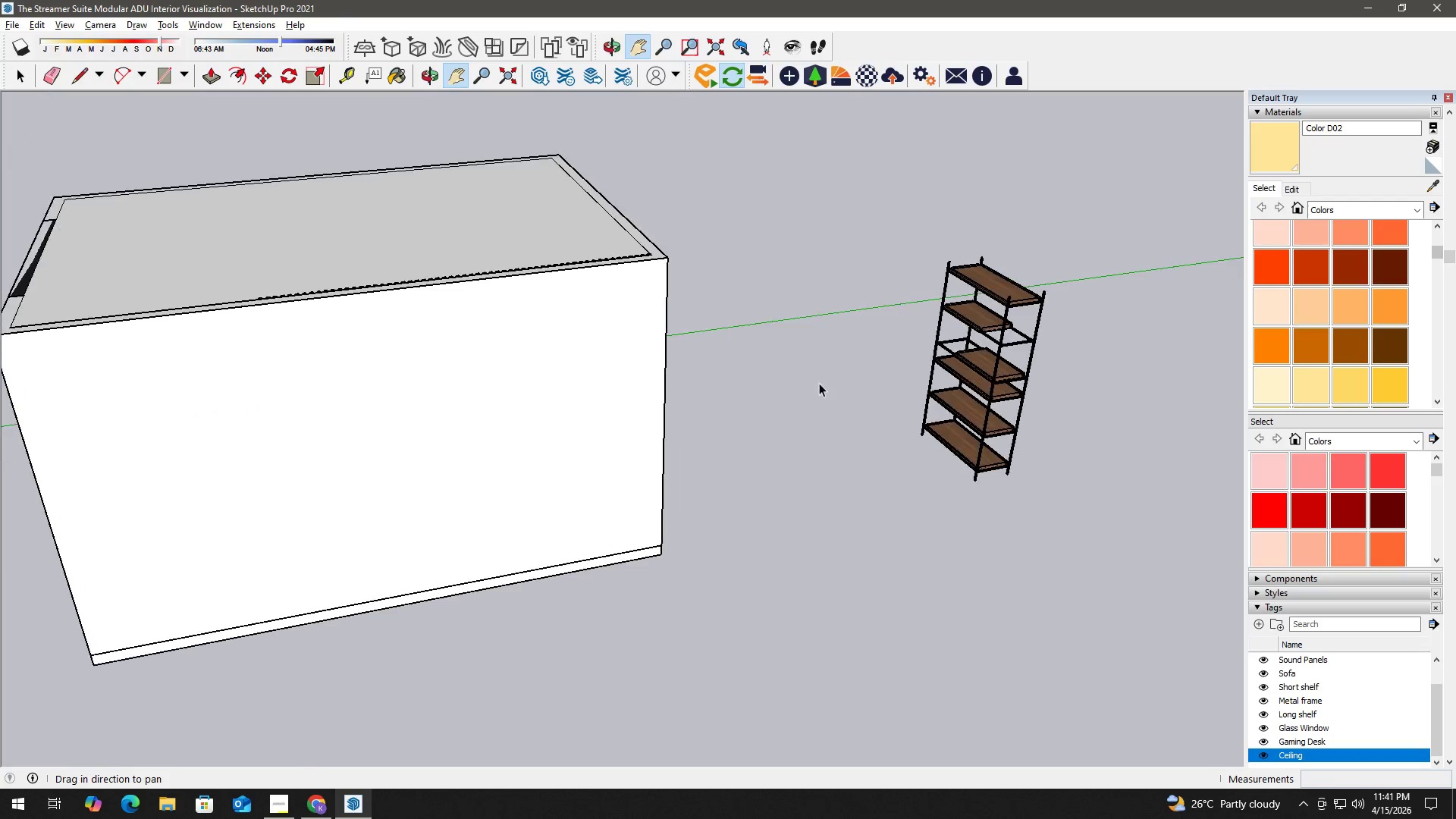 
key(Space)
 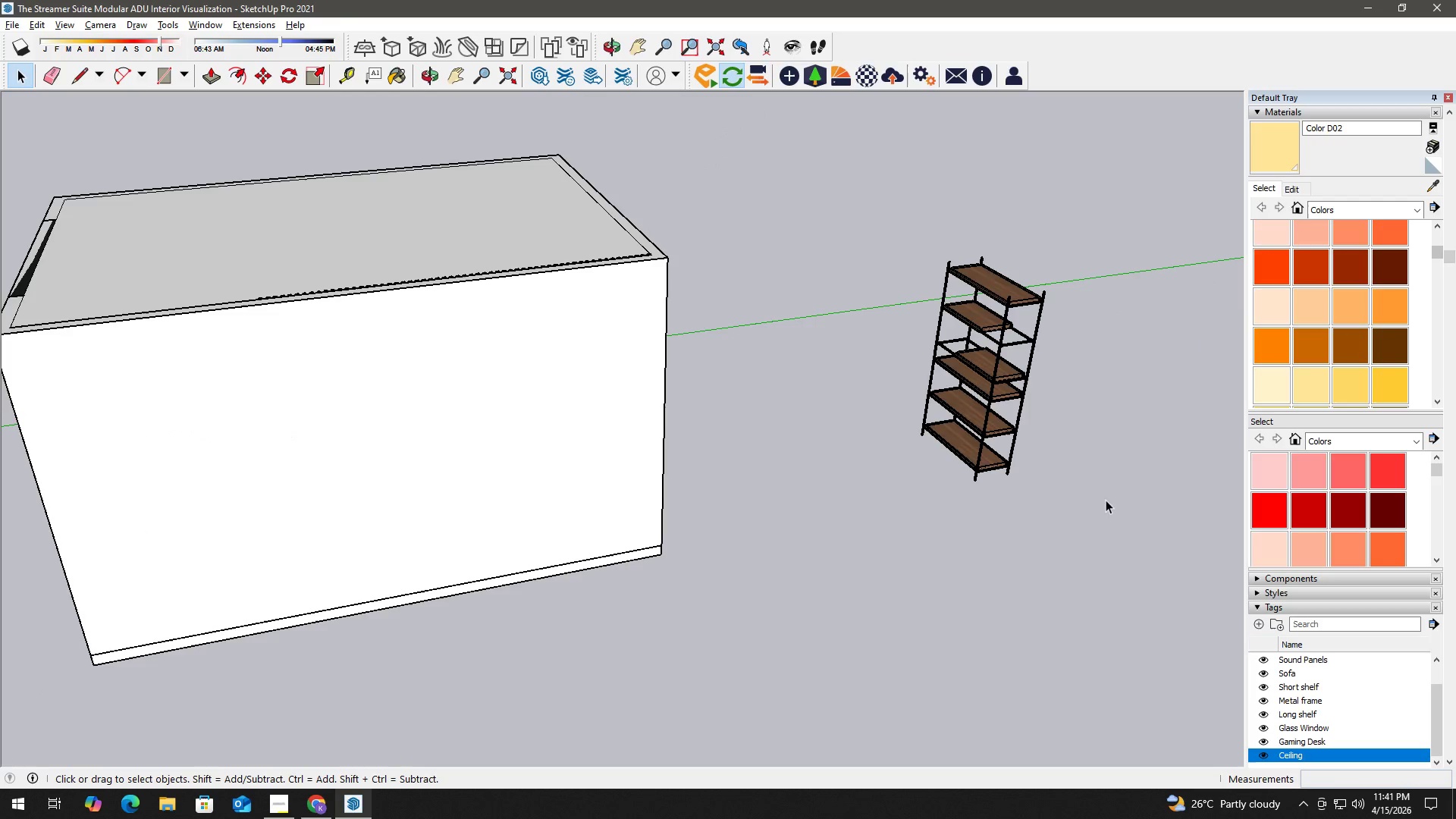 
left_click_drag(start_coordinate=[1093, 500], to_coordinate=[896, 181])
 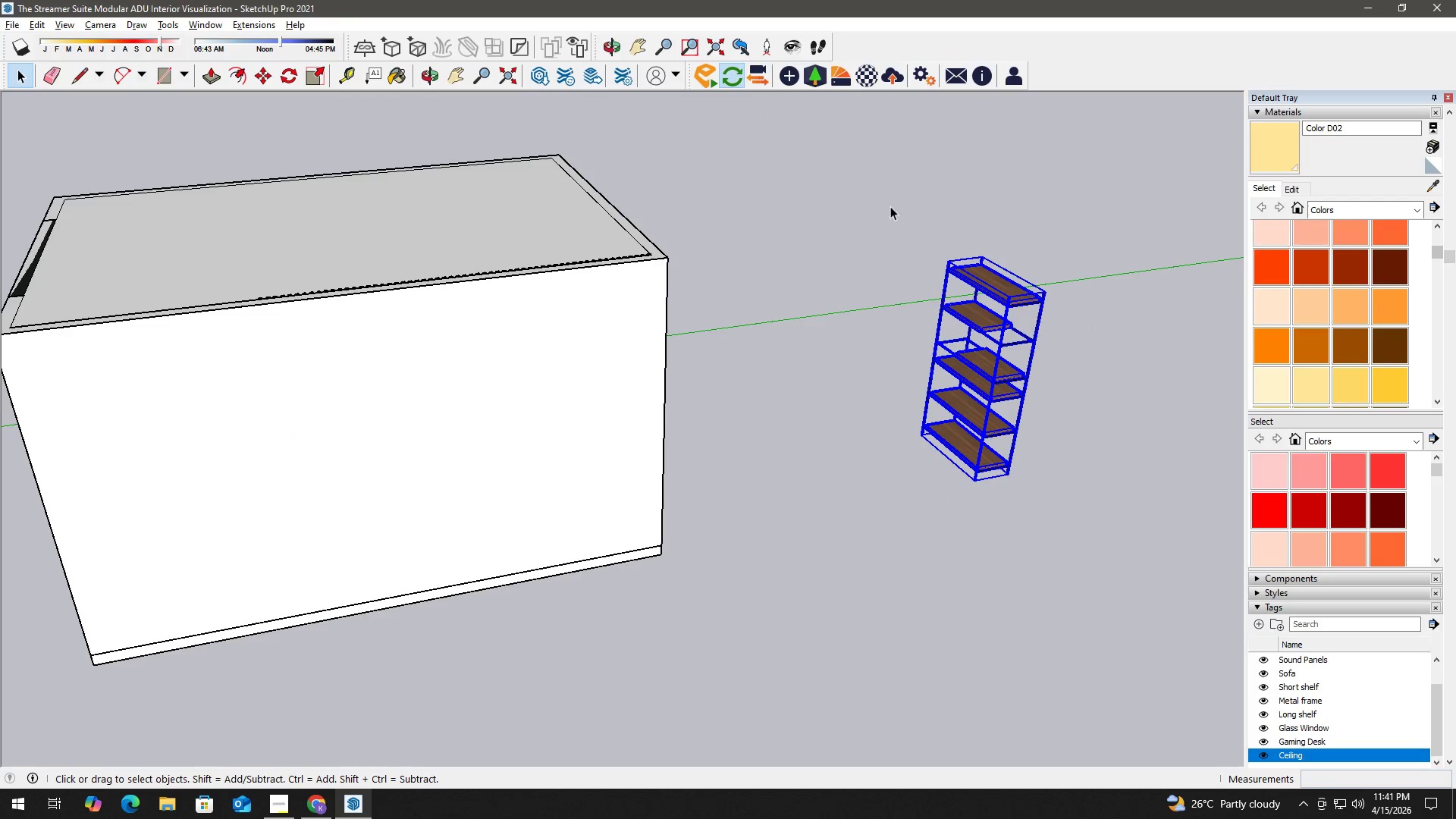 
key(Delete)
 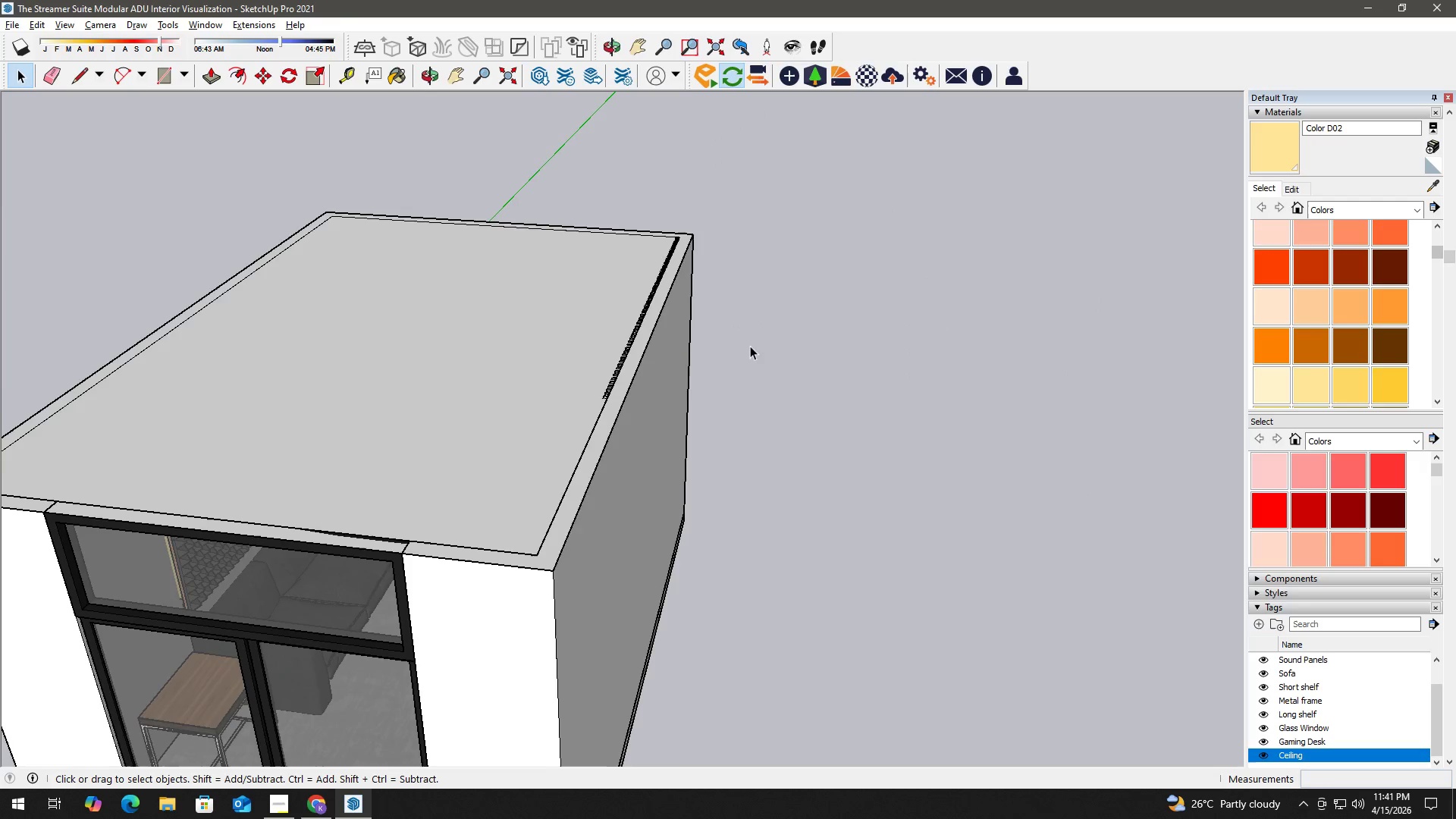 
left_click([439, 337])
 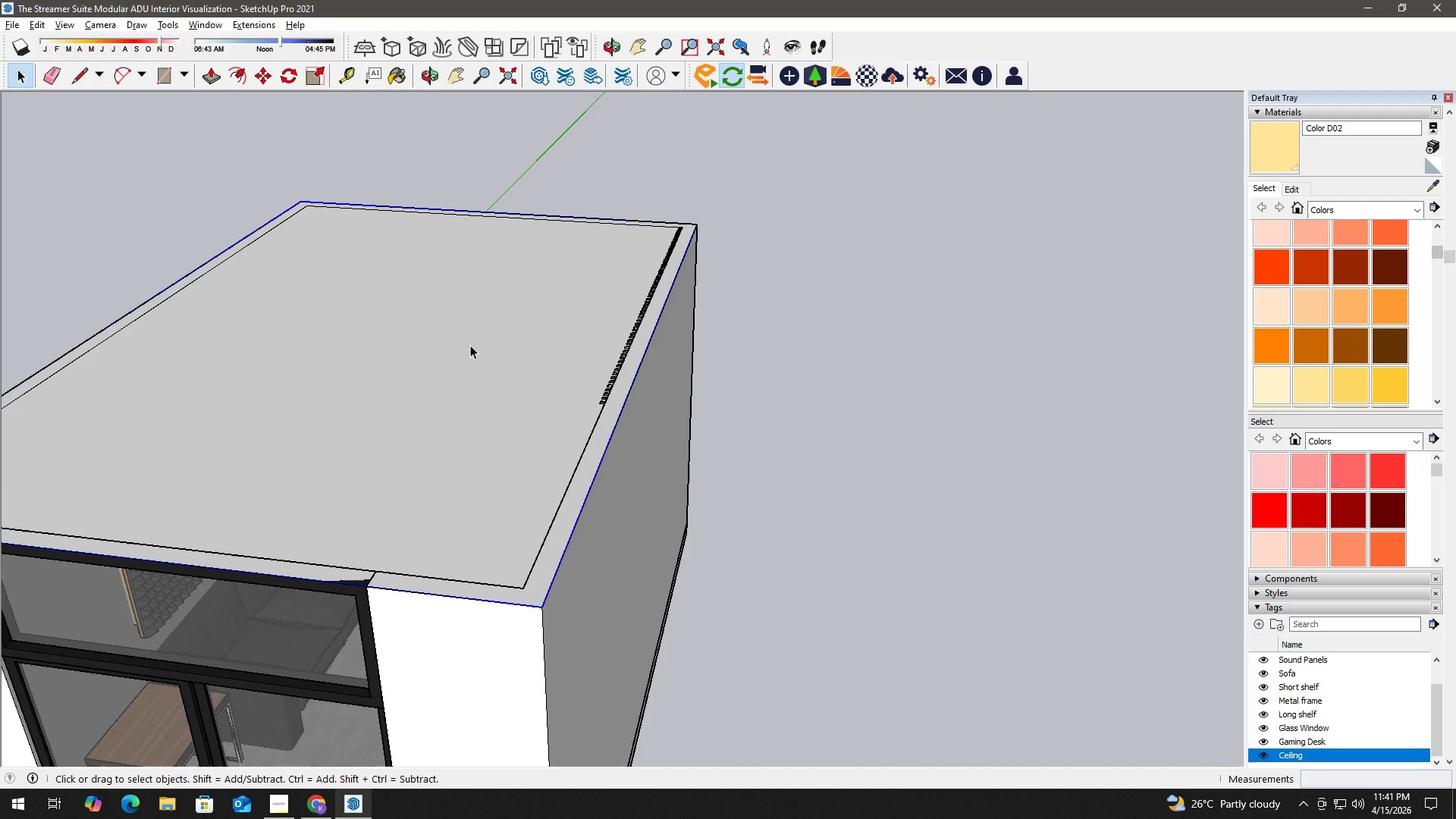 
scroll: coordinate [646, 353], scroll_direction: up, amount: 1.0
 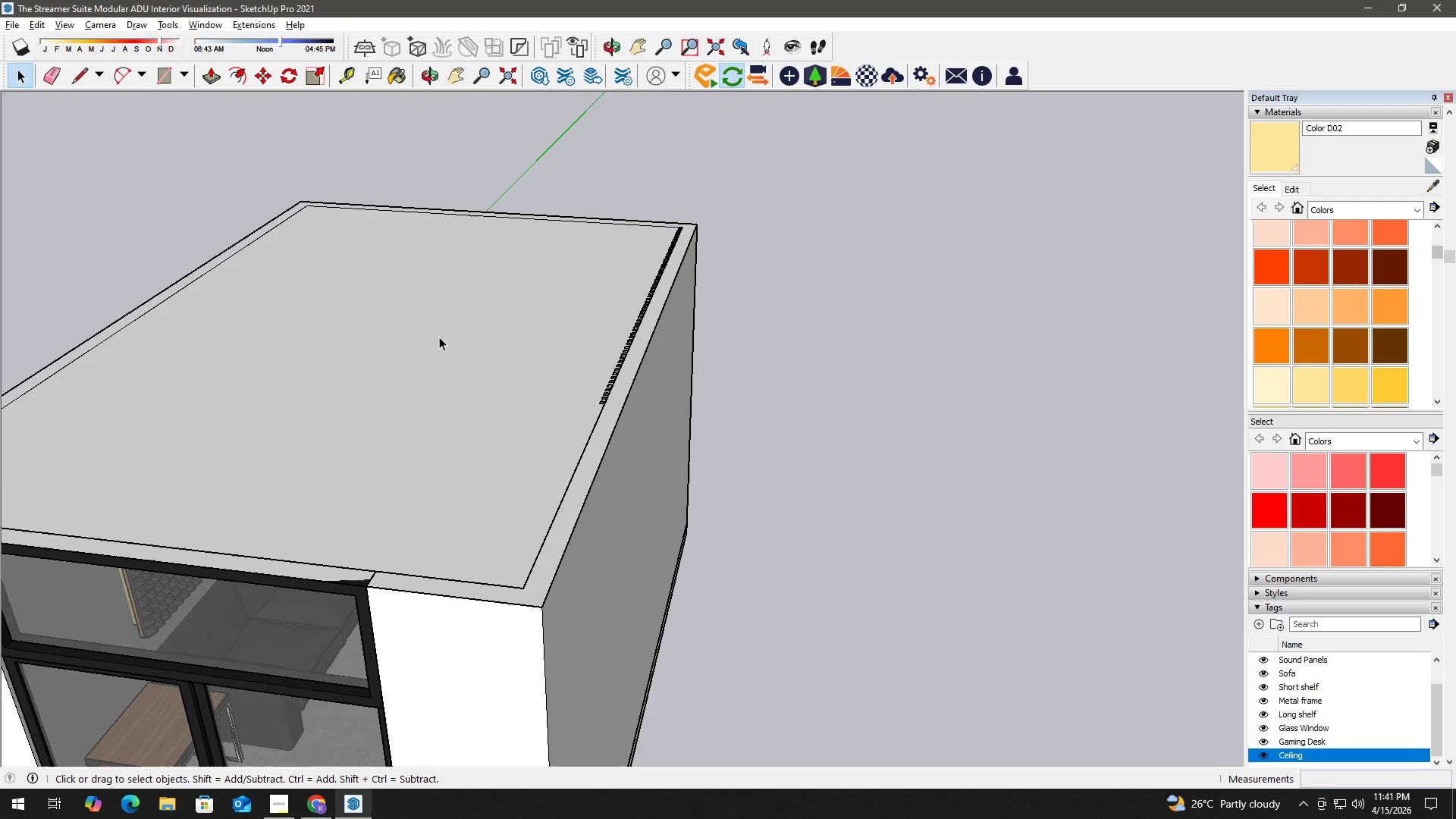 
double_click([470, 345])
 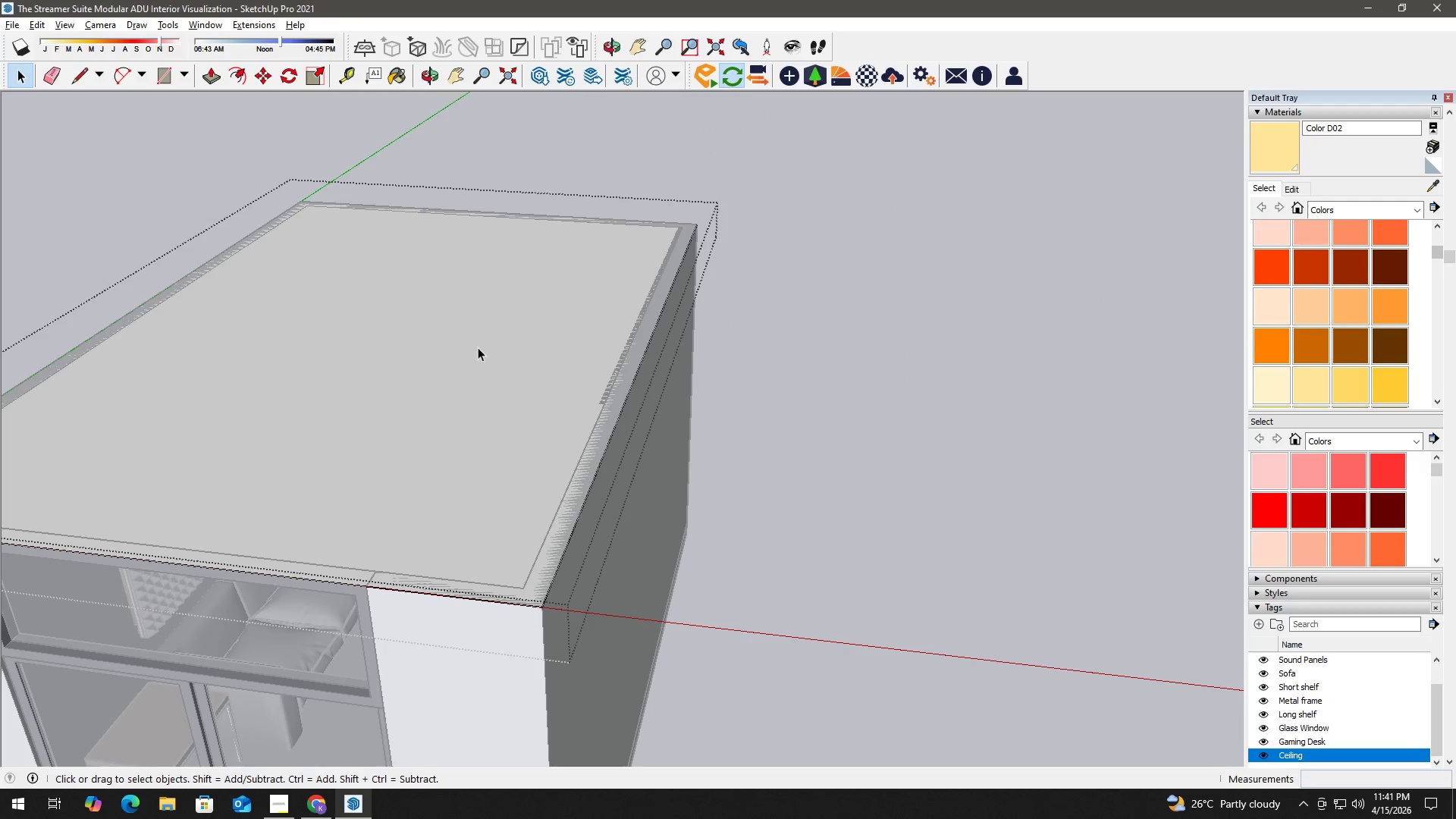 
key(P)
 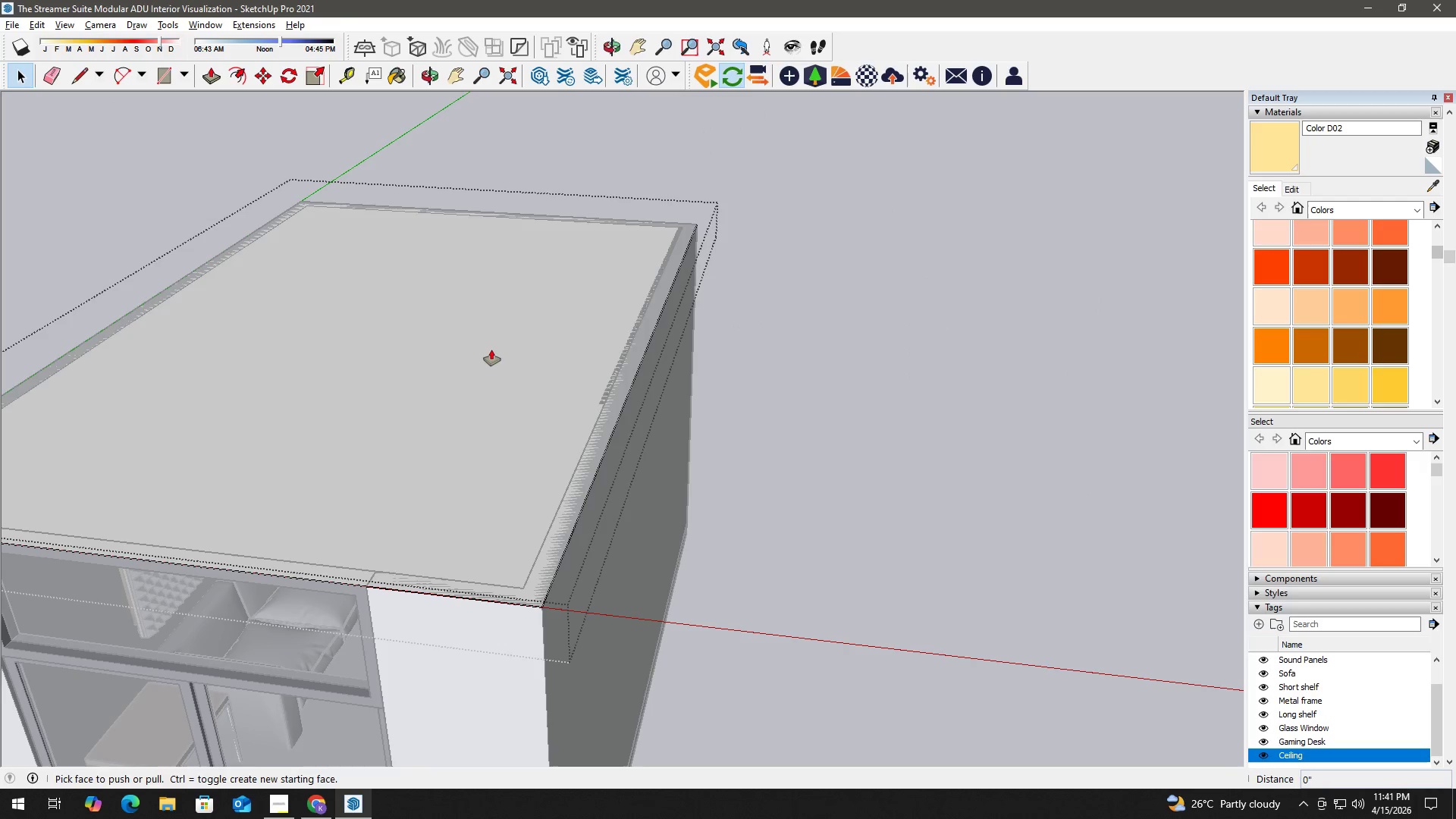 
triple_click([491, 350])
 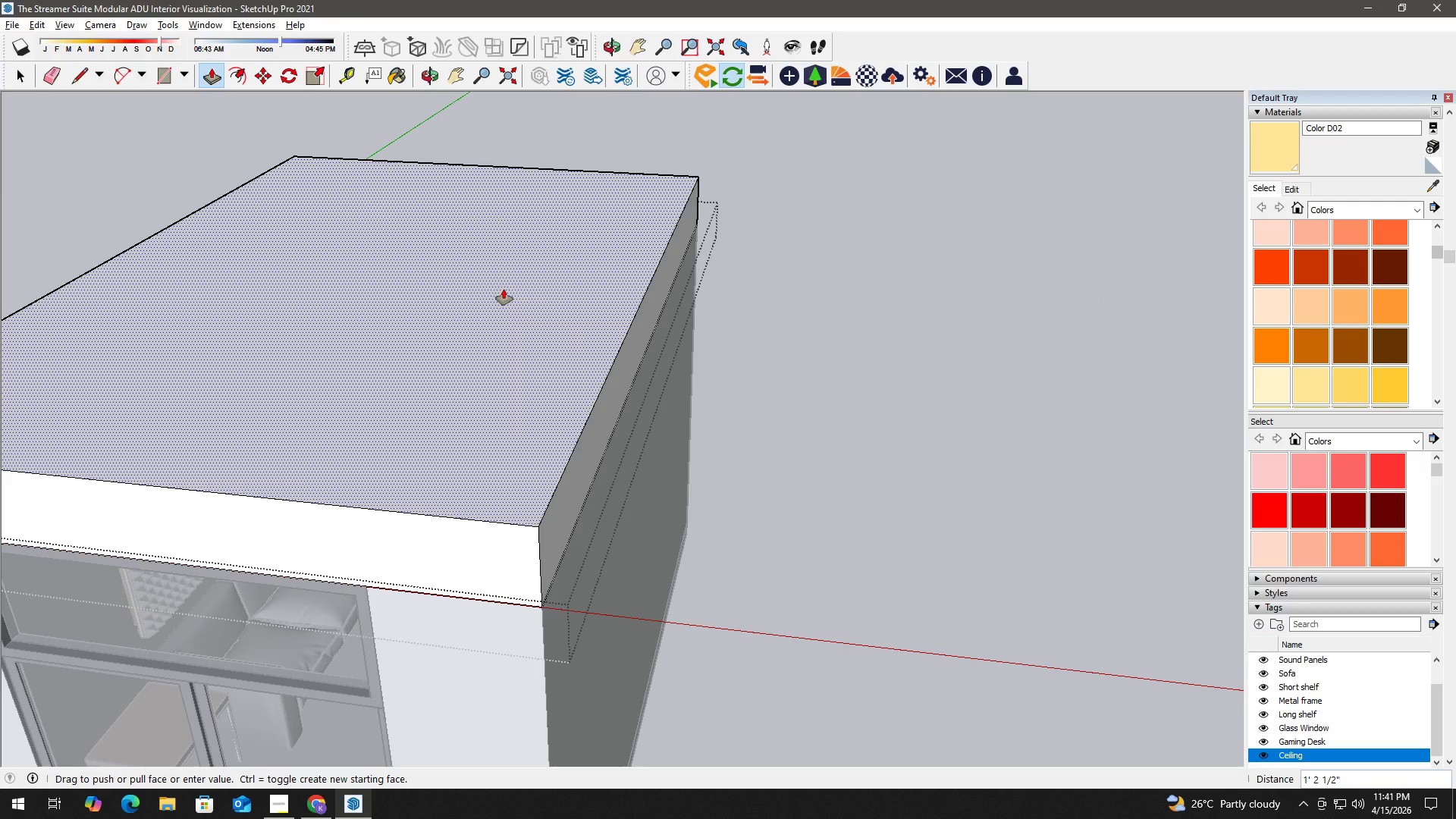 
key(Numpad8)
 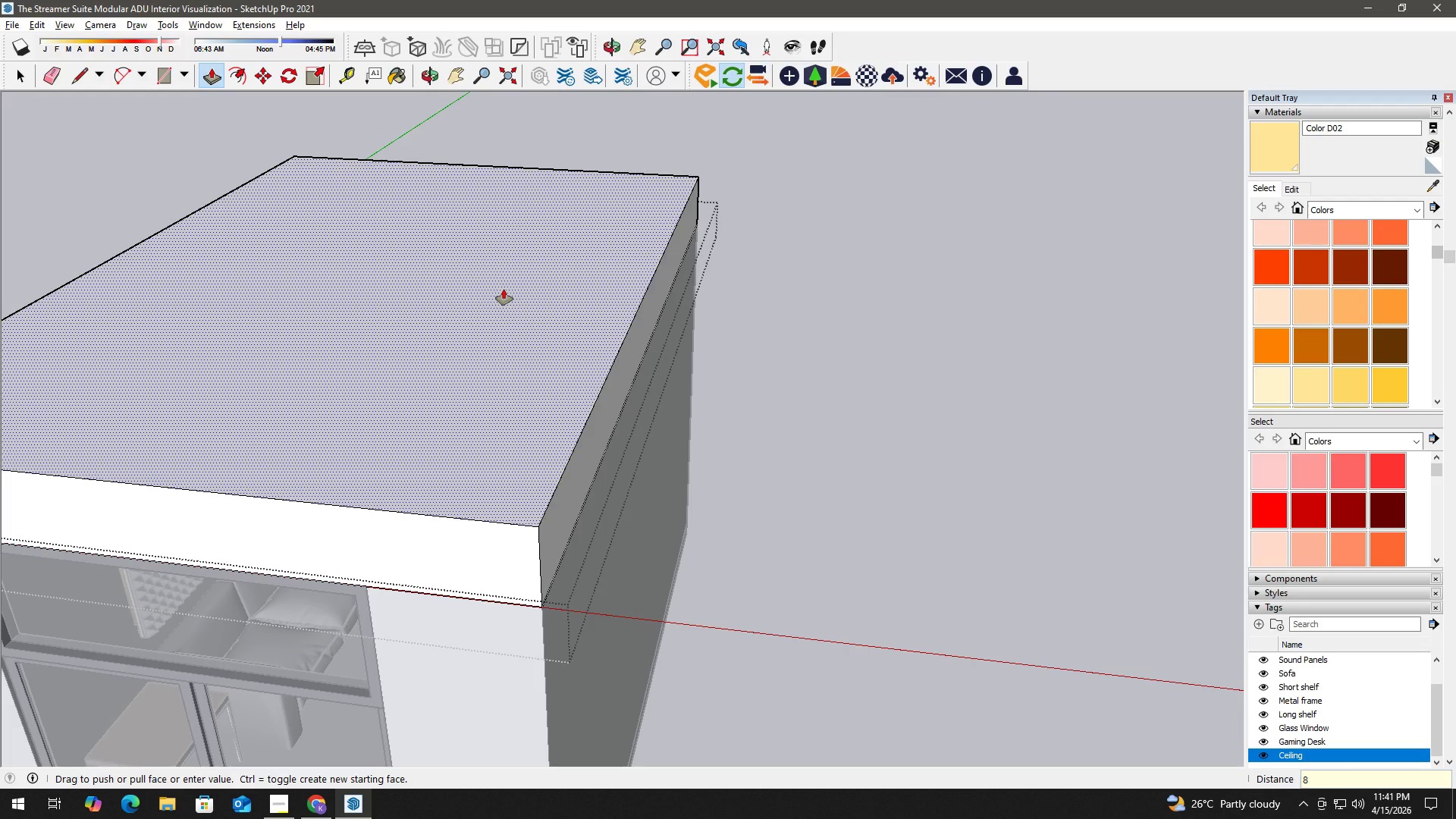 
key(NumpadEnter)
 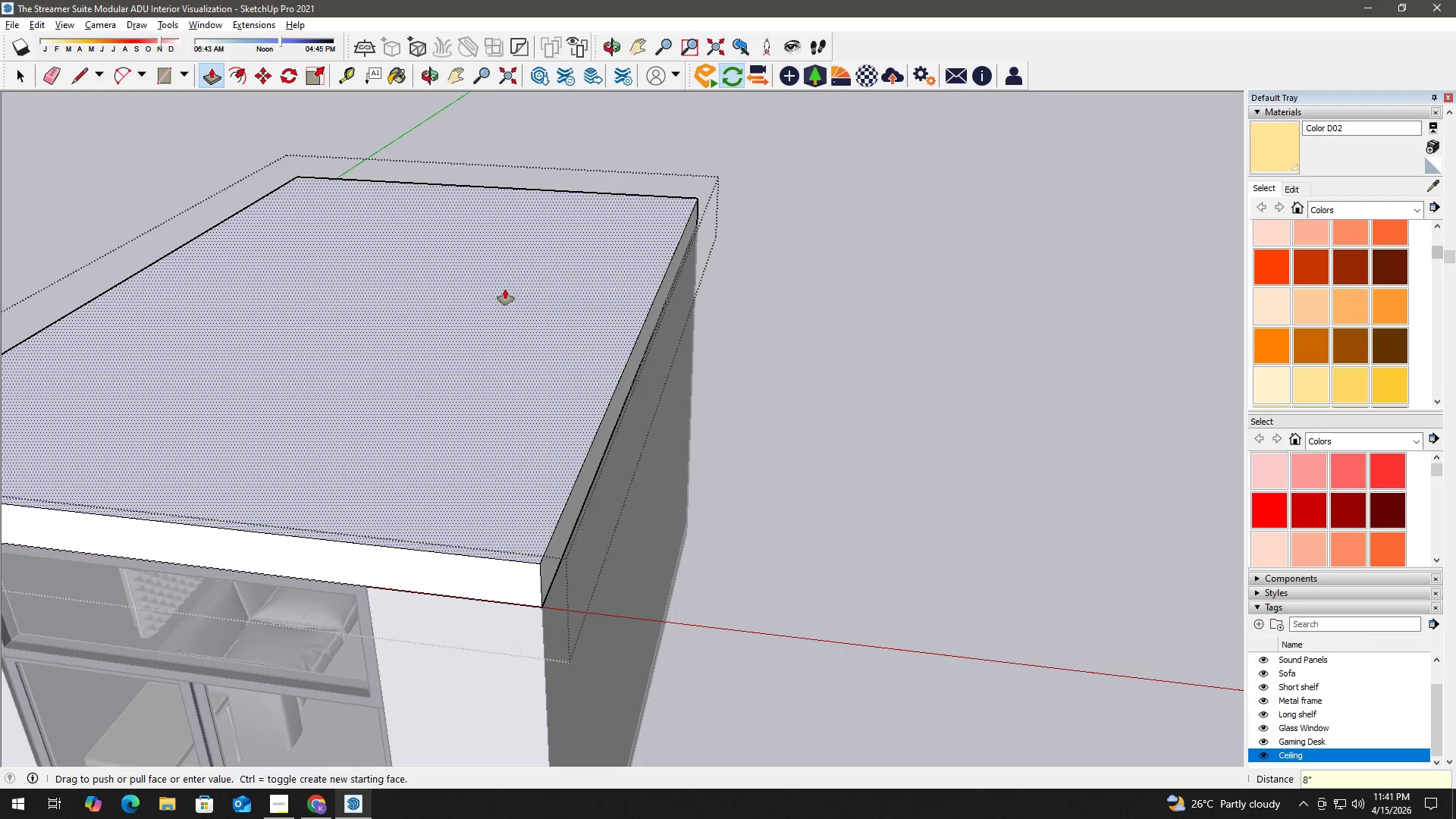 
key(Space)
 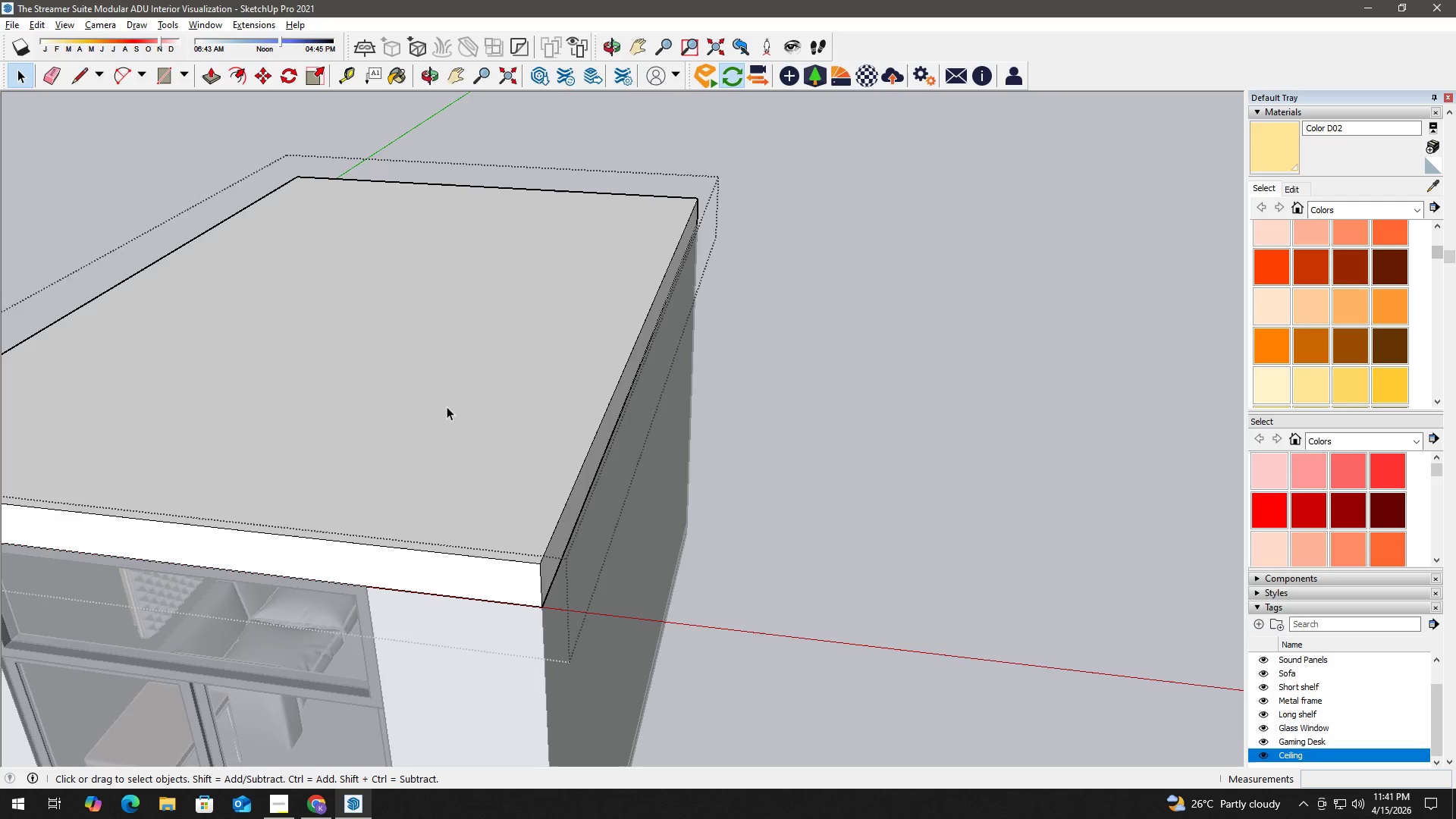 
scroll: coordinate [455, 421], scroll_direction: down, amount: 2.0
 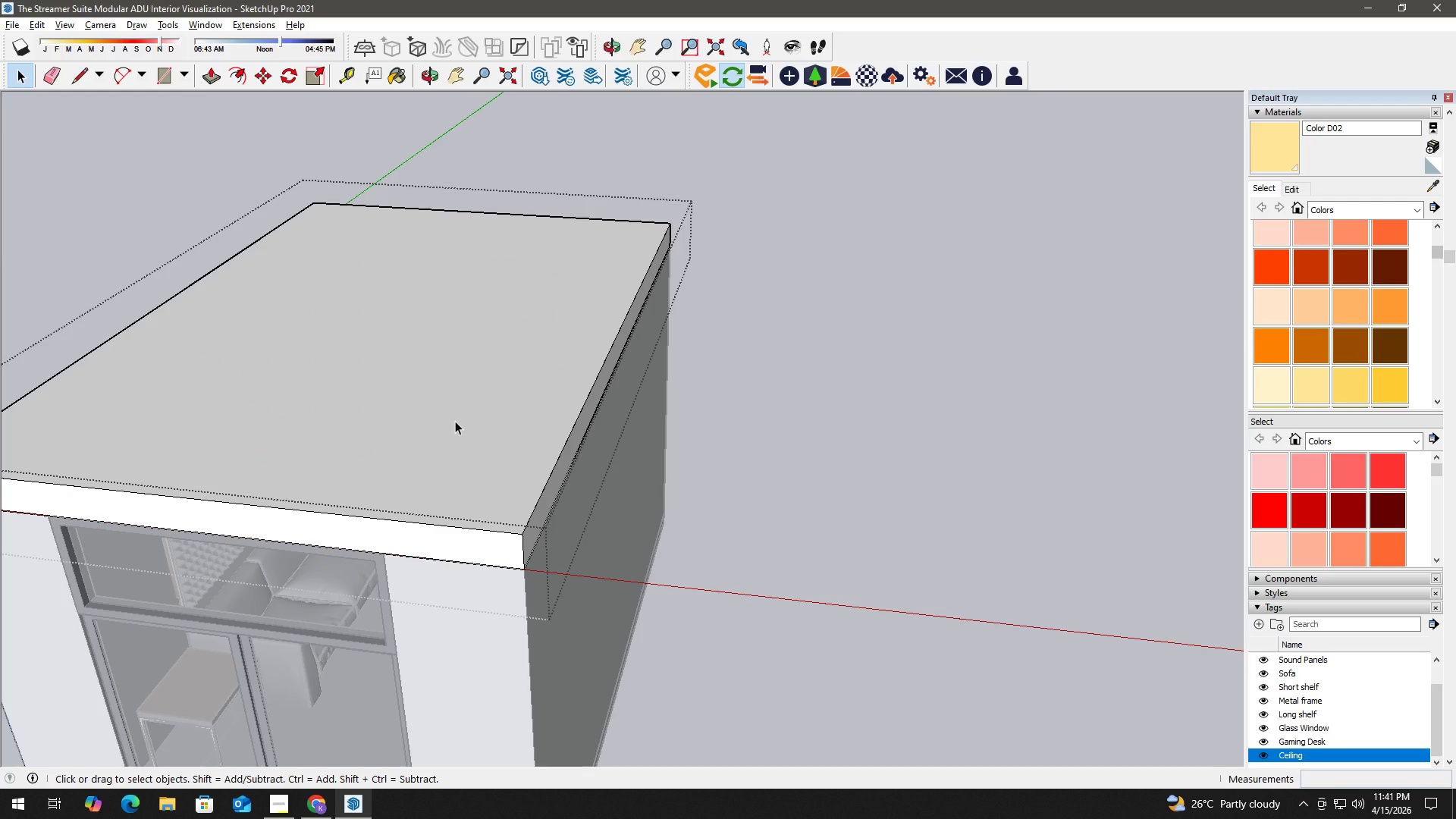 
wait(9.28)
 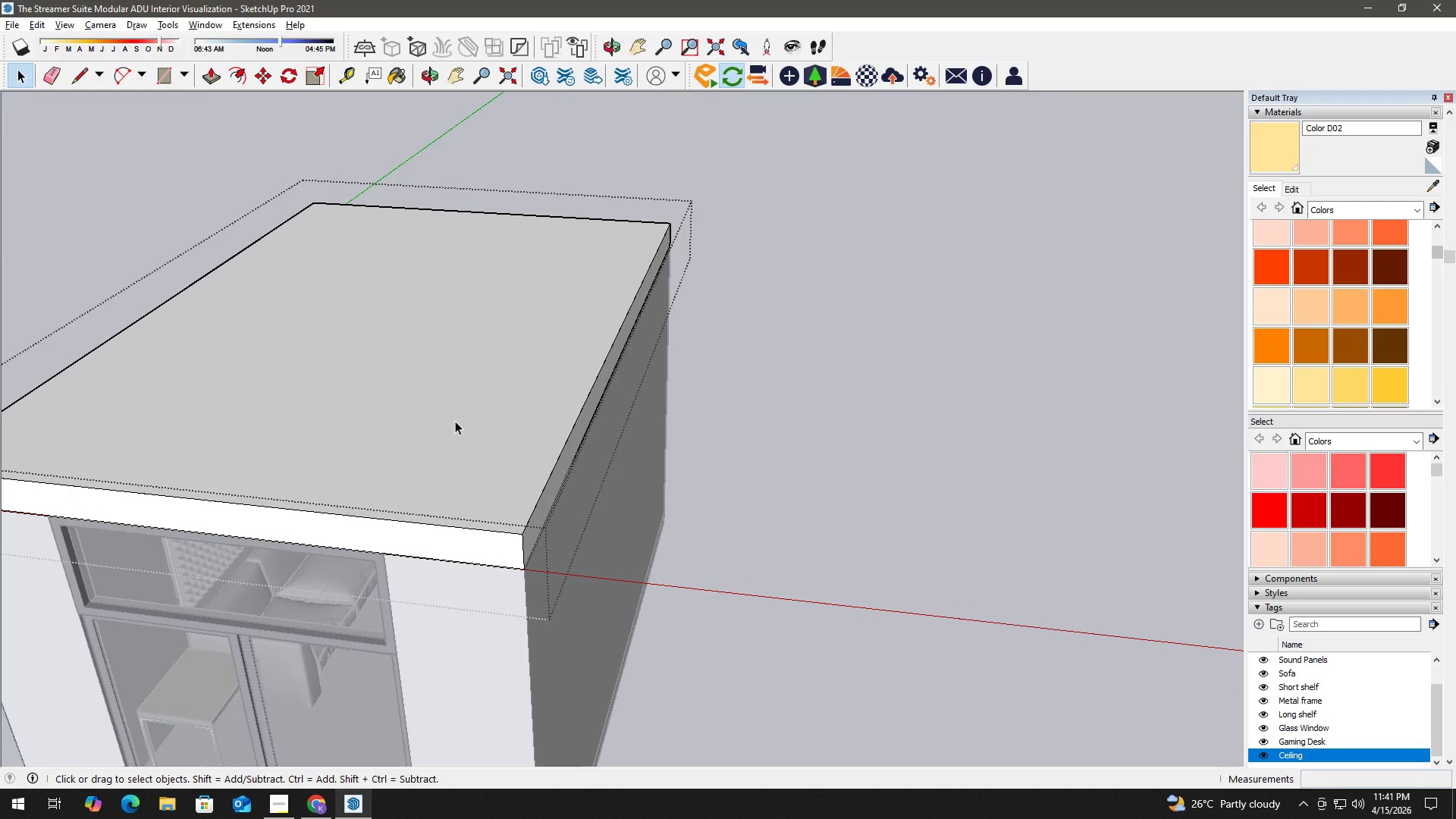 
key(Escape)
 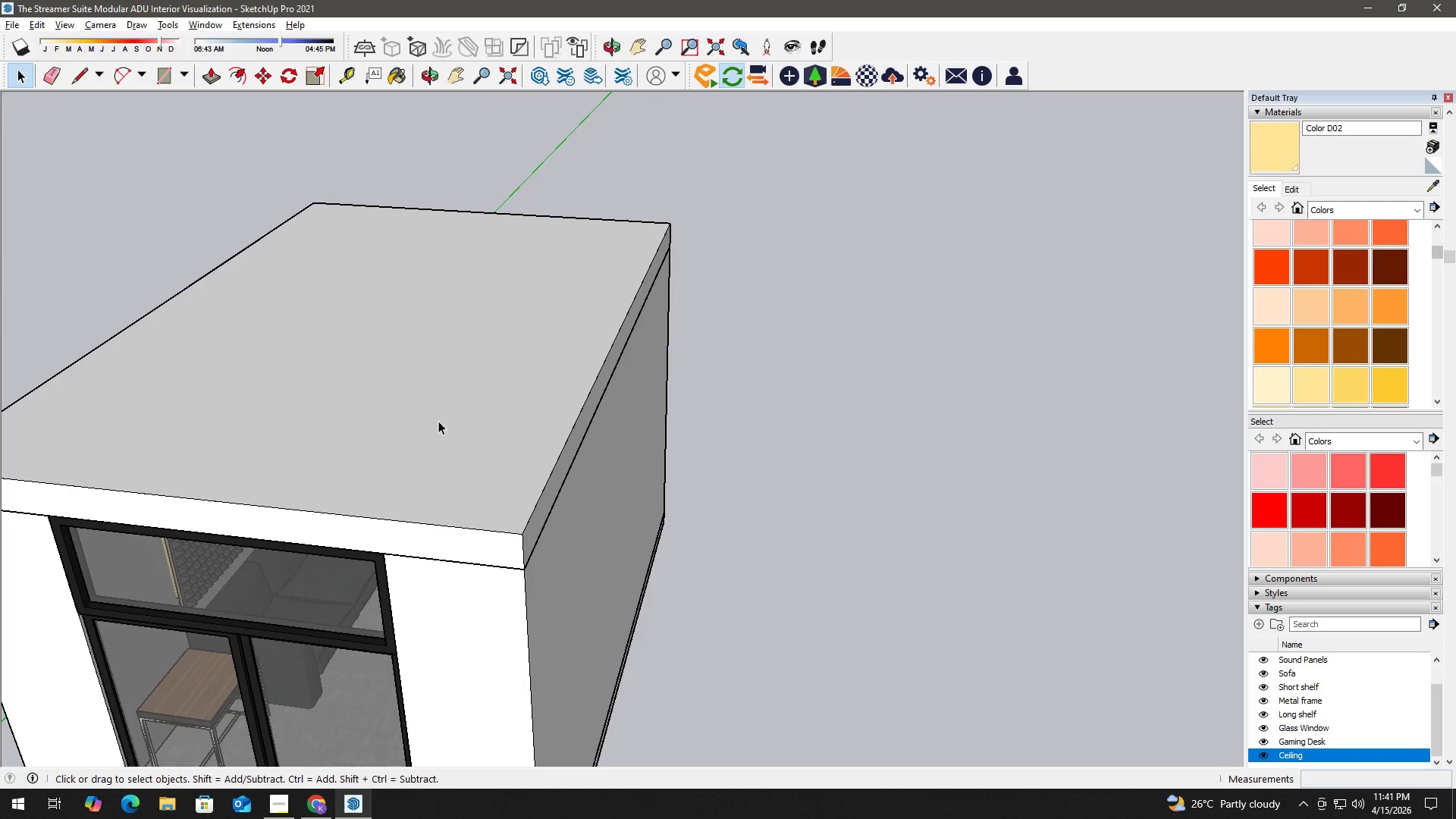 
left_click([438, 421])
 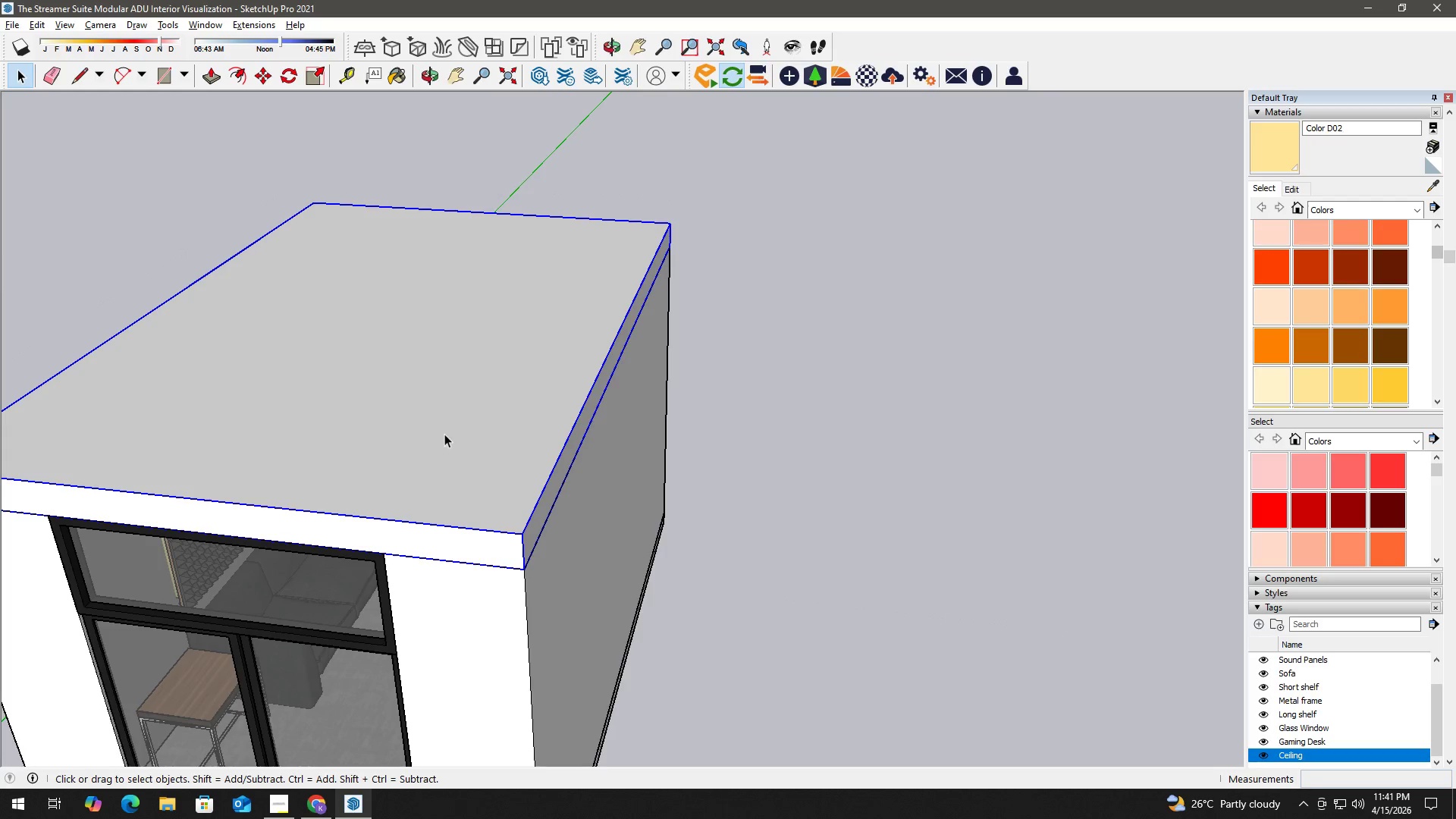 
key(M)
 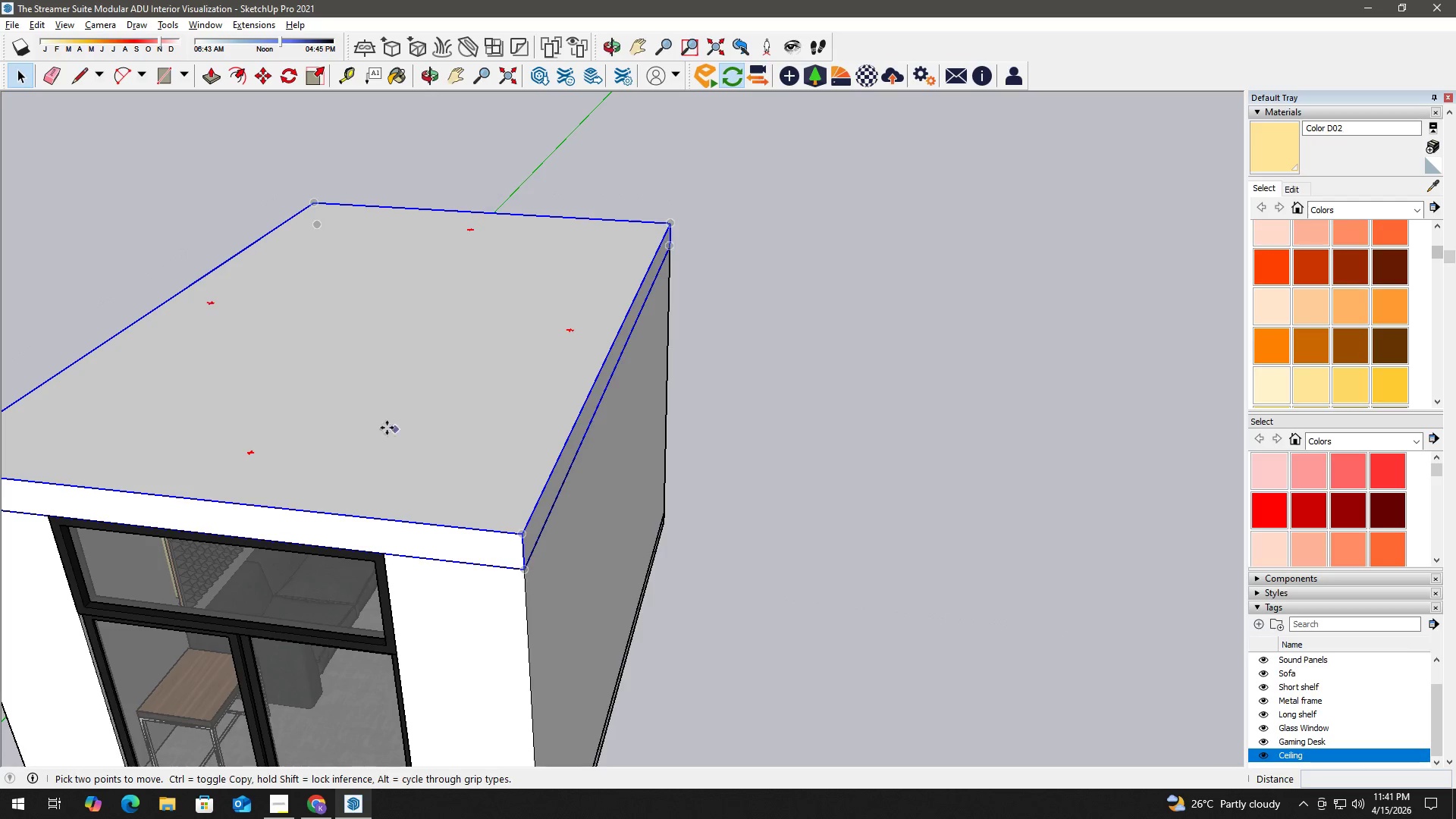 
left_click_drag(start_coordinate=[387, 428], to_coordinate=[402, 428])
 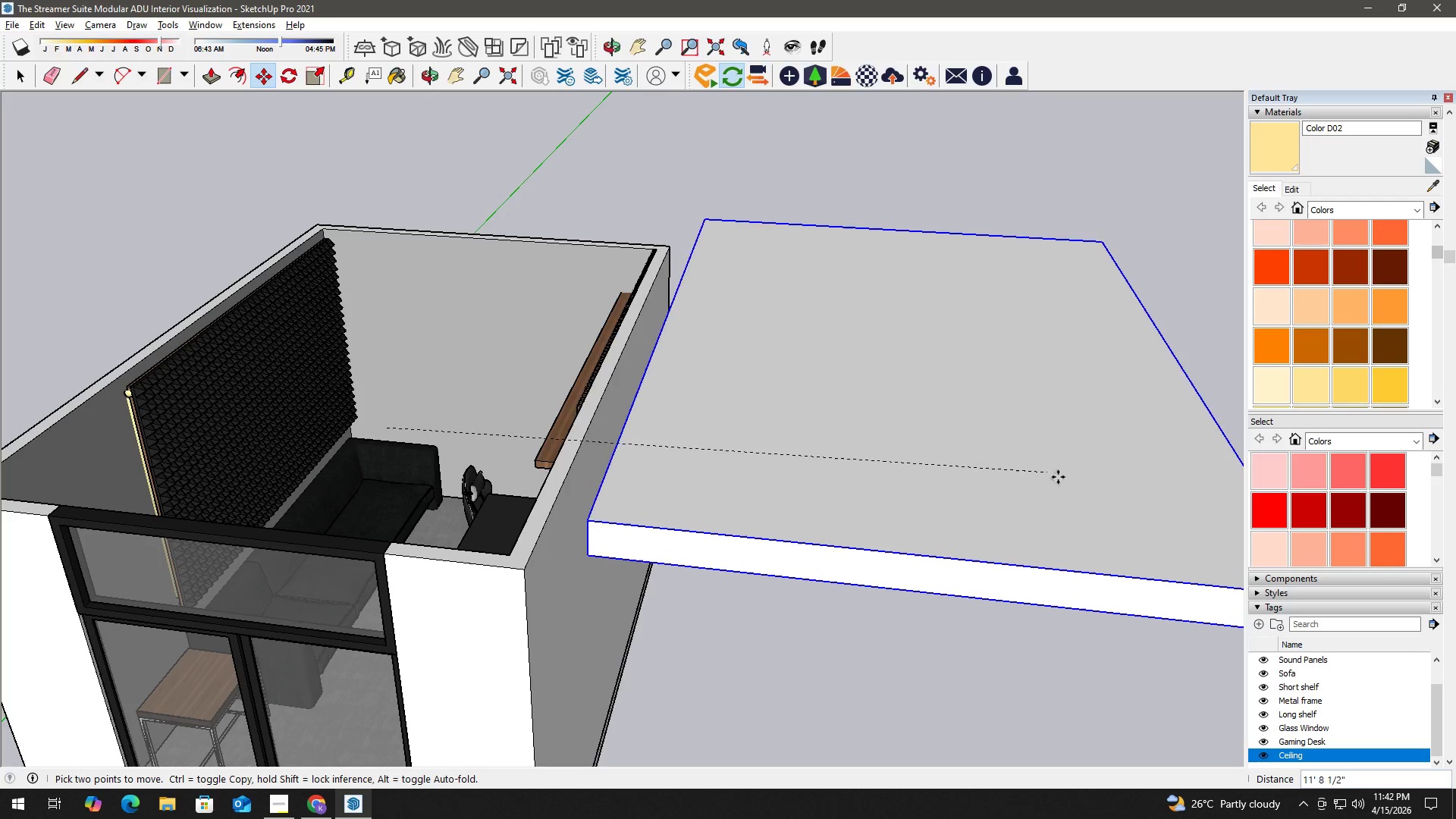 
left_click([1087, 477])
 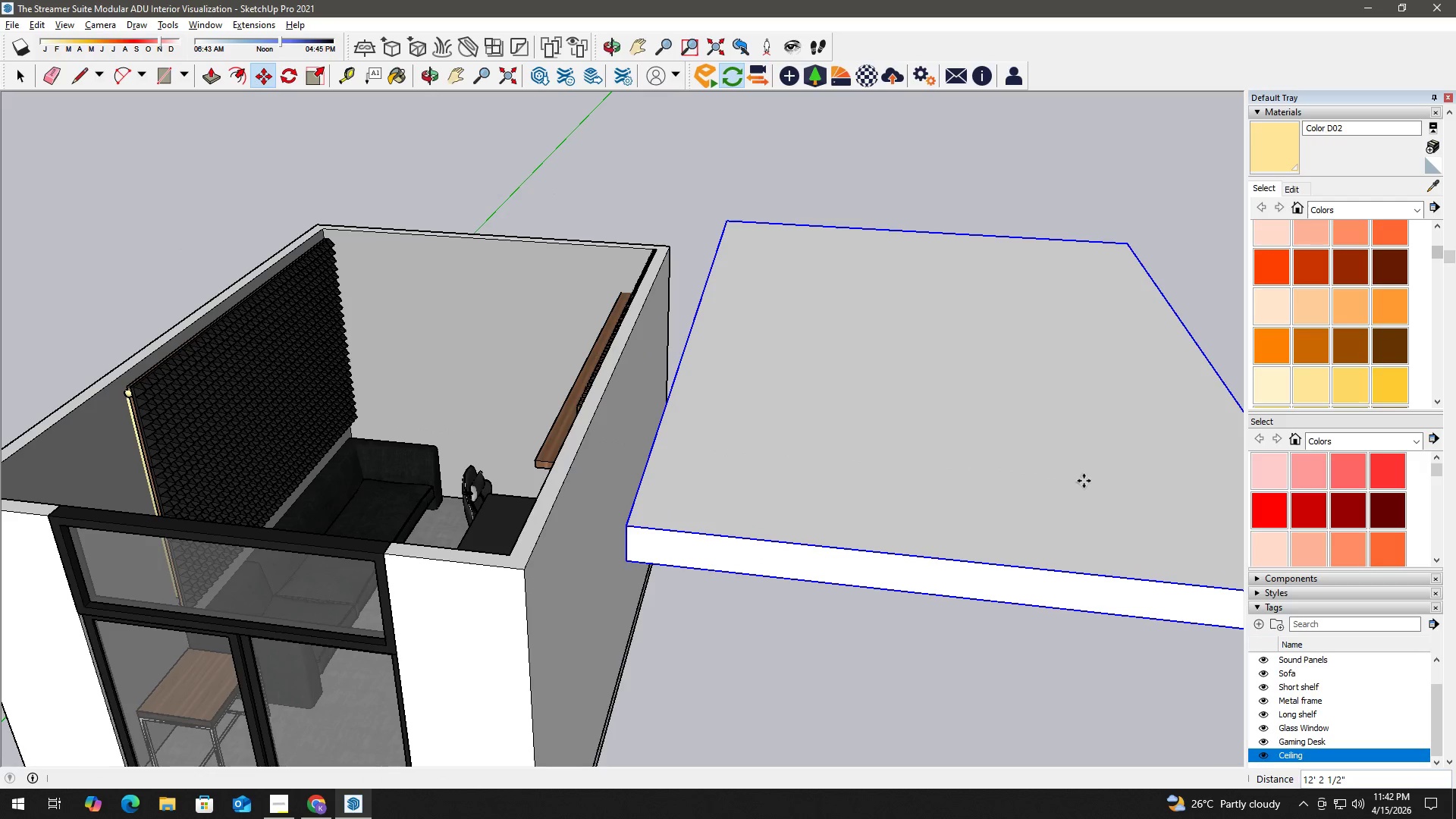 
type( ht)
 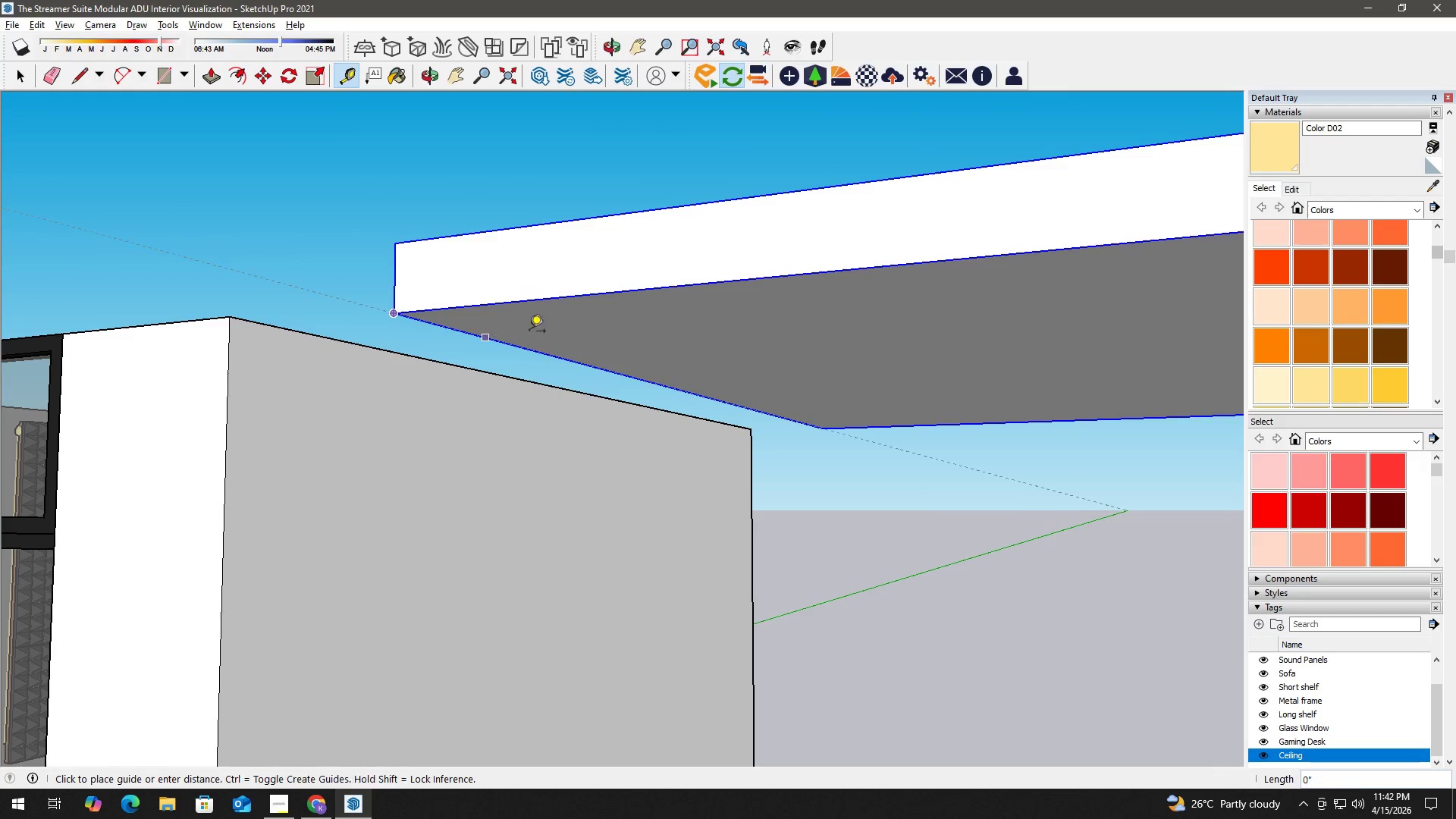 
left_click_drag(start_coordinate=[847, 245], to_coordinate=[841, 340])
 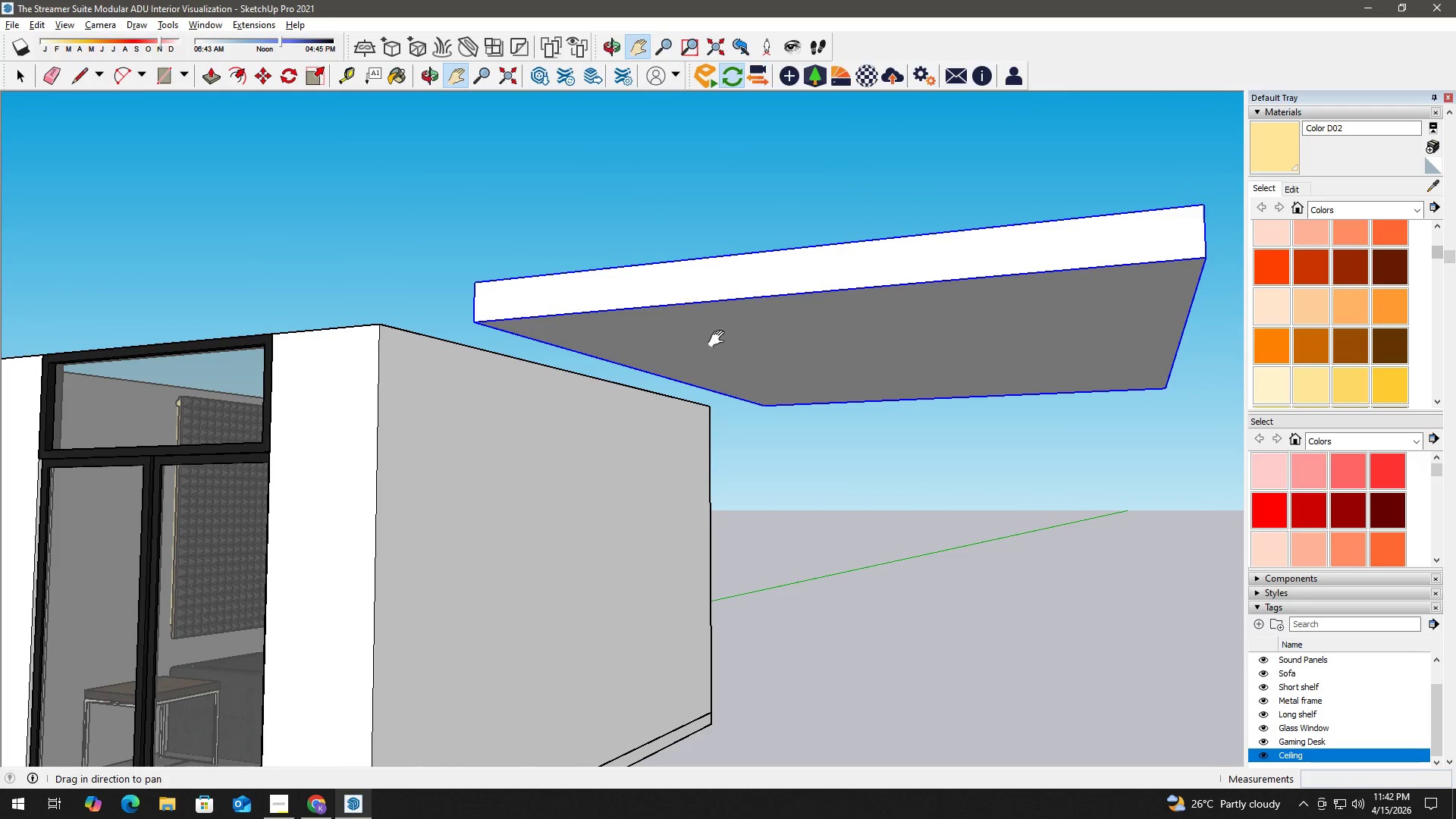 
scroll: coordinate [505, 331], scroll_direction: up, amount: 5.0
 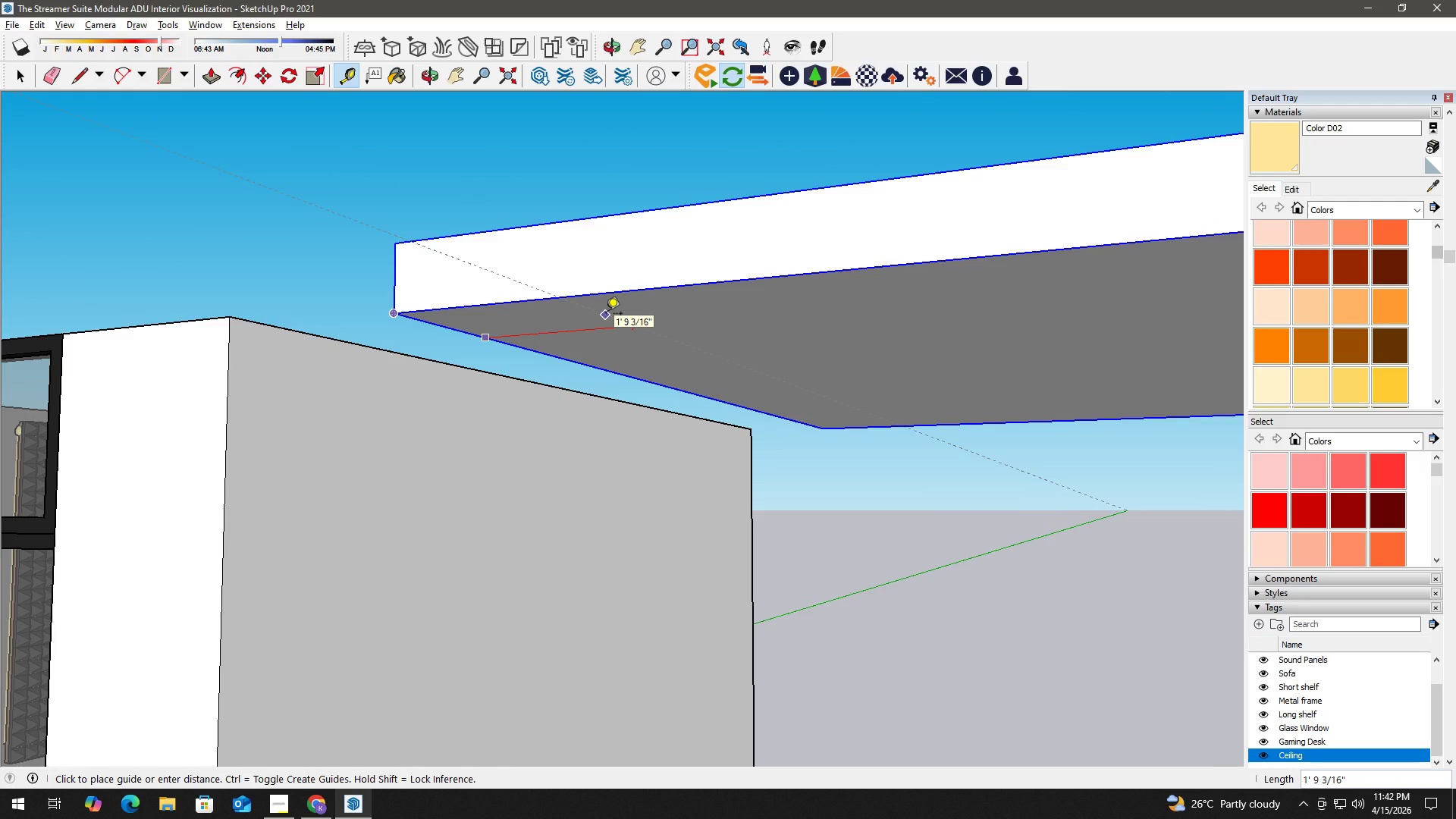 
key(Space)
 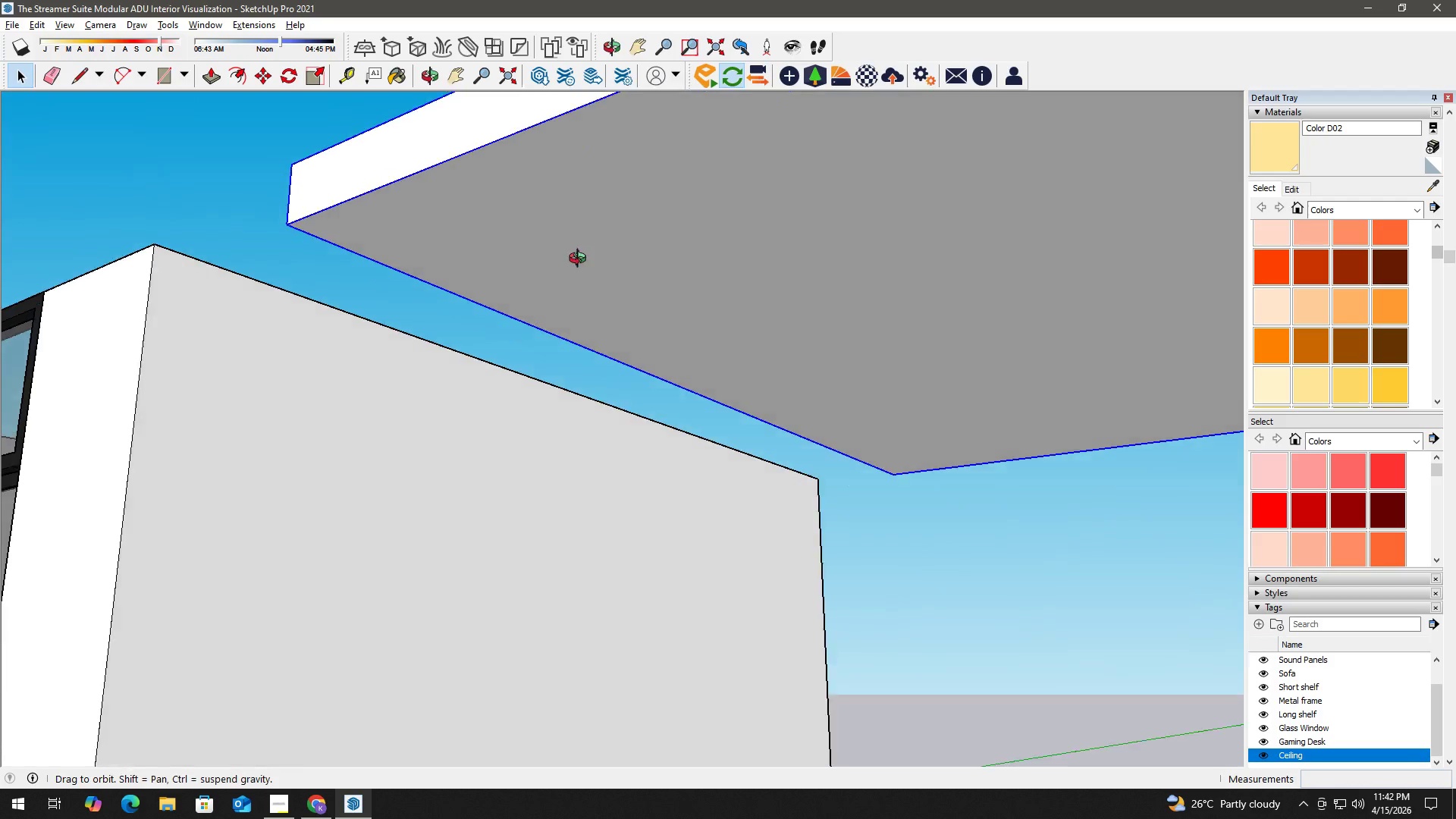 
key(Space)
 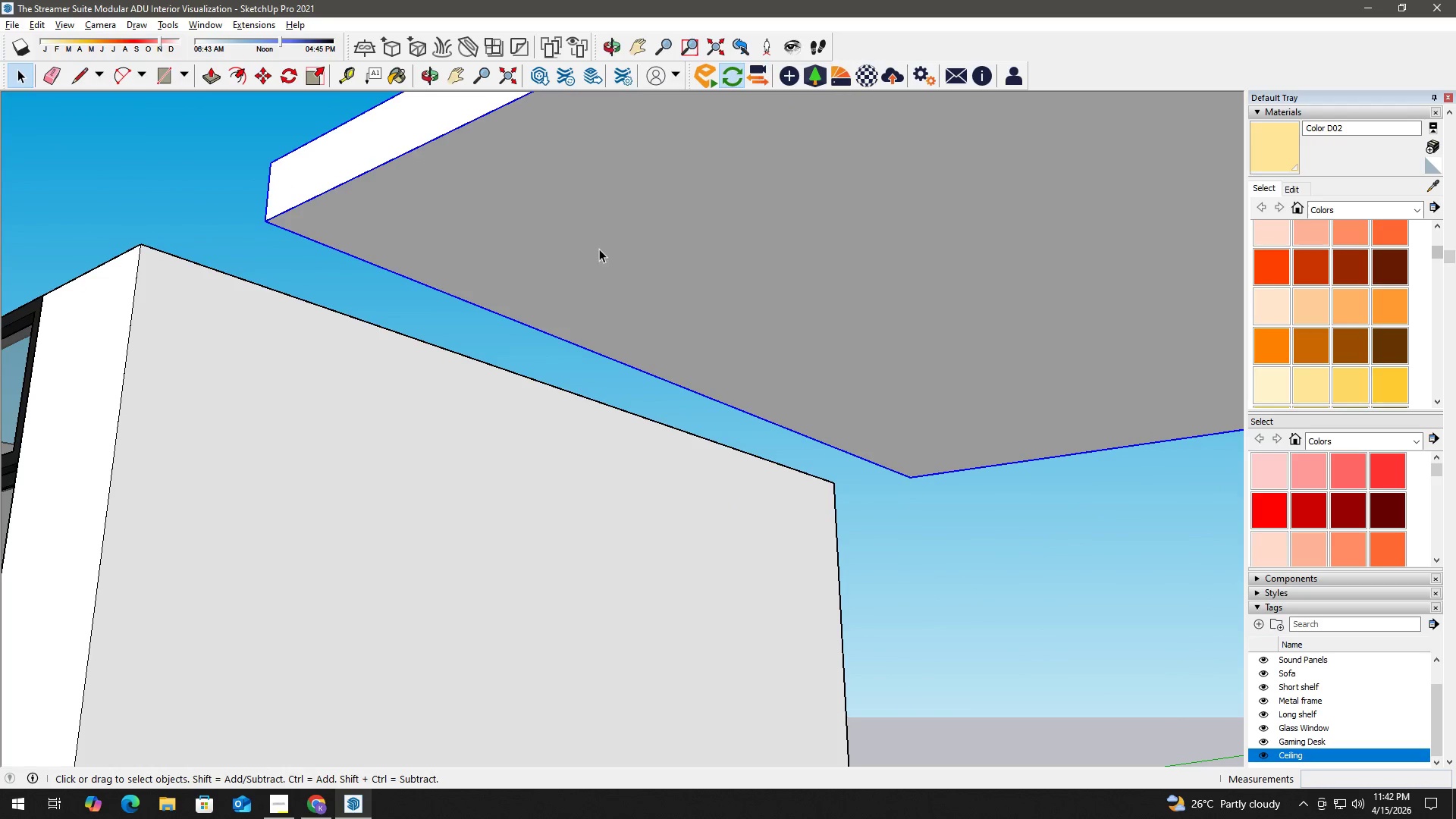 
key(F)
 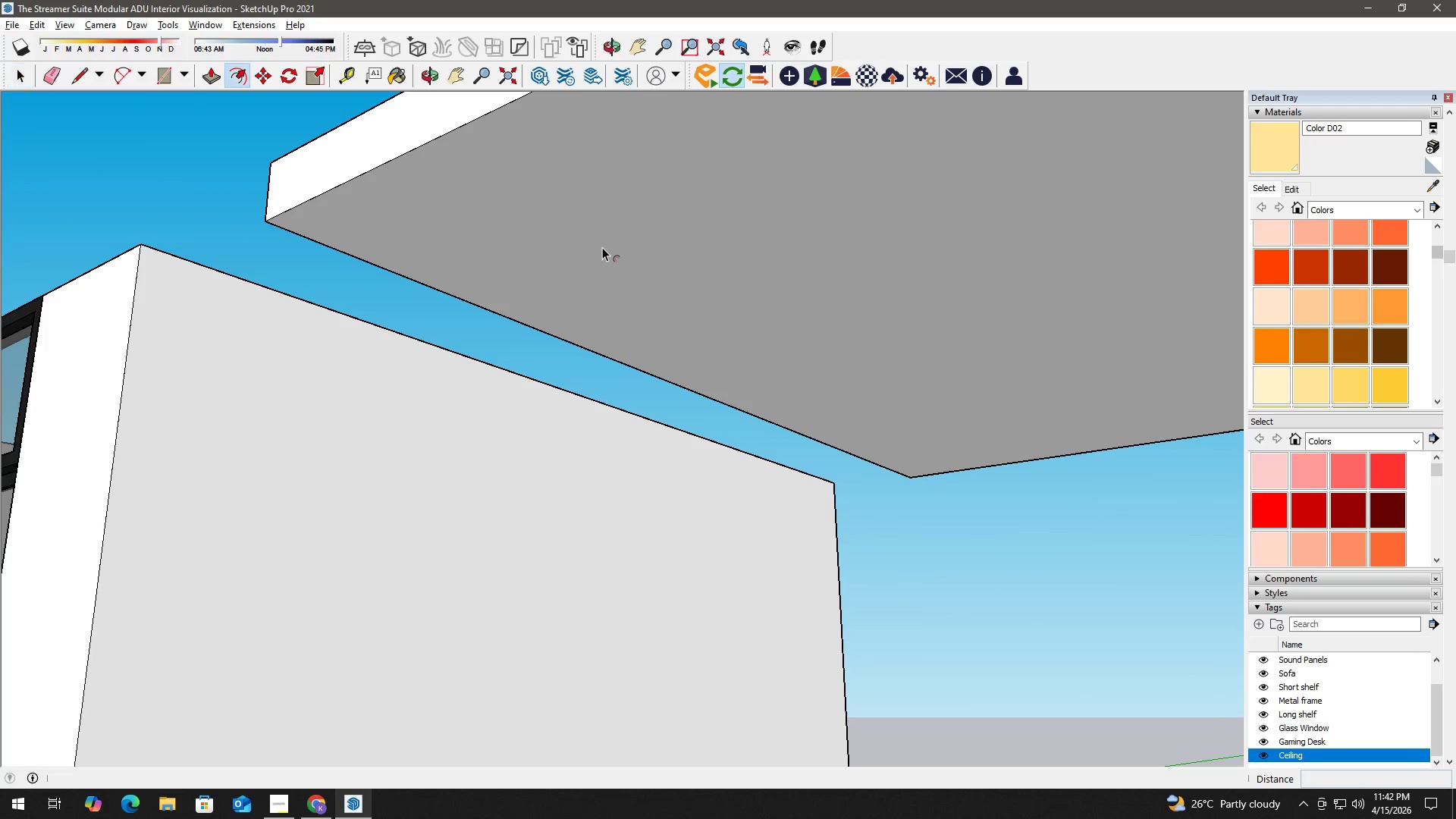 
left_click([602, 247])
 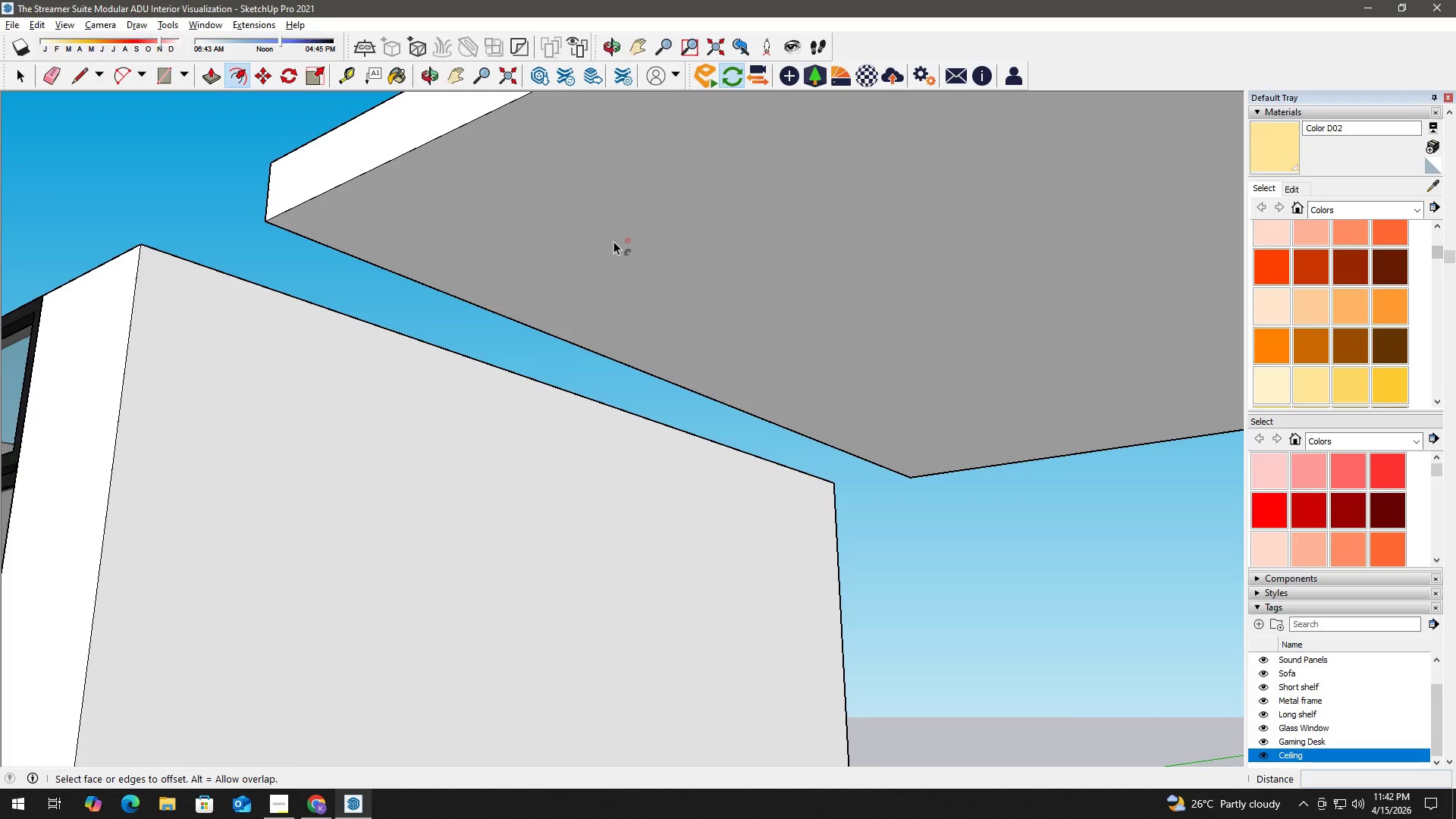 
key(Space)
 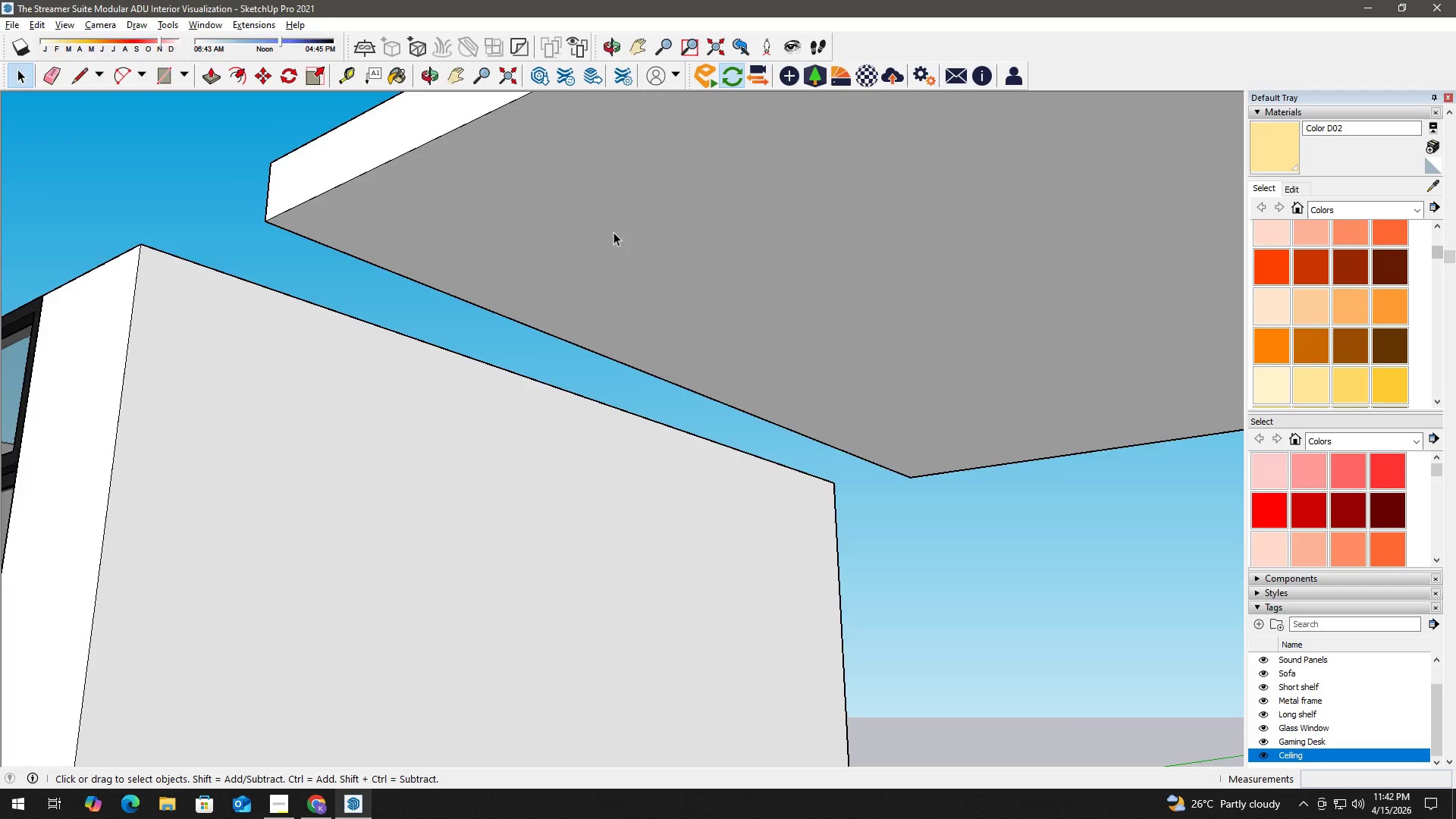 
double_click([613, 232])
 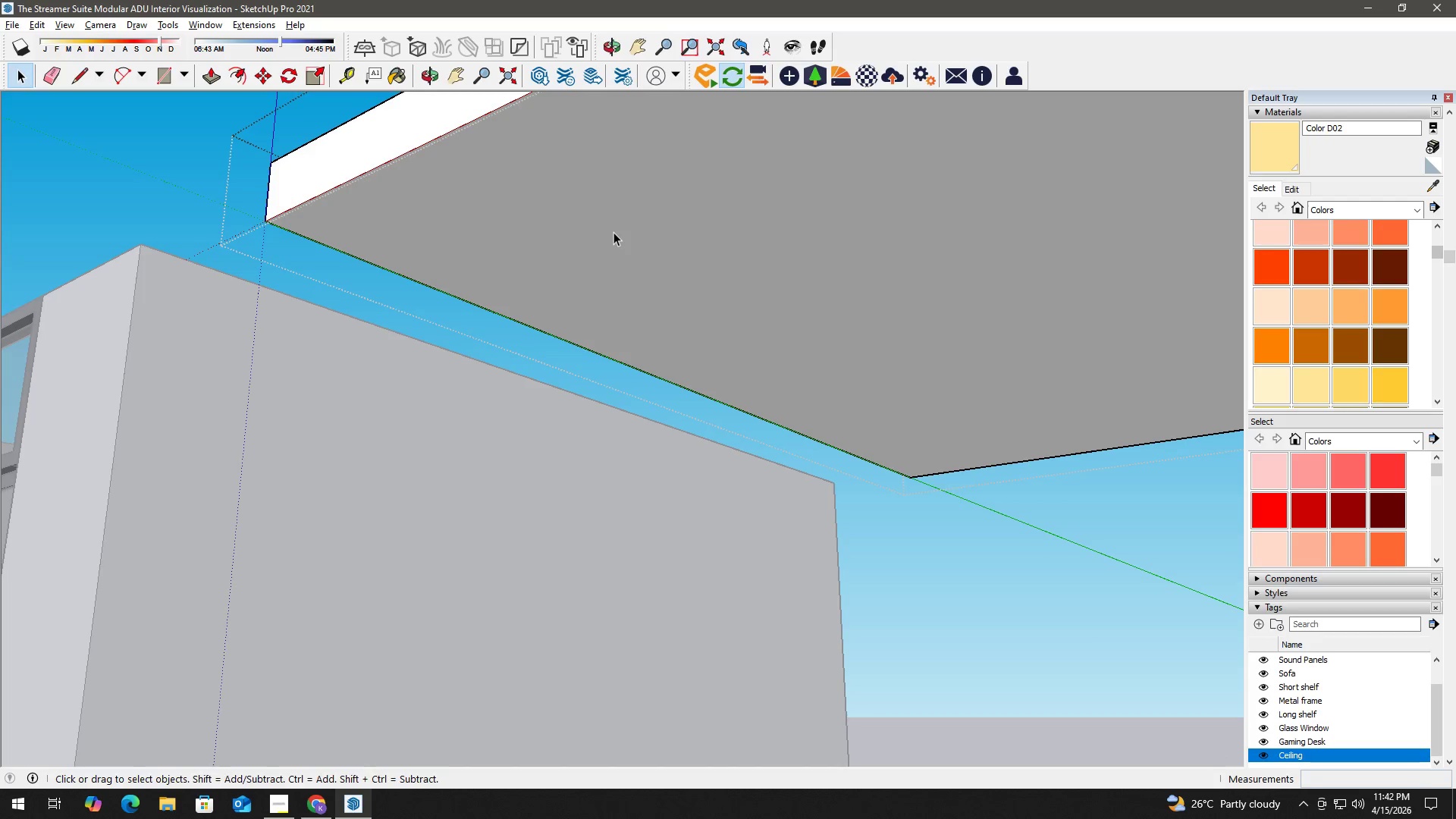 
key(F)
 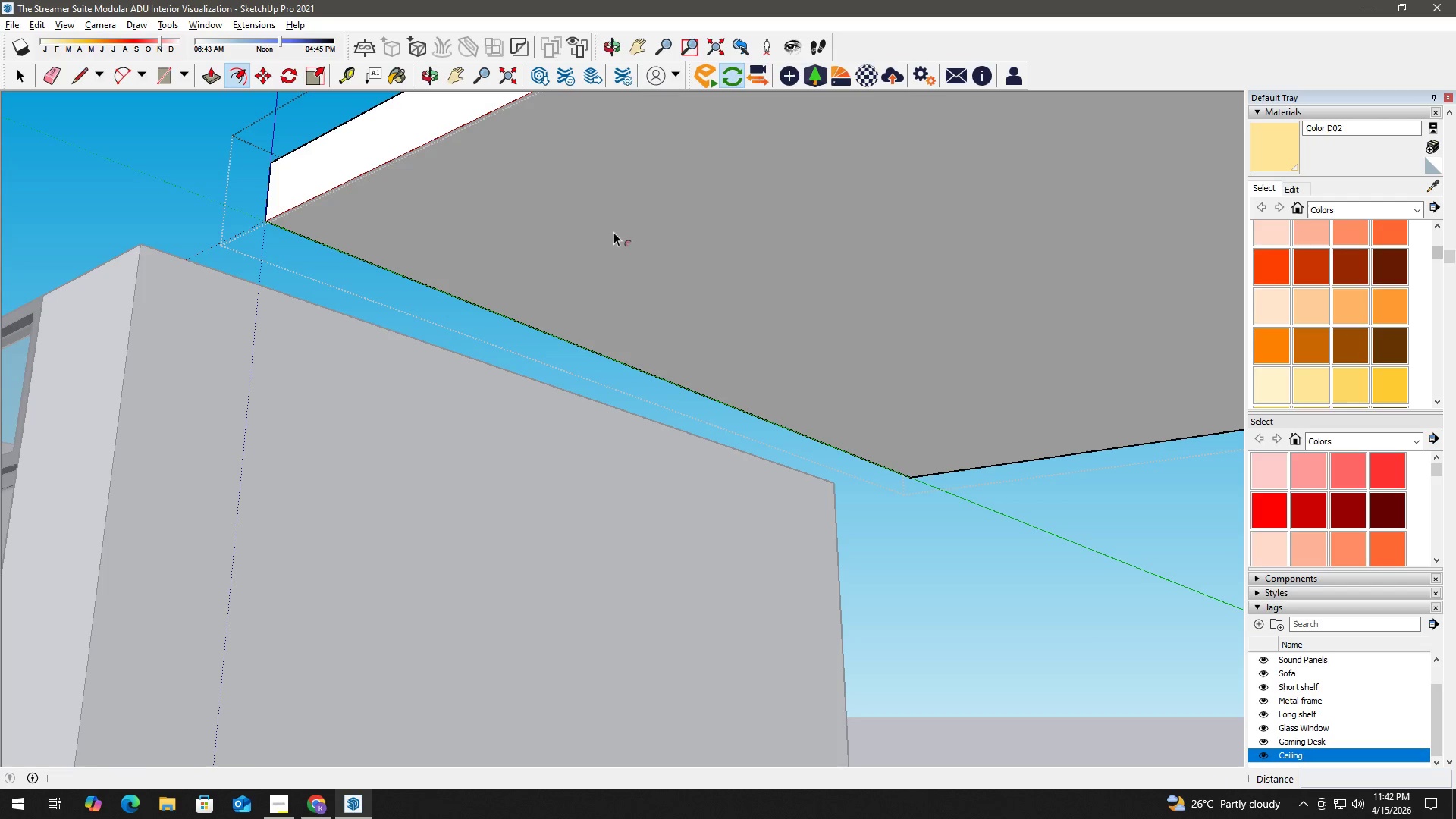 
triple_click([613, 232])
 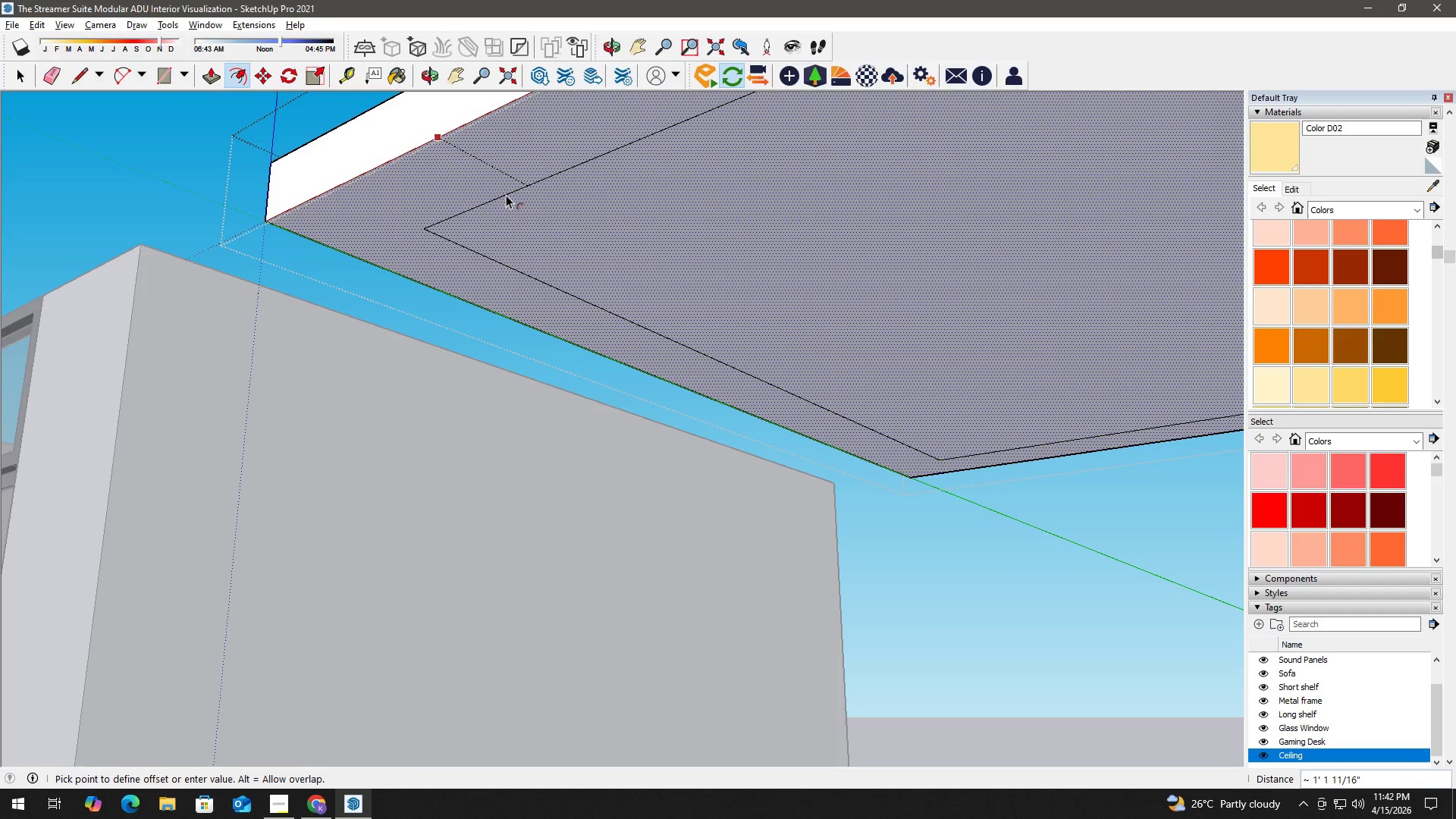 
wait(8.83)
 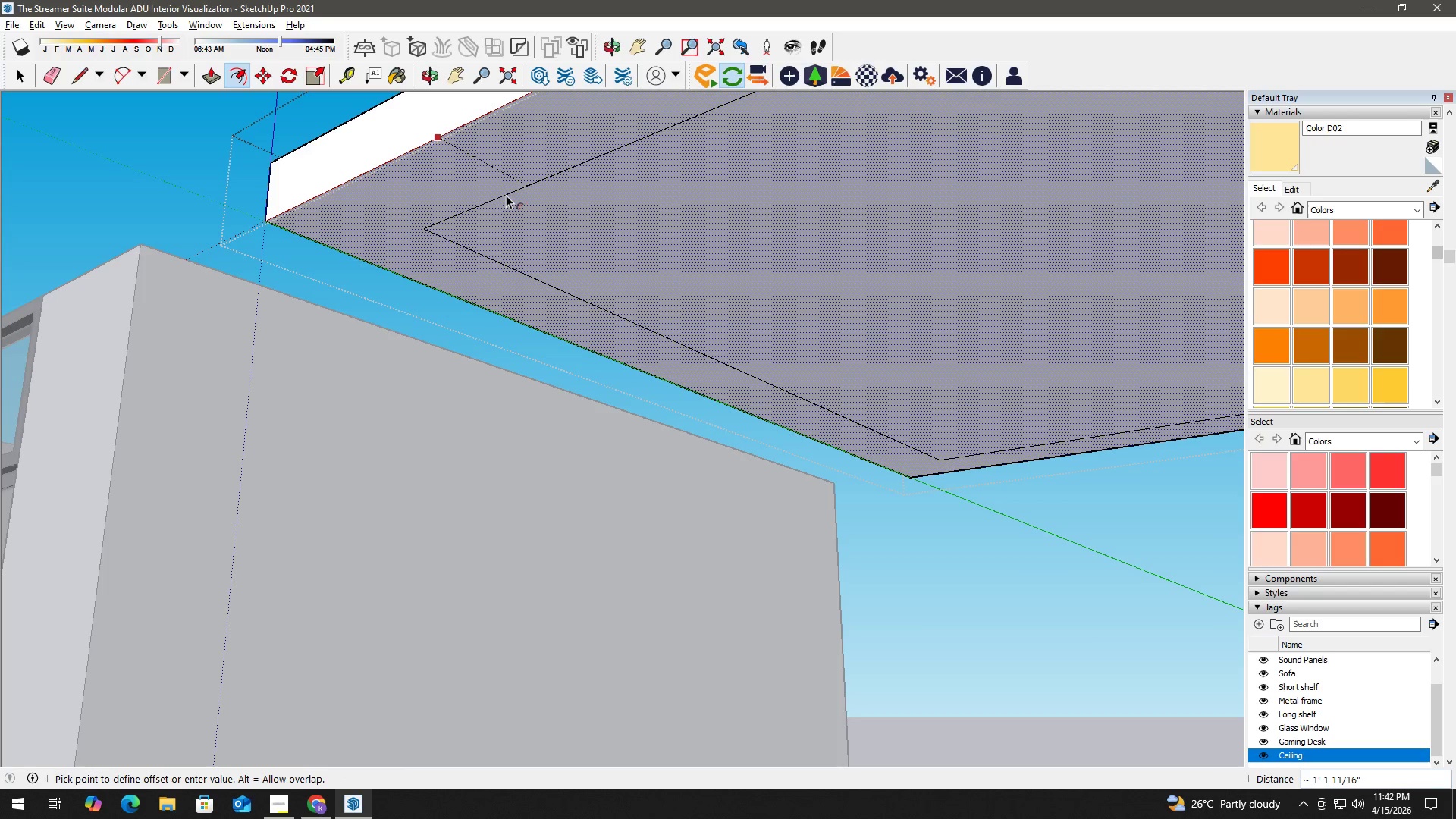 
key(Numpad2)
 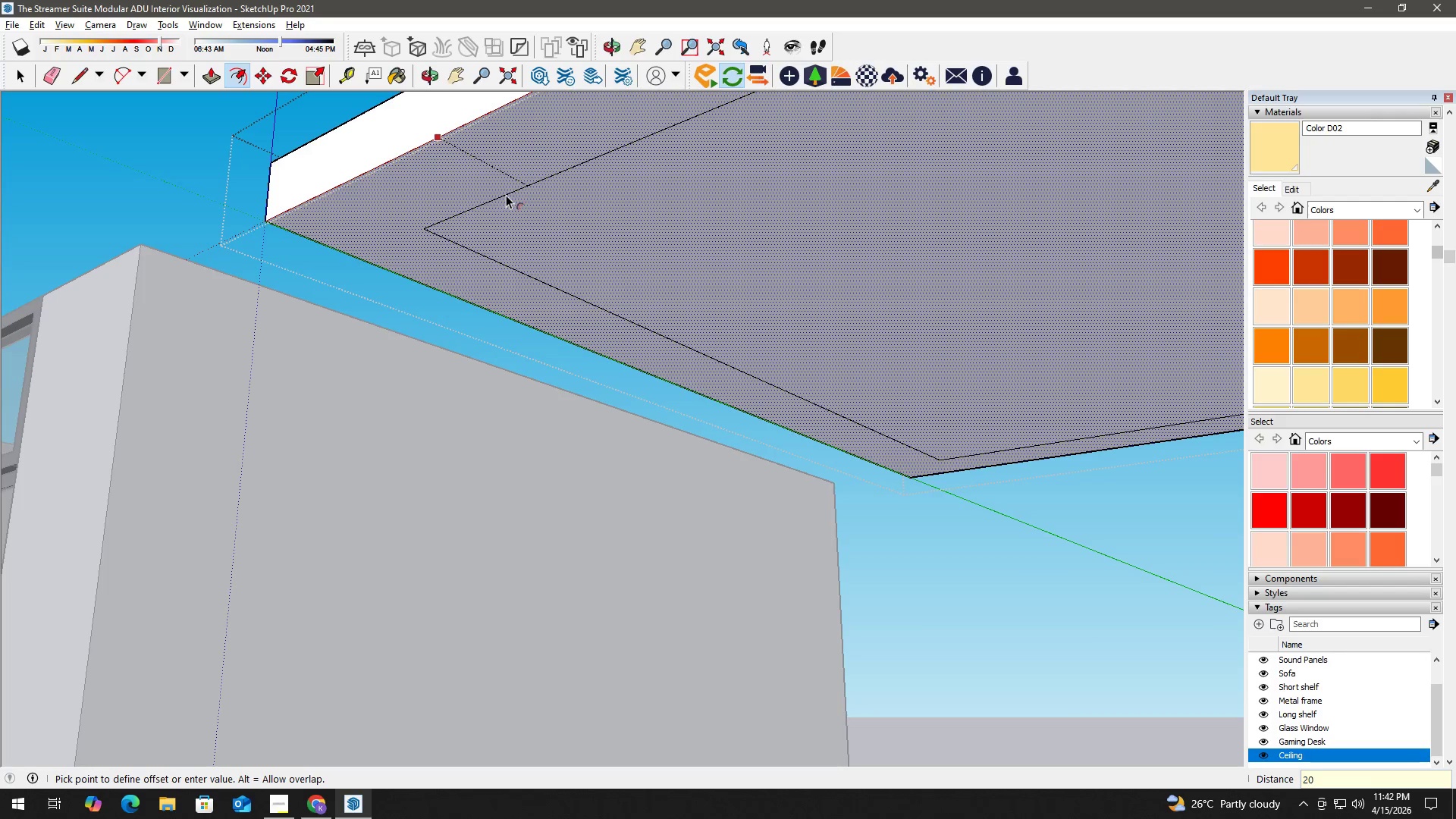 
key(Numpad0)
 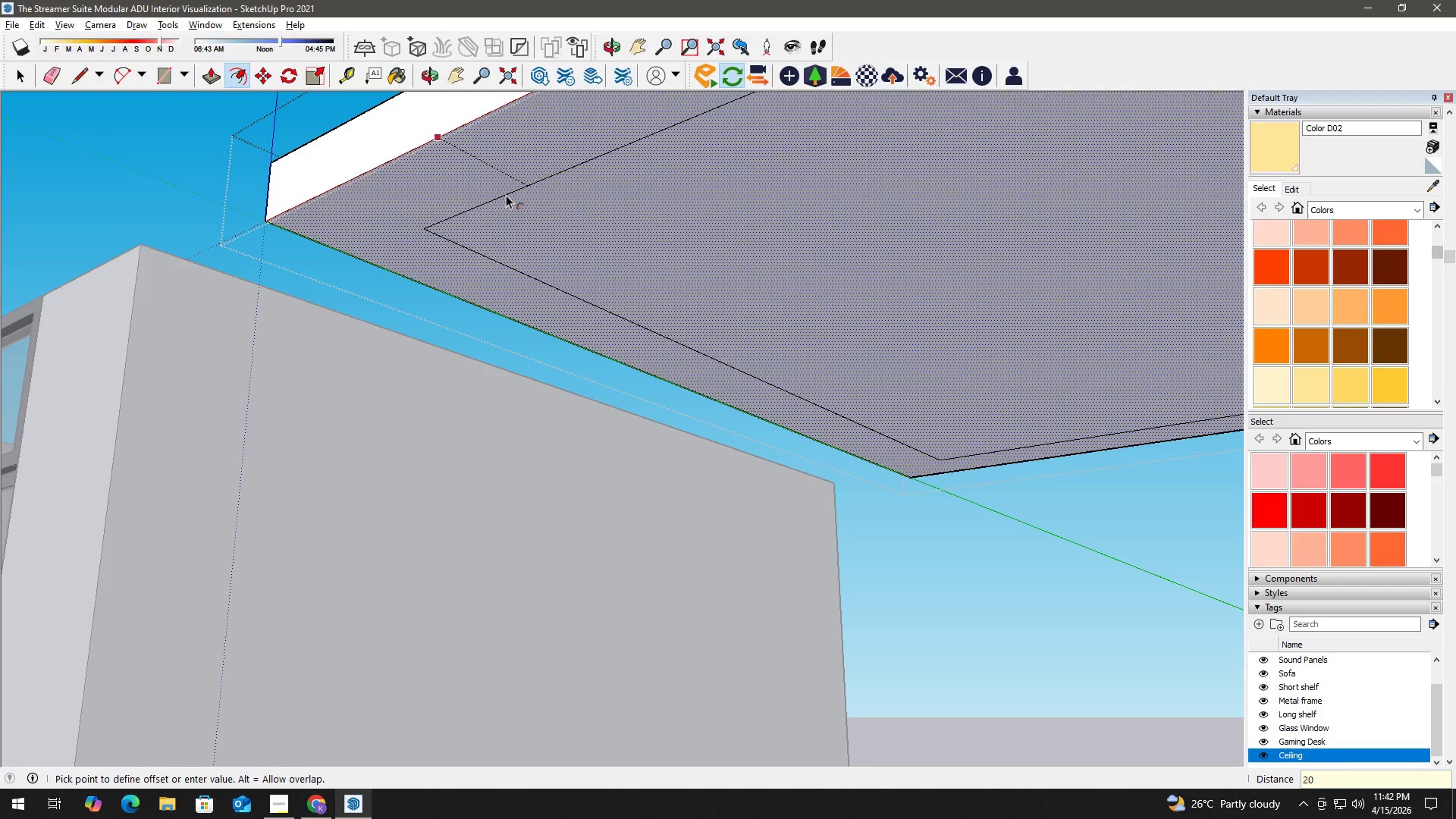 
key(NumpadEnter)
 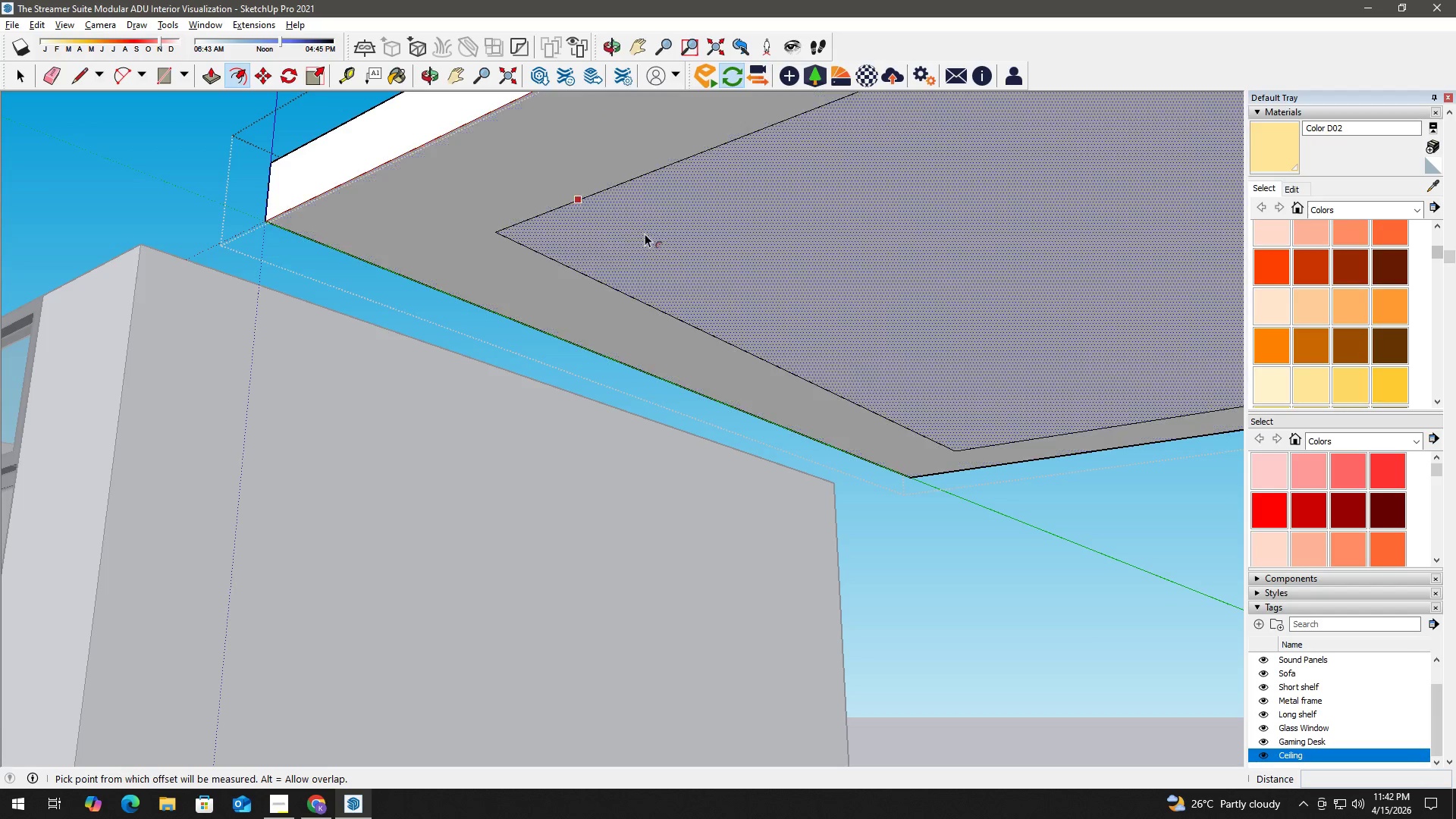 
key(Space)
 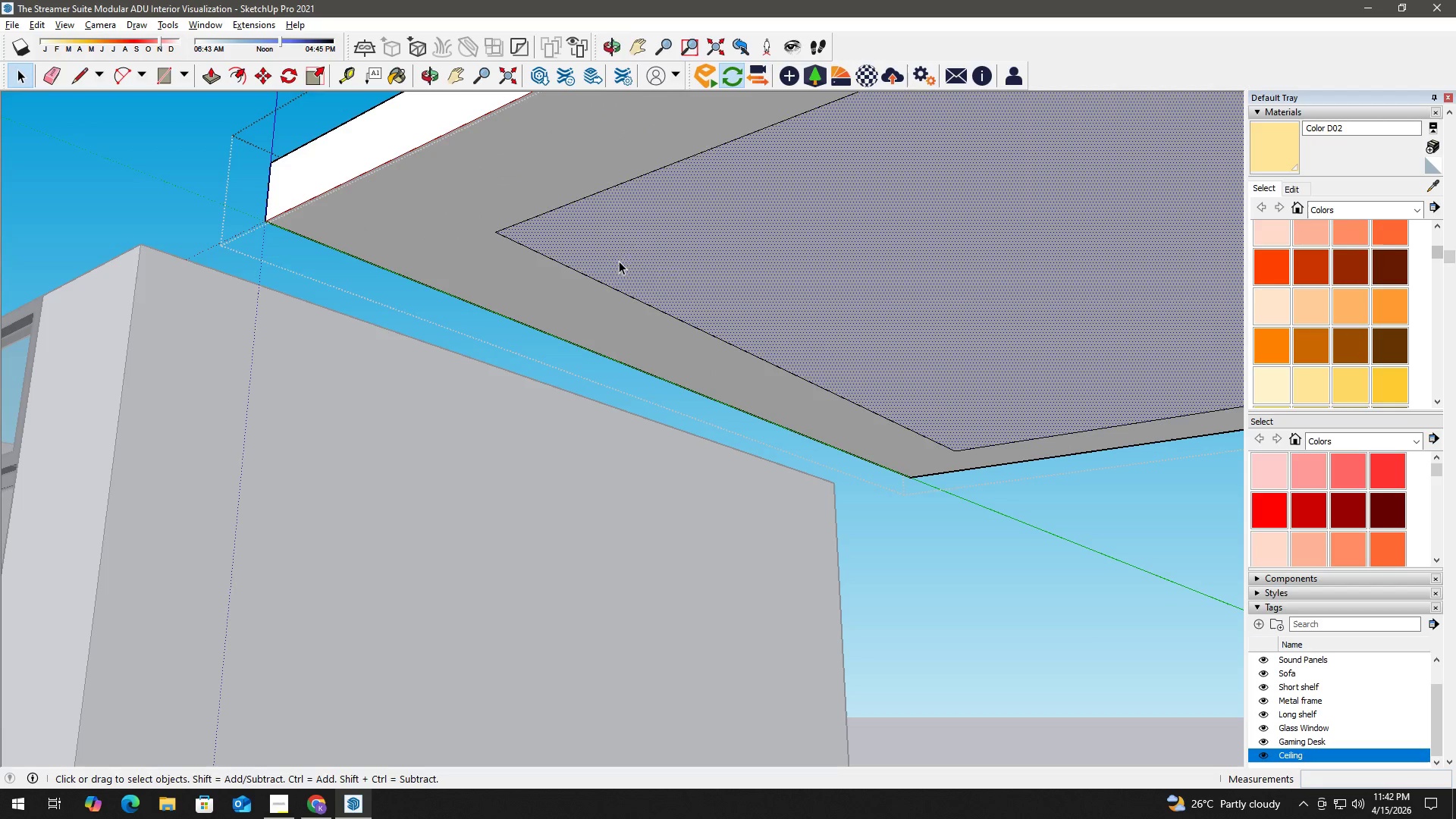 
key(H)
 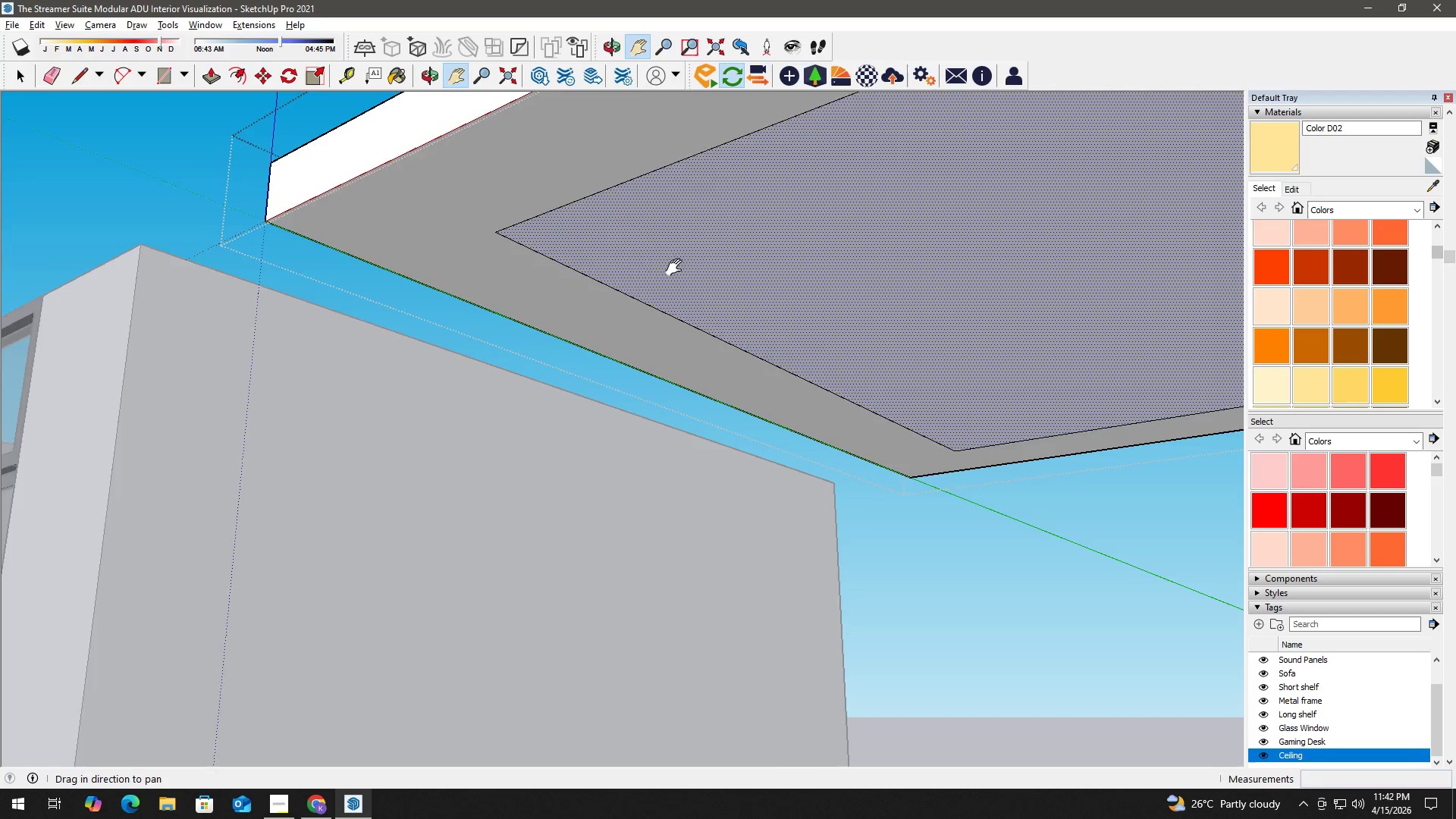 
left_click_drag(start_coordinate=[679, 267], to_coordinate=[548, 272])
 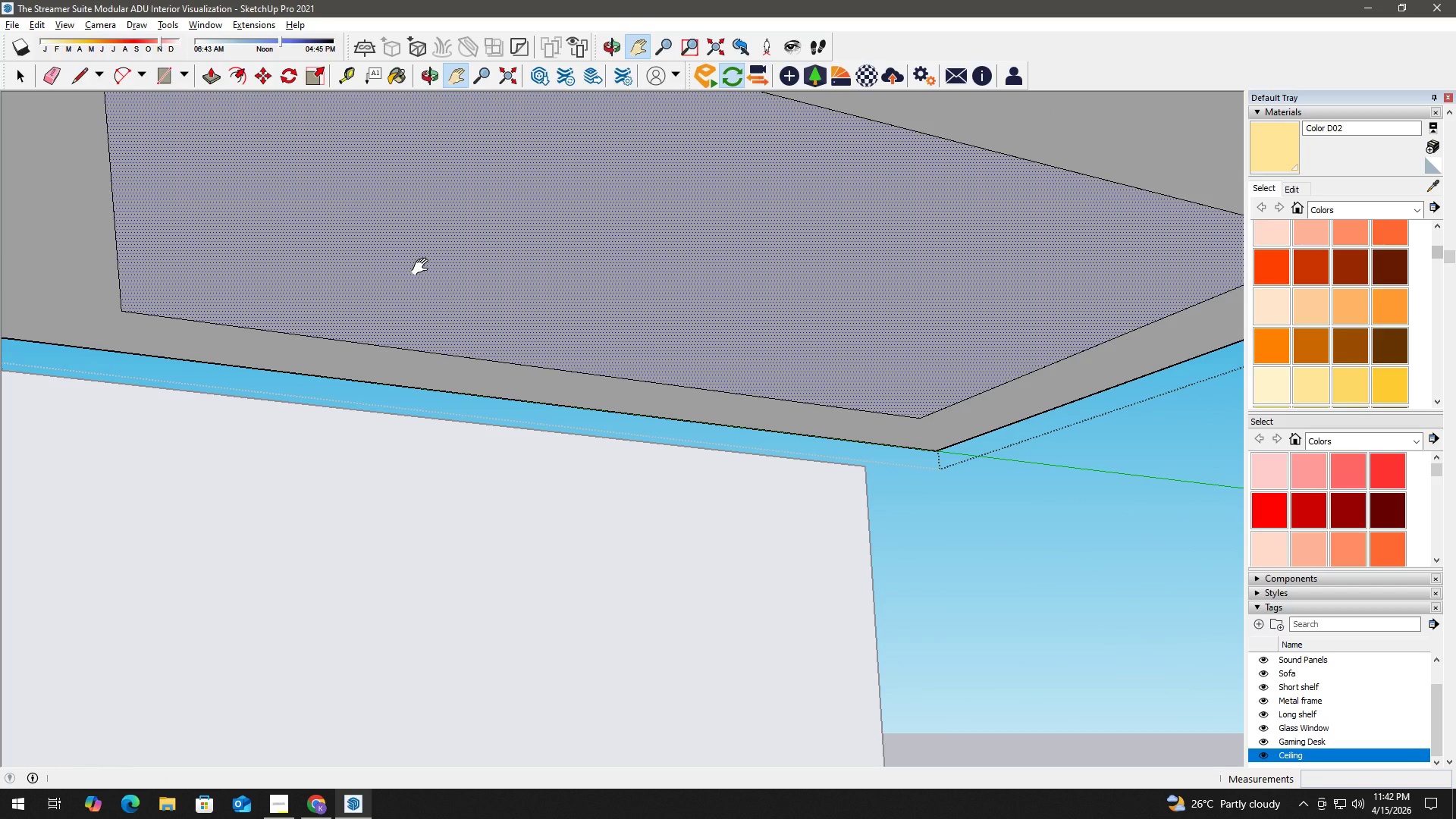 
wait(14.92)
 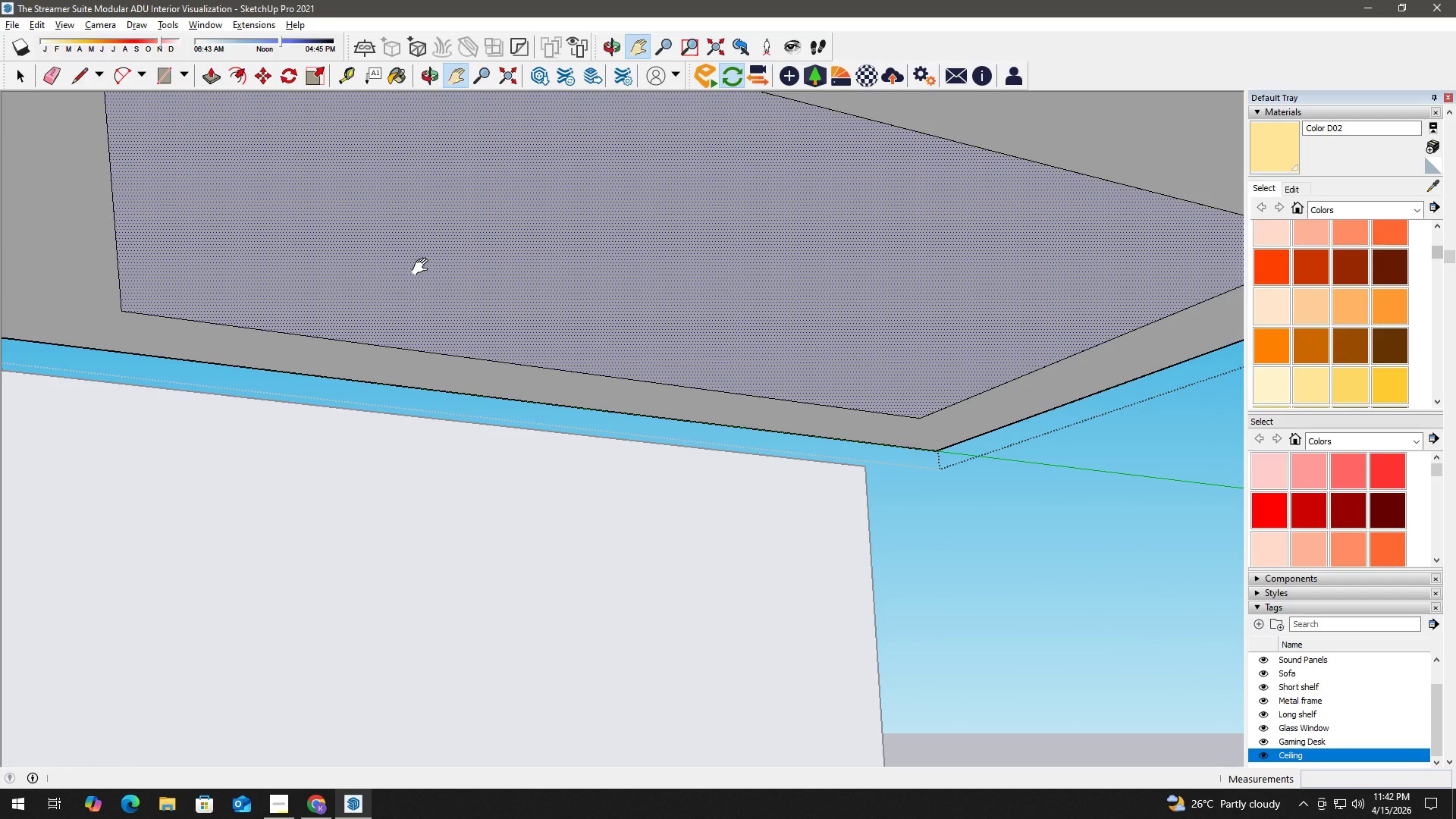 
key(Space)
 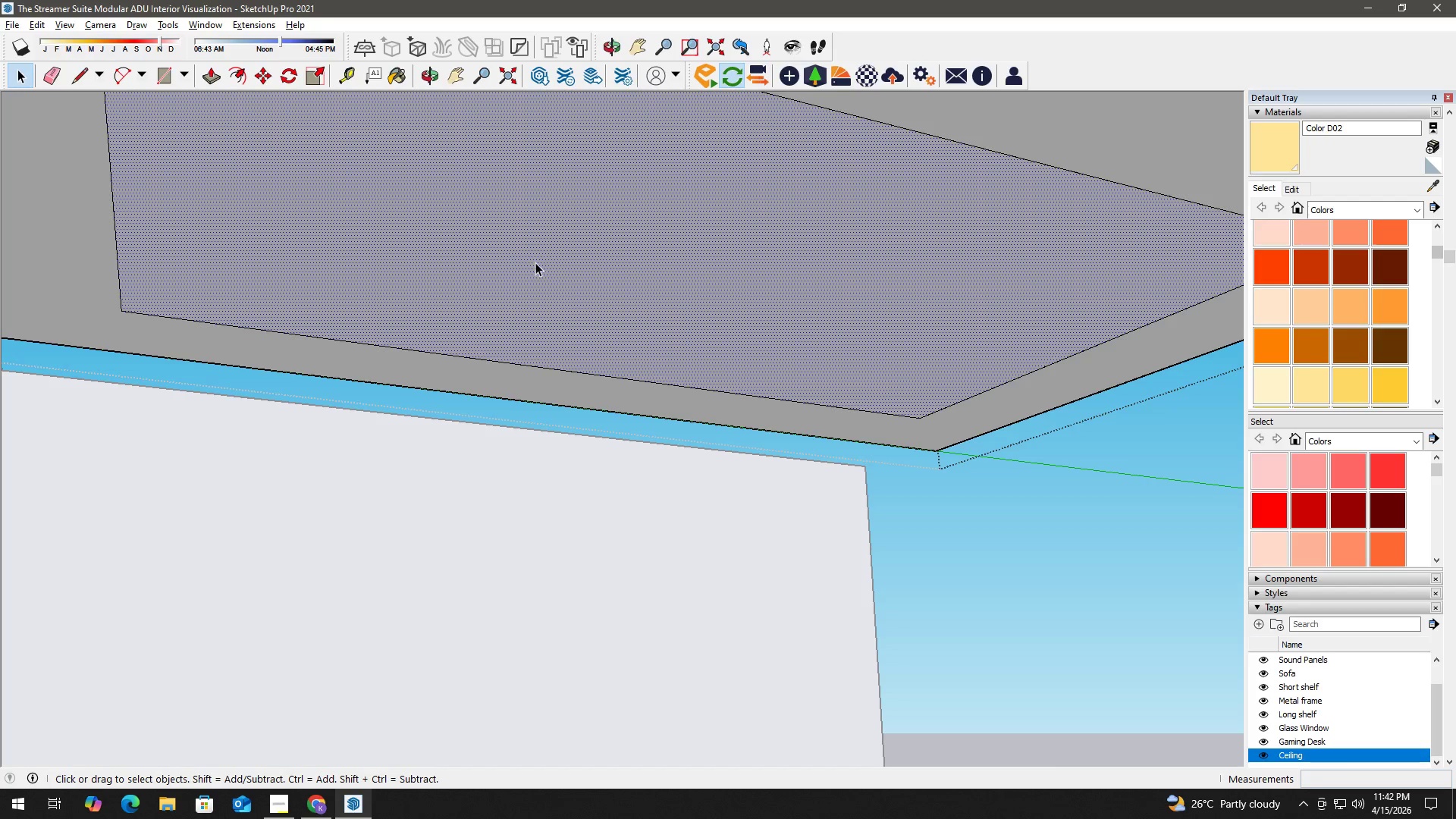 
key(P)
 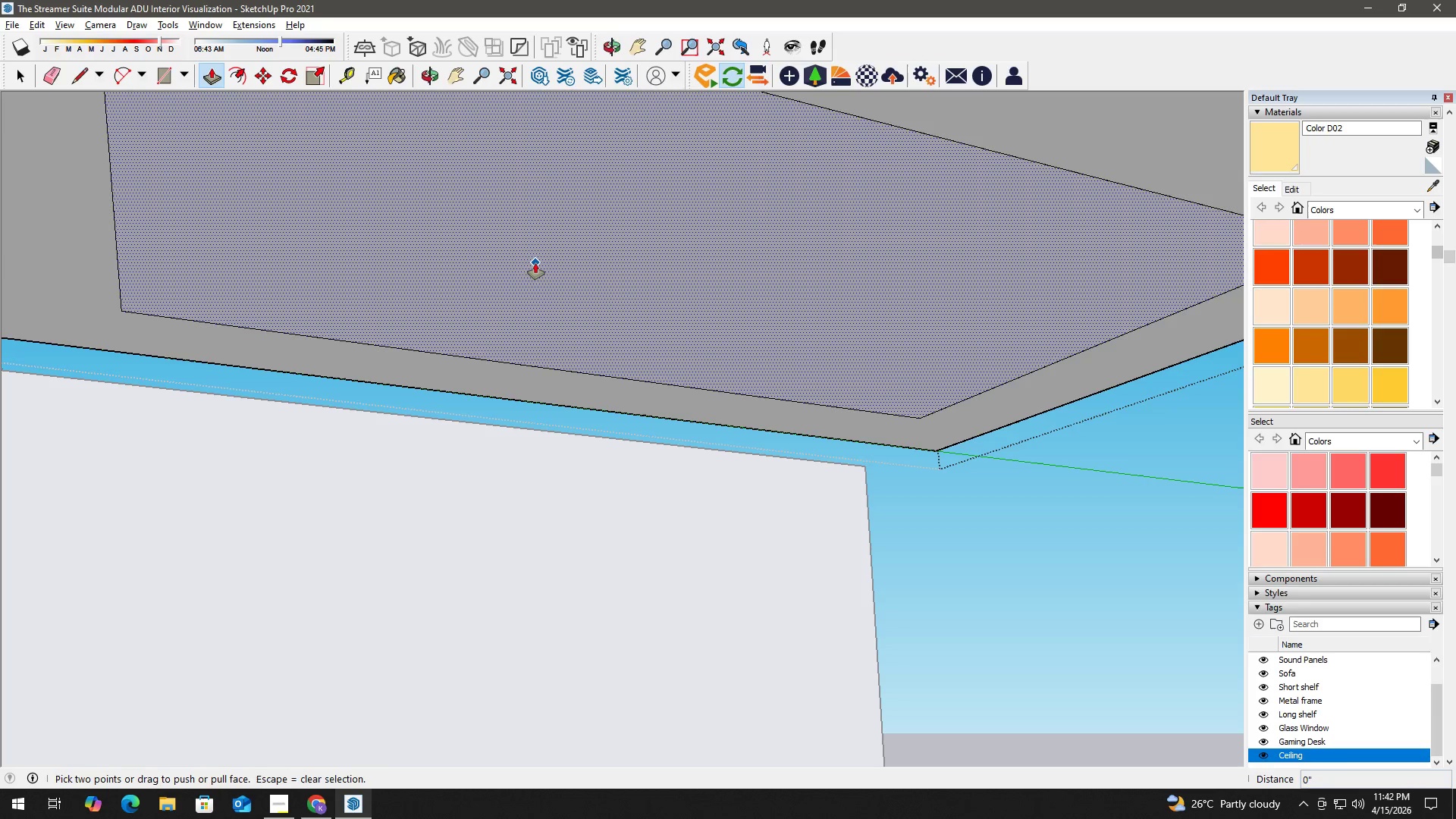 
left_click([535, 263])
 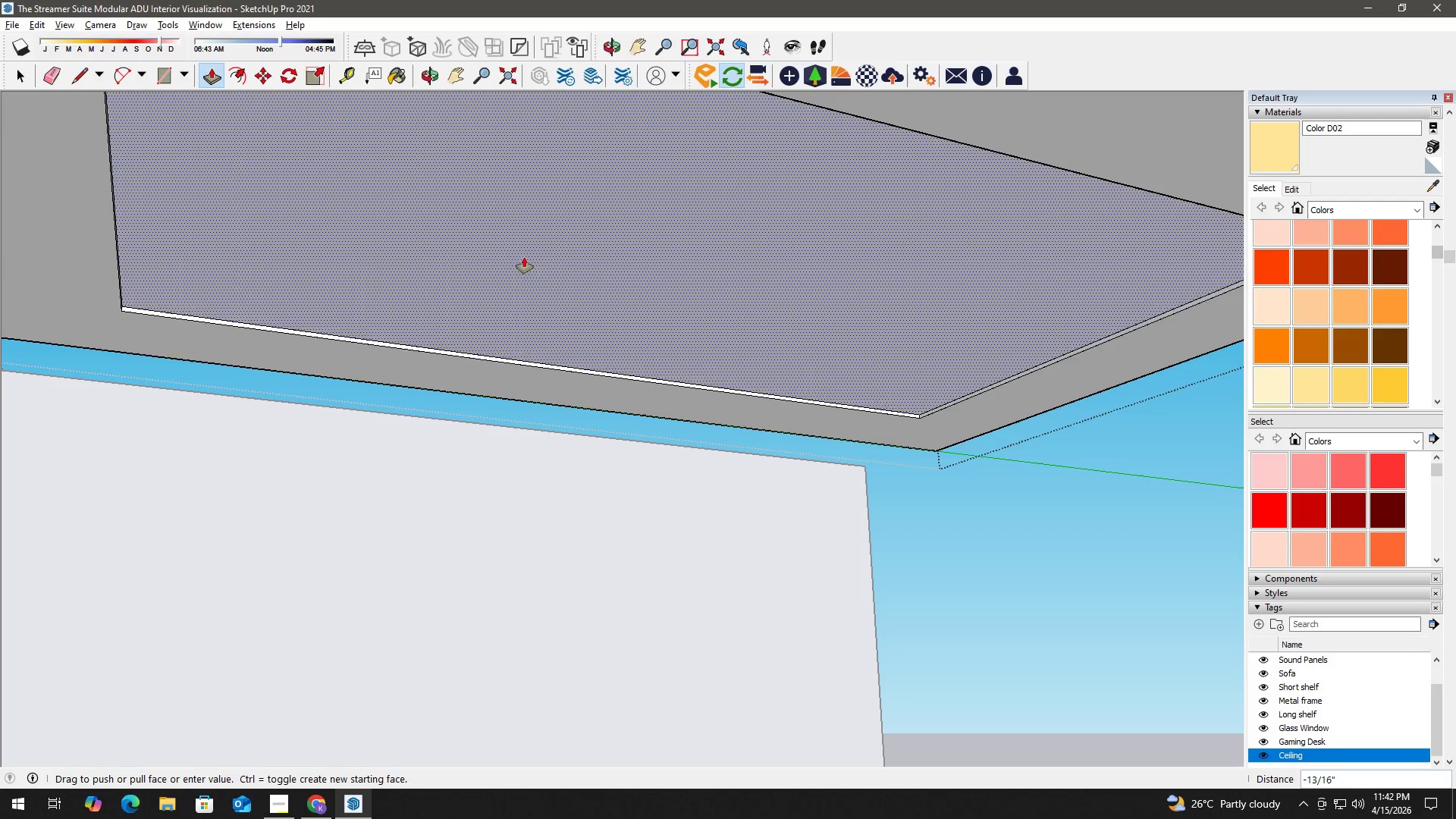 
key(Numpad4)
 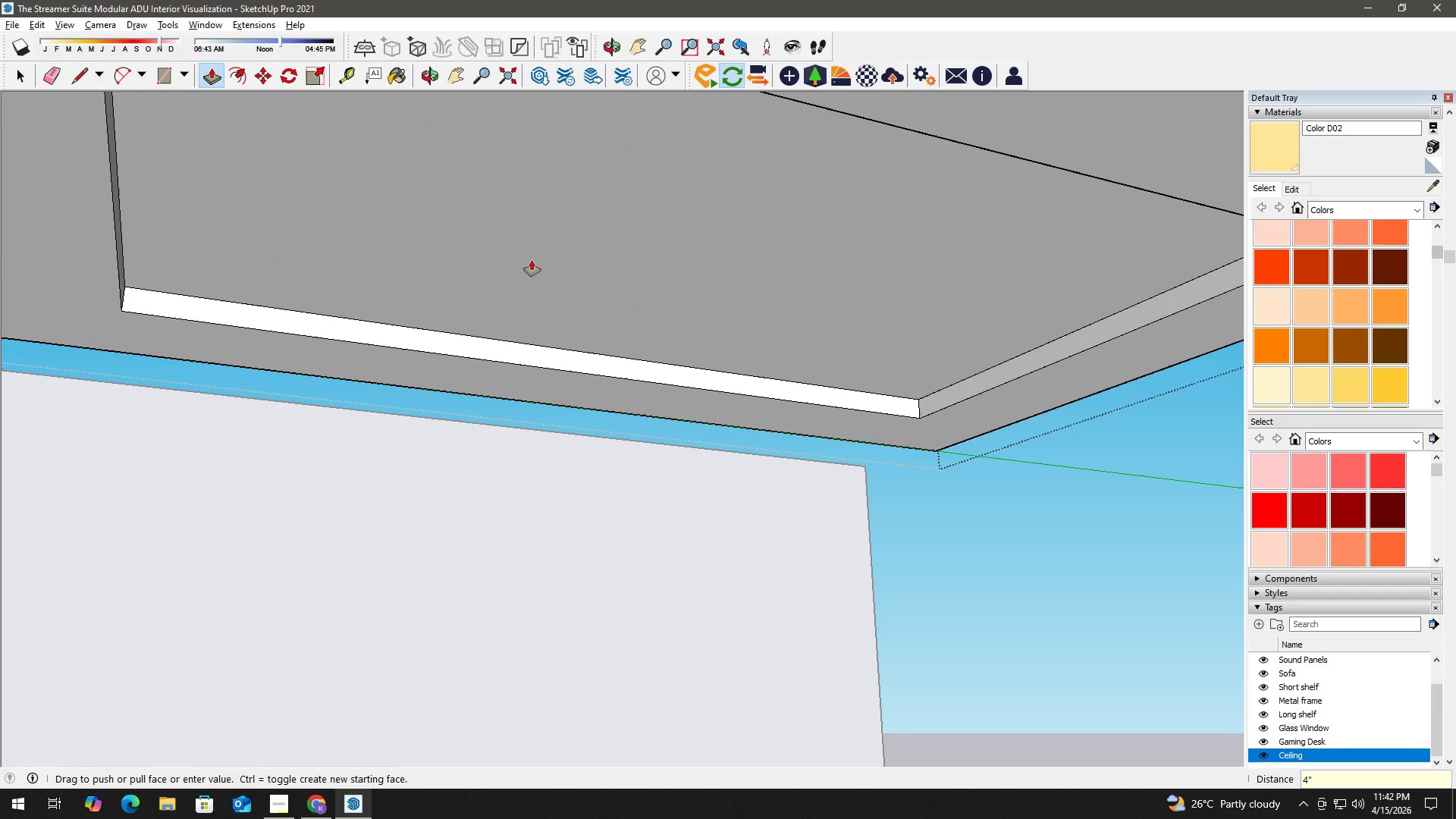 
key(NumpadEnter)
 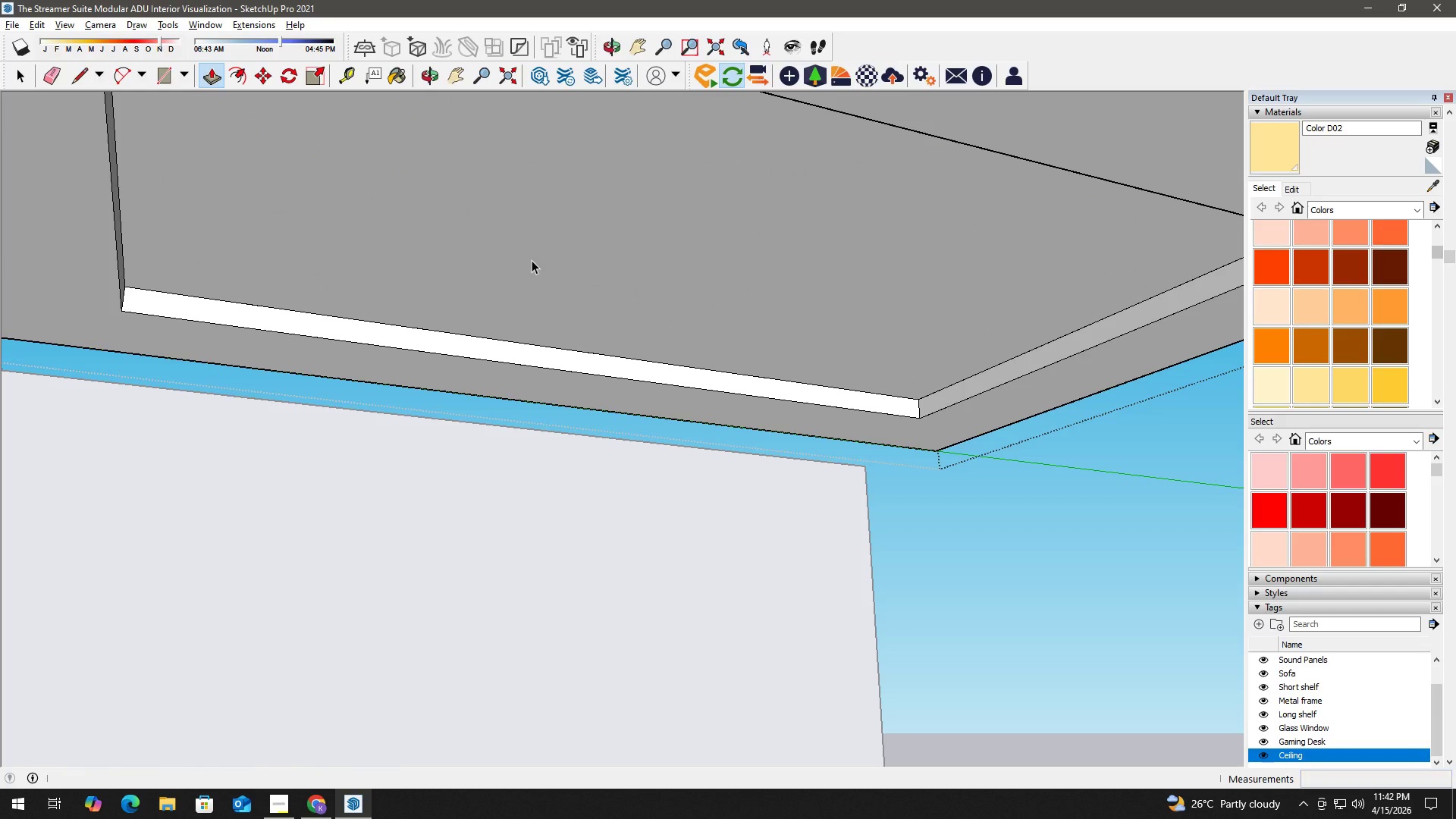 
key(Space)
 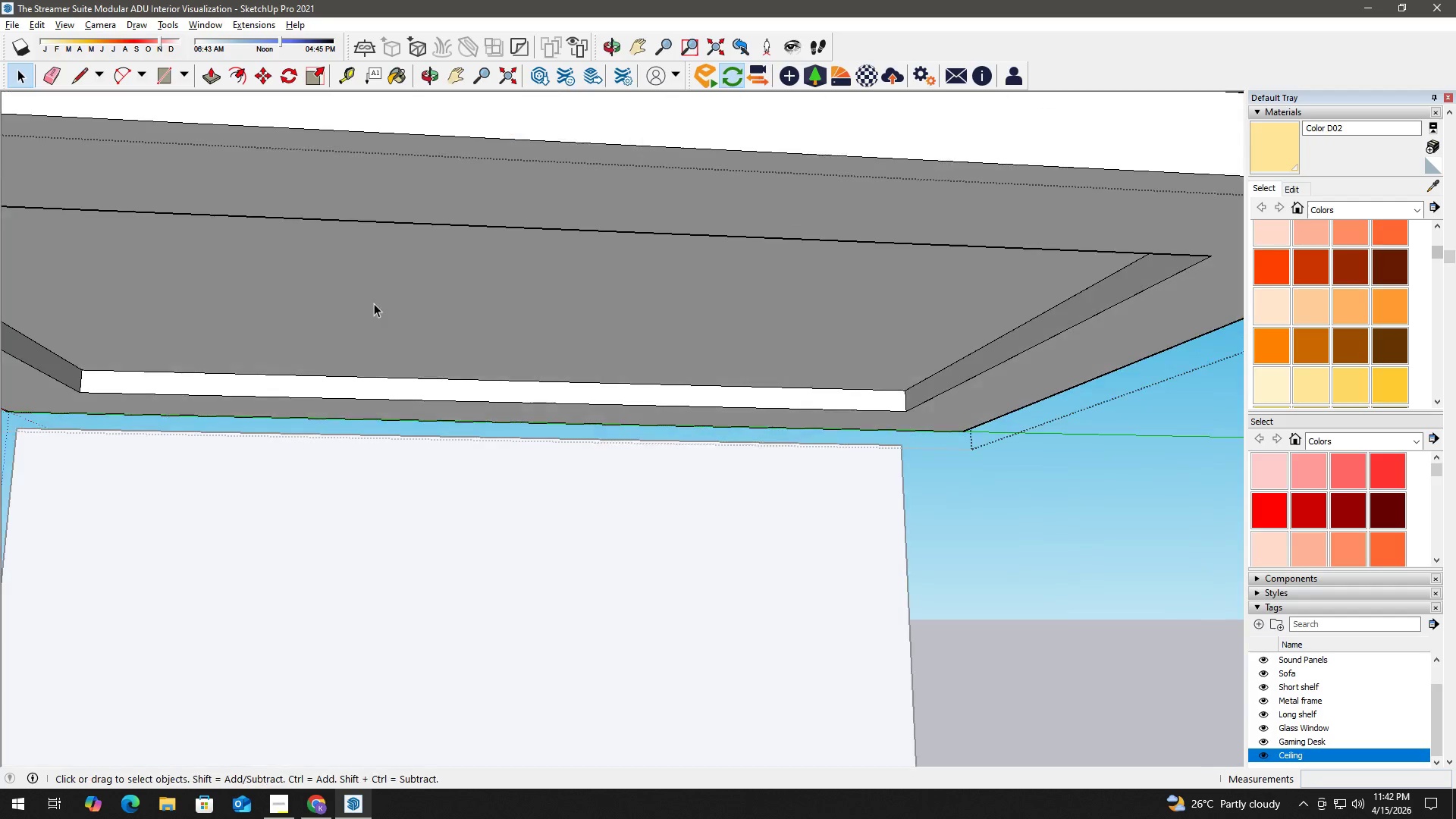 
key(H)
 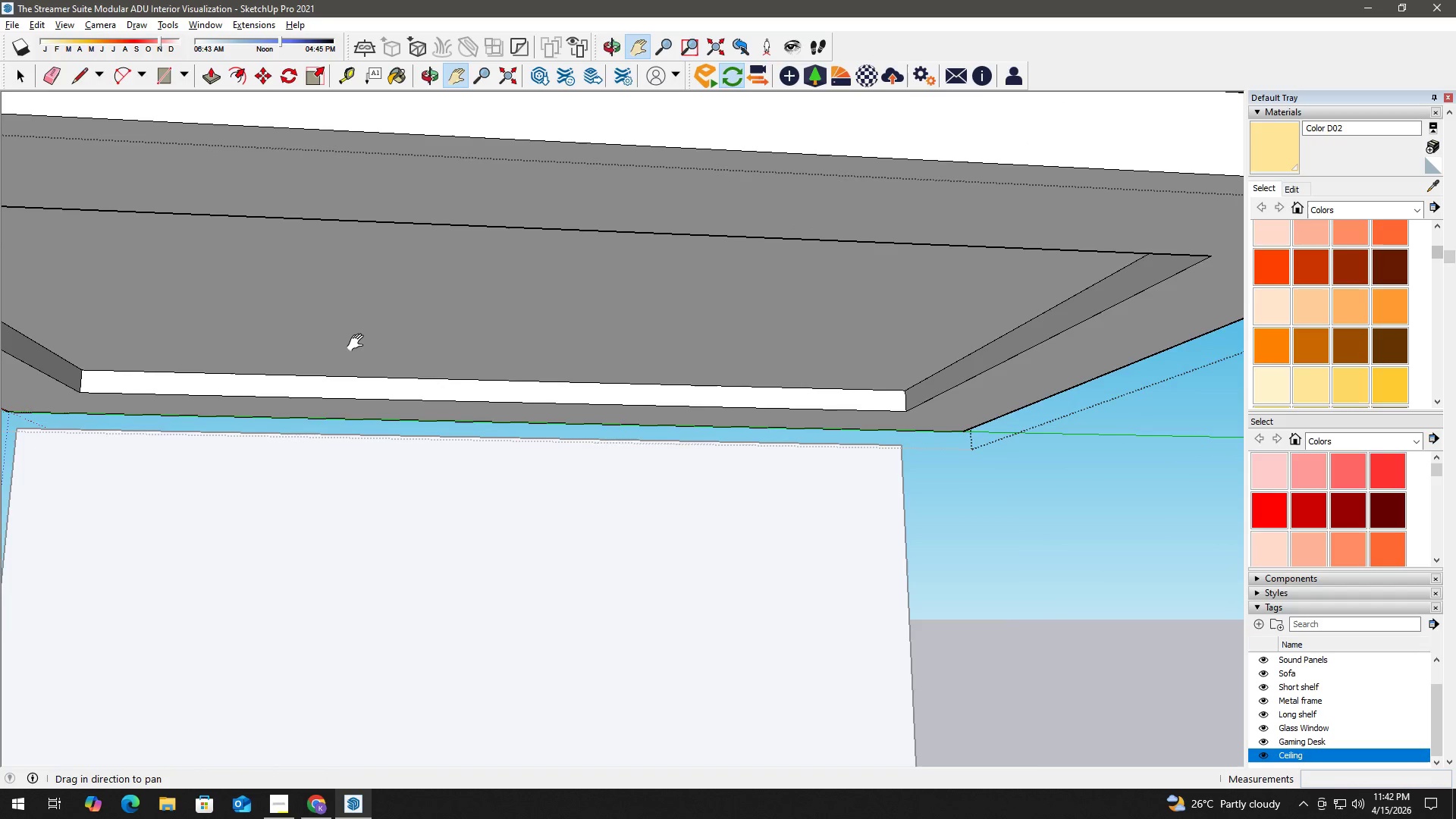 
left_click_drag(start_coordinate=[359, 343], to_coordinate=[529, 331])
 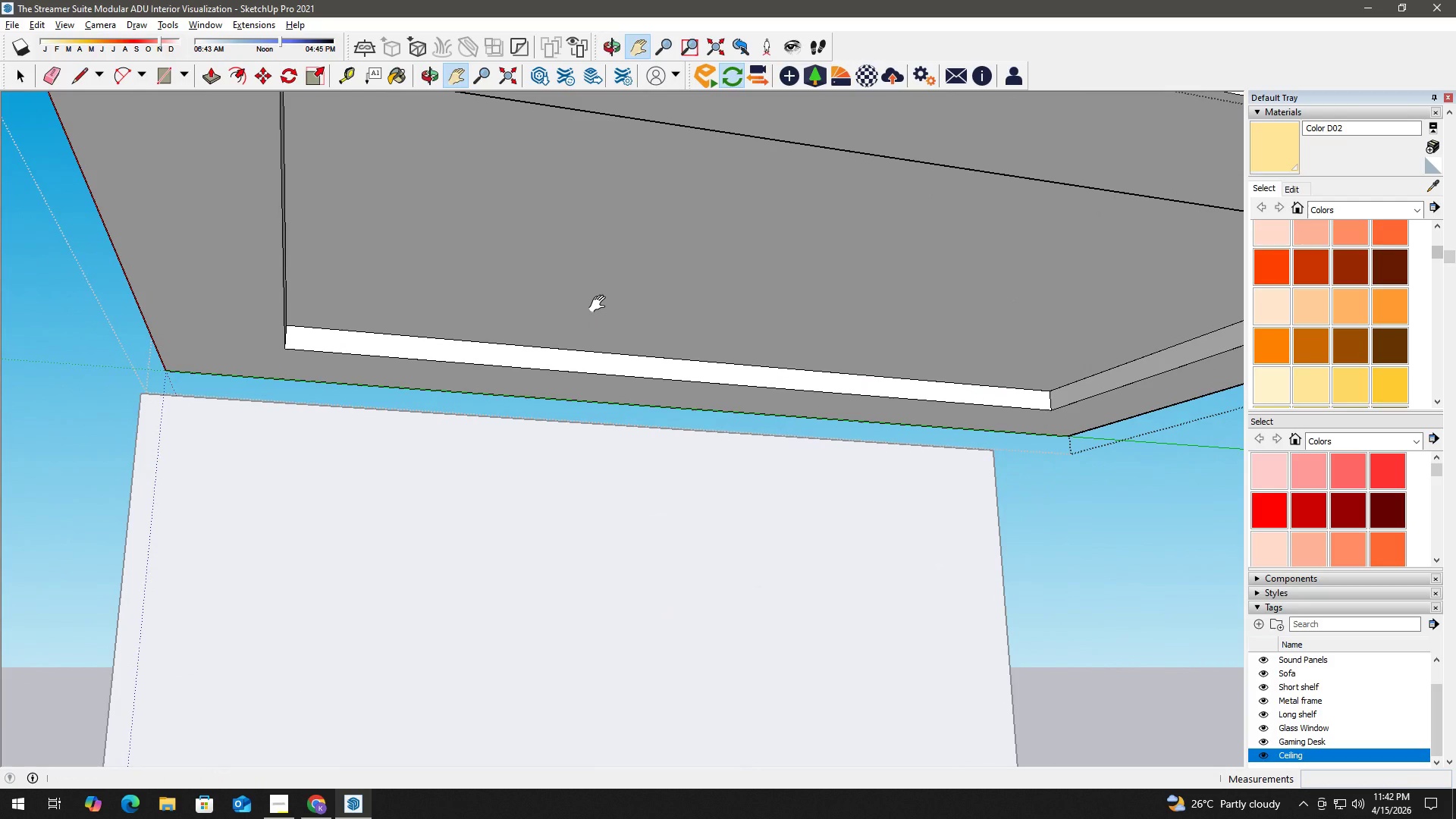 
key(P)
 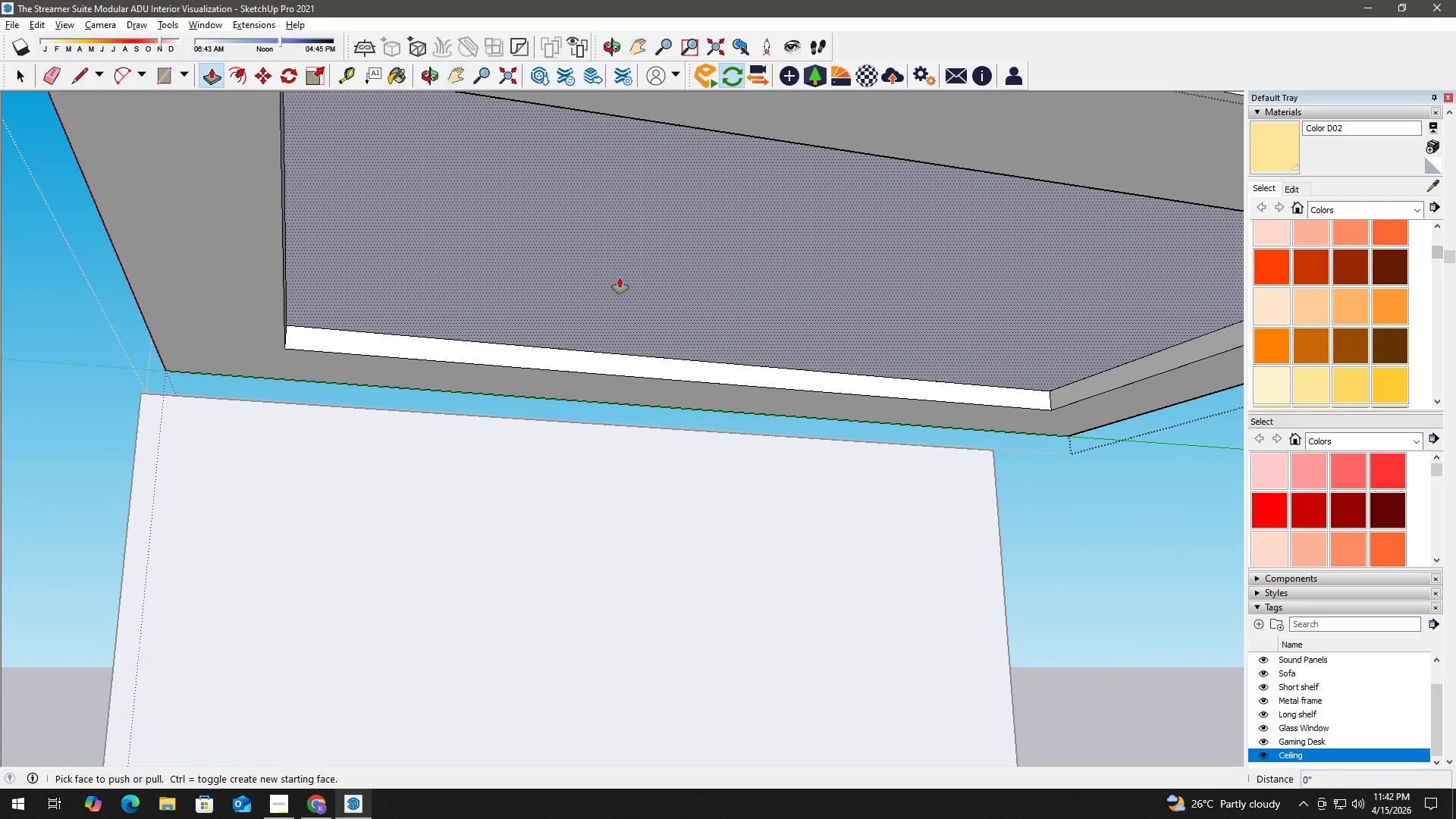 
left_click([620, 278])
 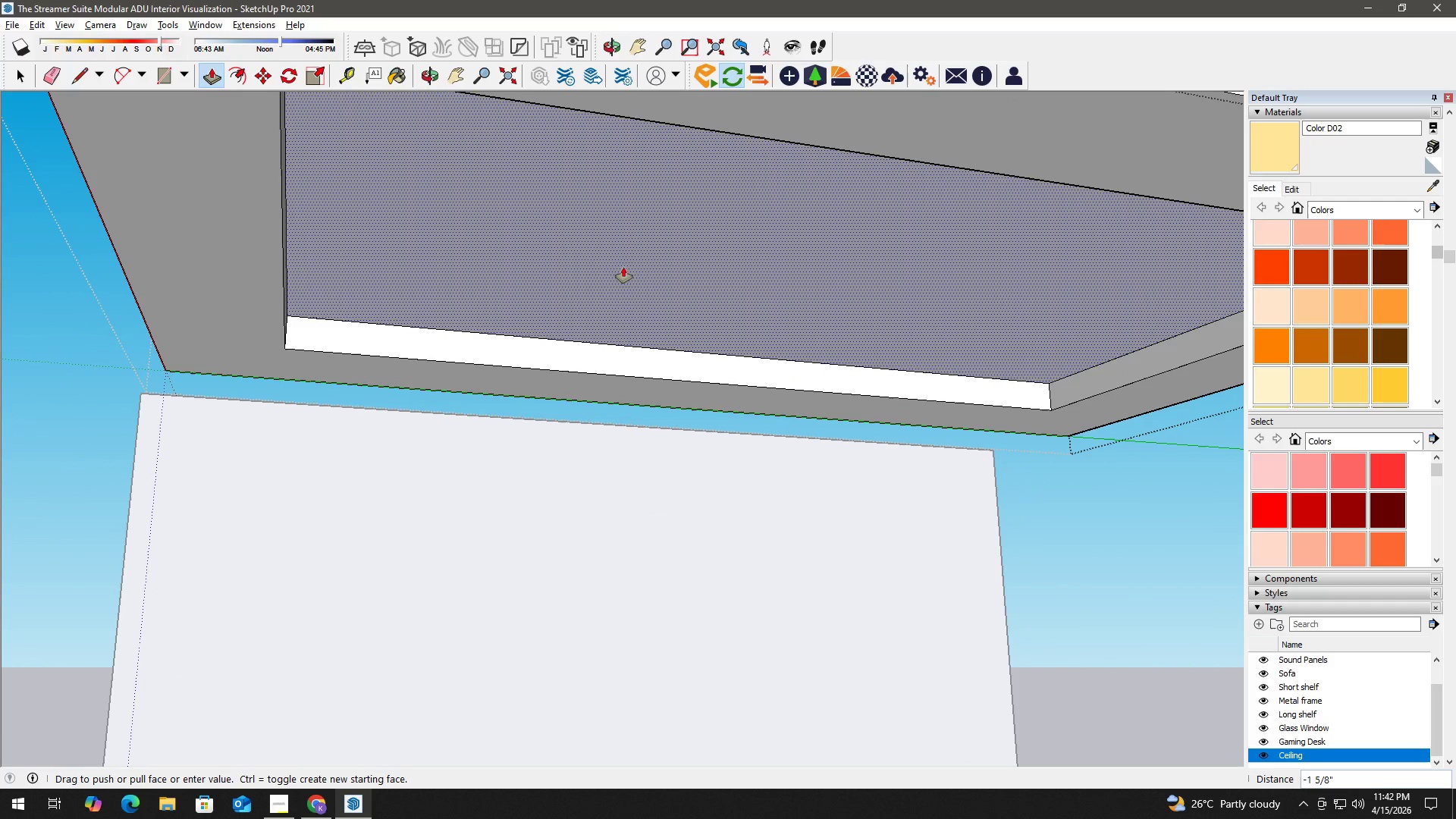 
key(Numpad2)
 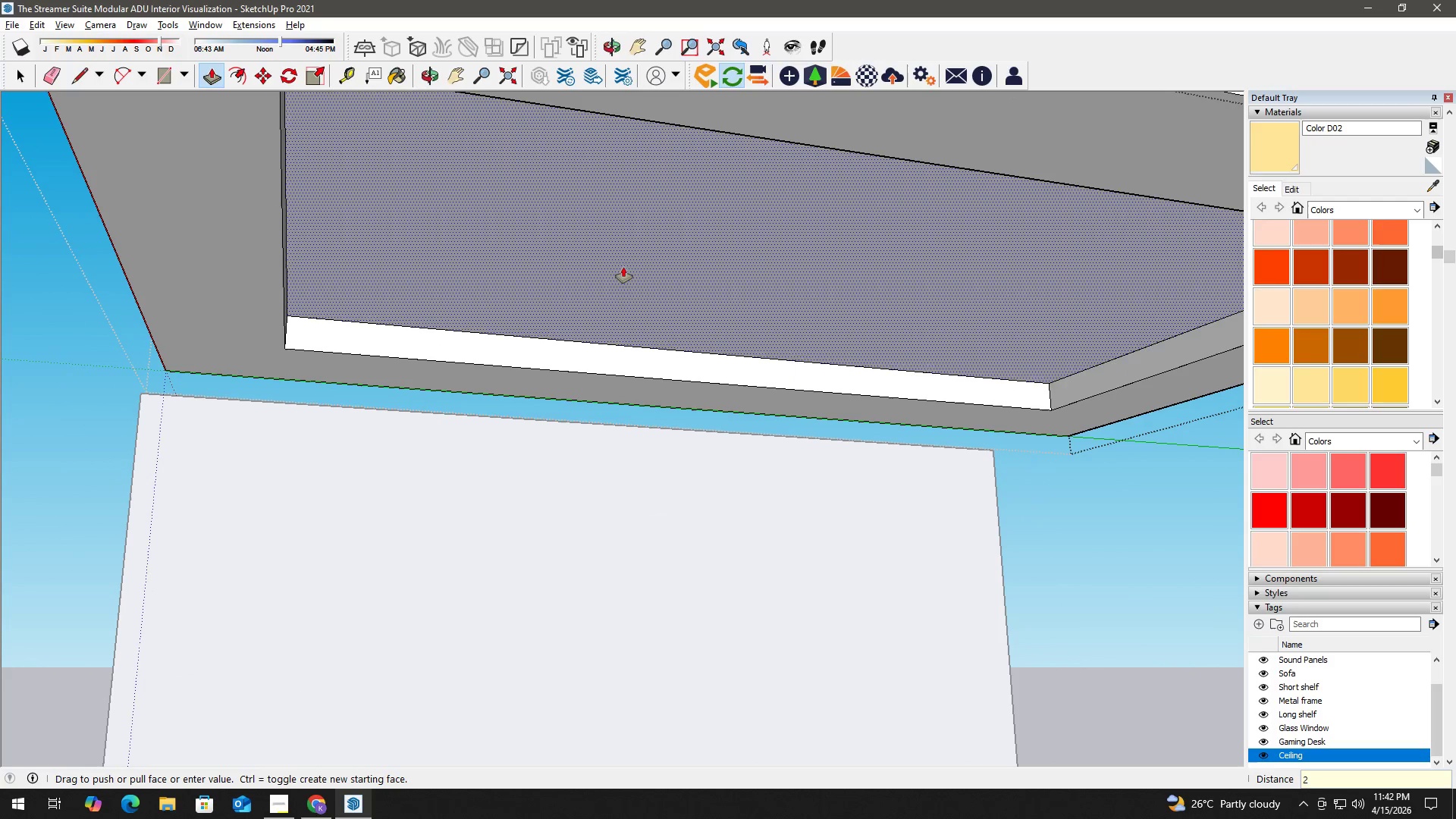 
key(NumpadEnter)
 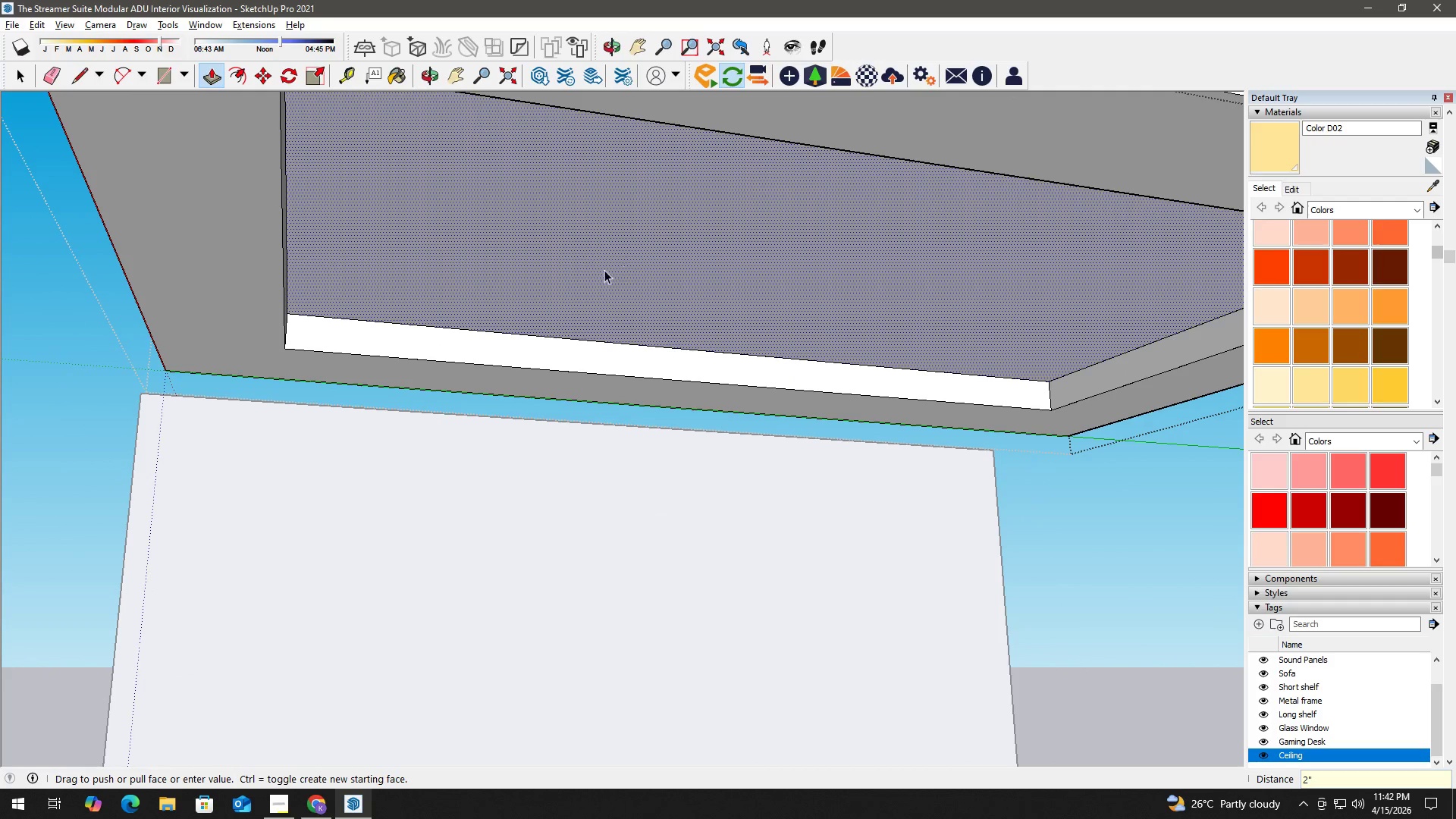 
key(Space)
 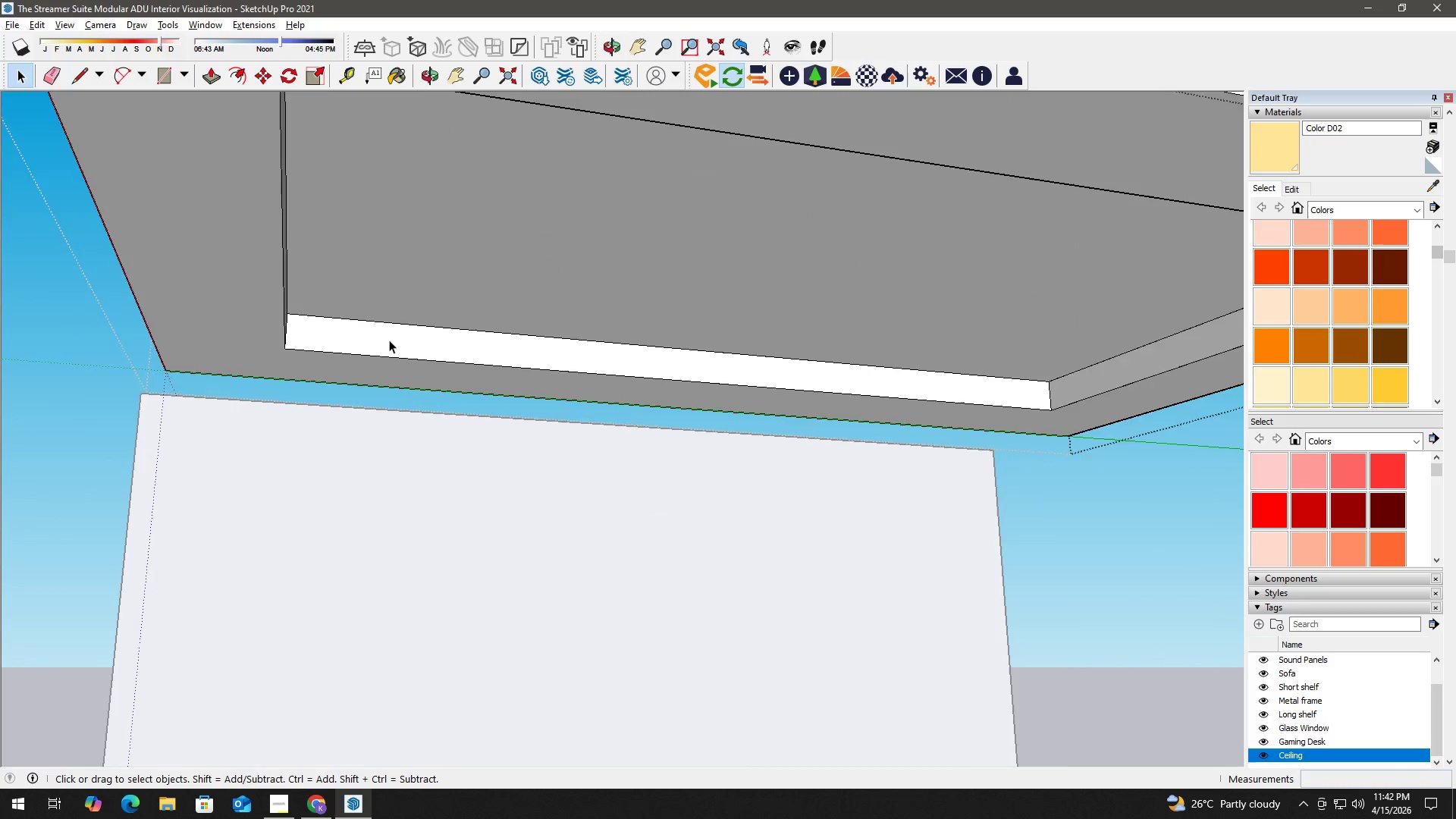 
scroll: coordinate [346, 356], scroll_direction: up, amount: 4.0
 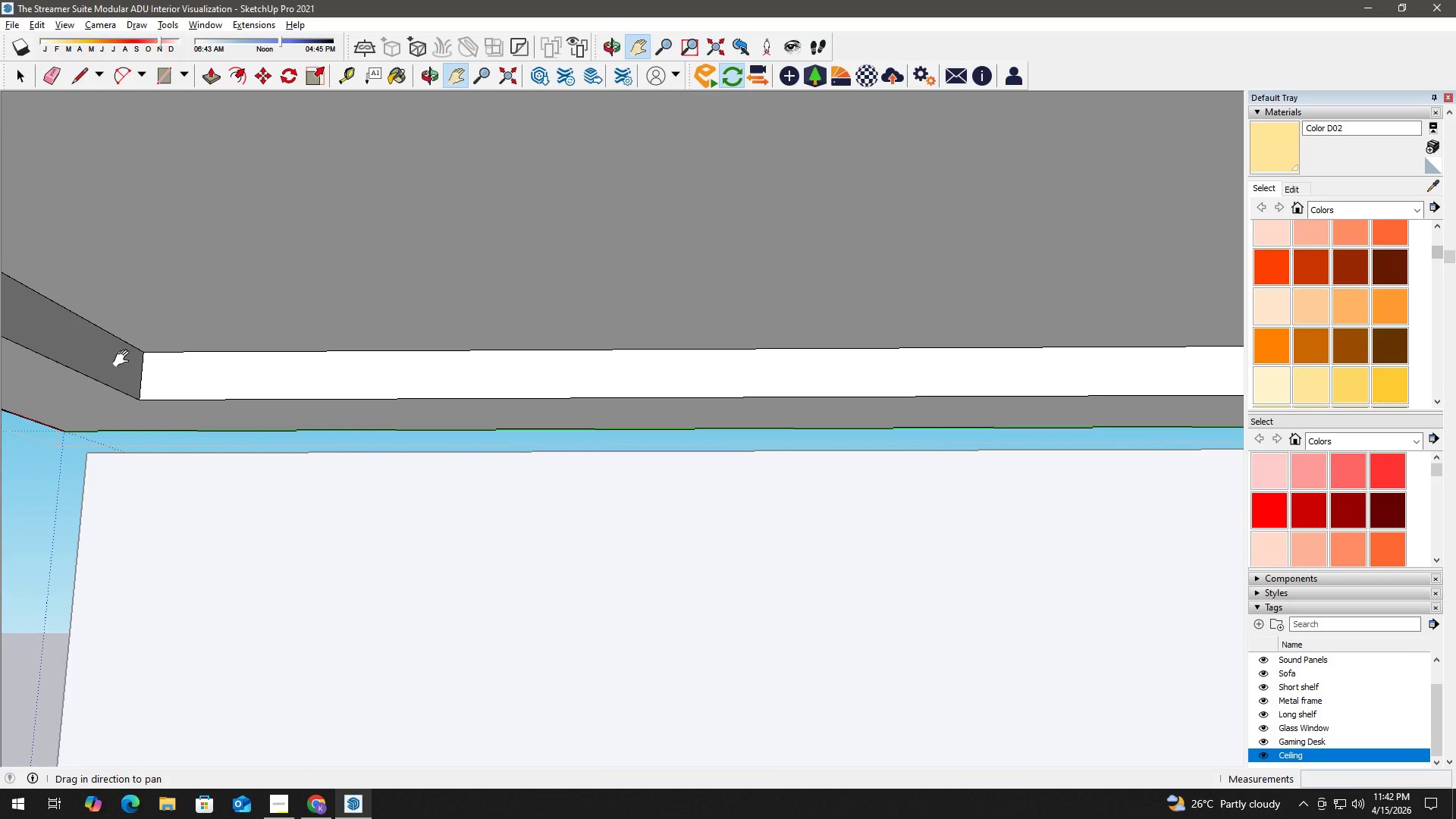 
key(Space)
 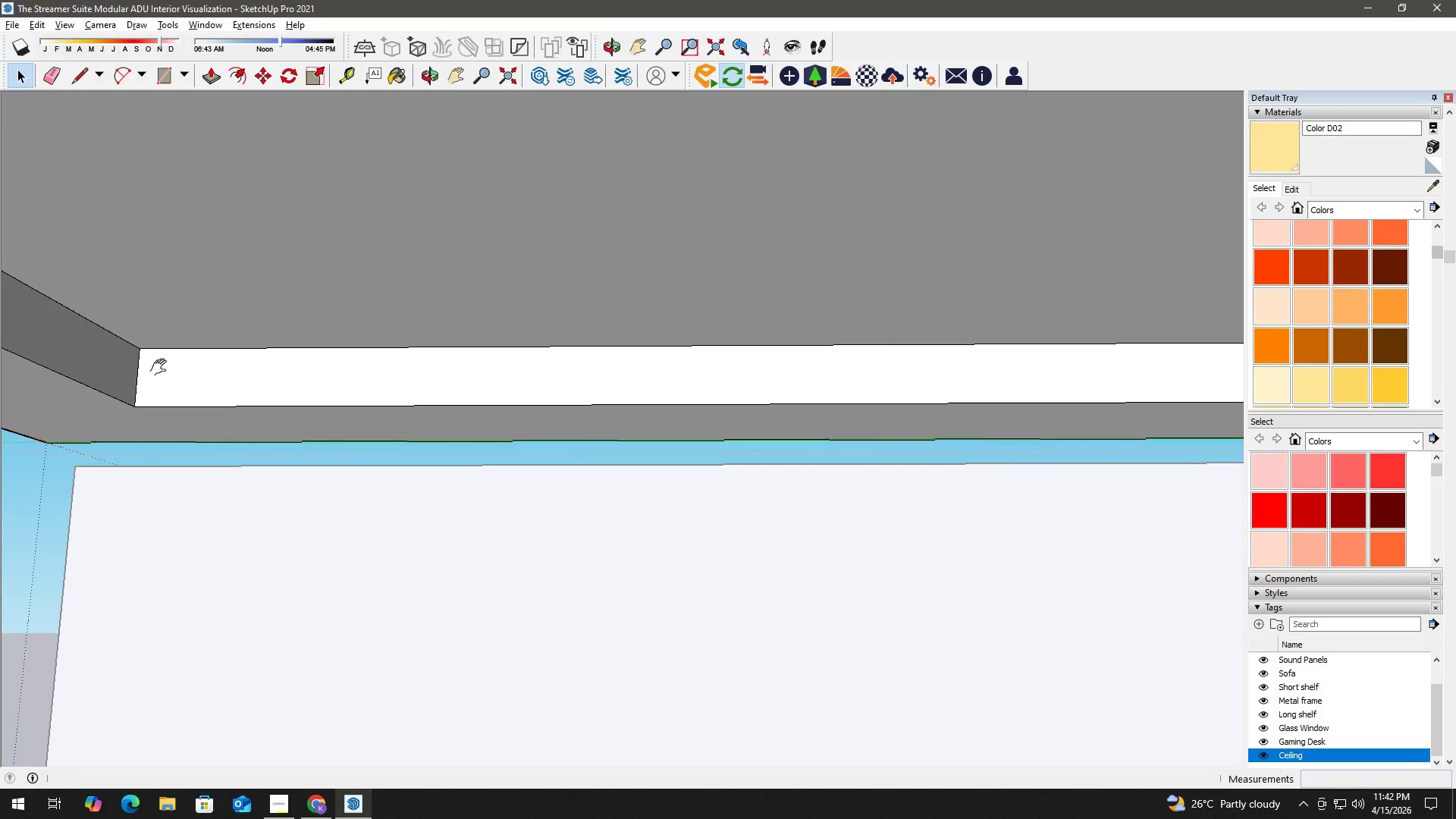 
scroll: coordinate [138, 359], scroll_direction: up, amount: 4.0
 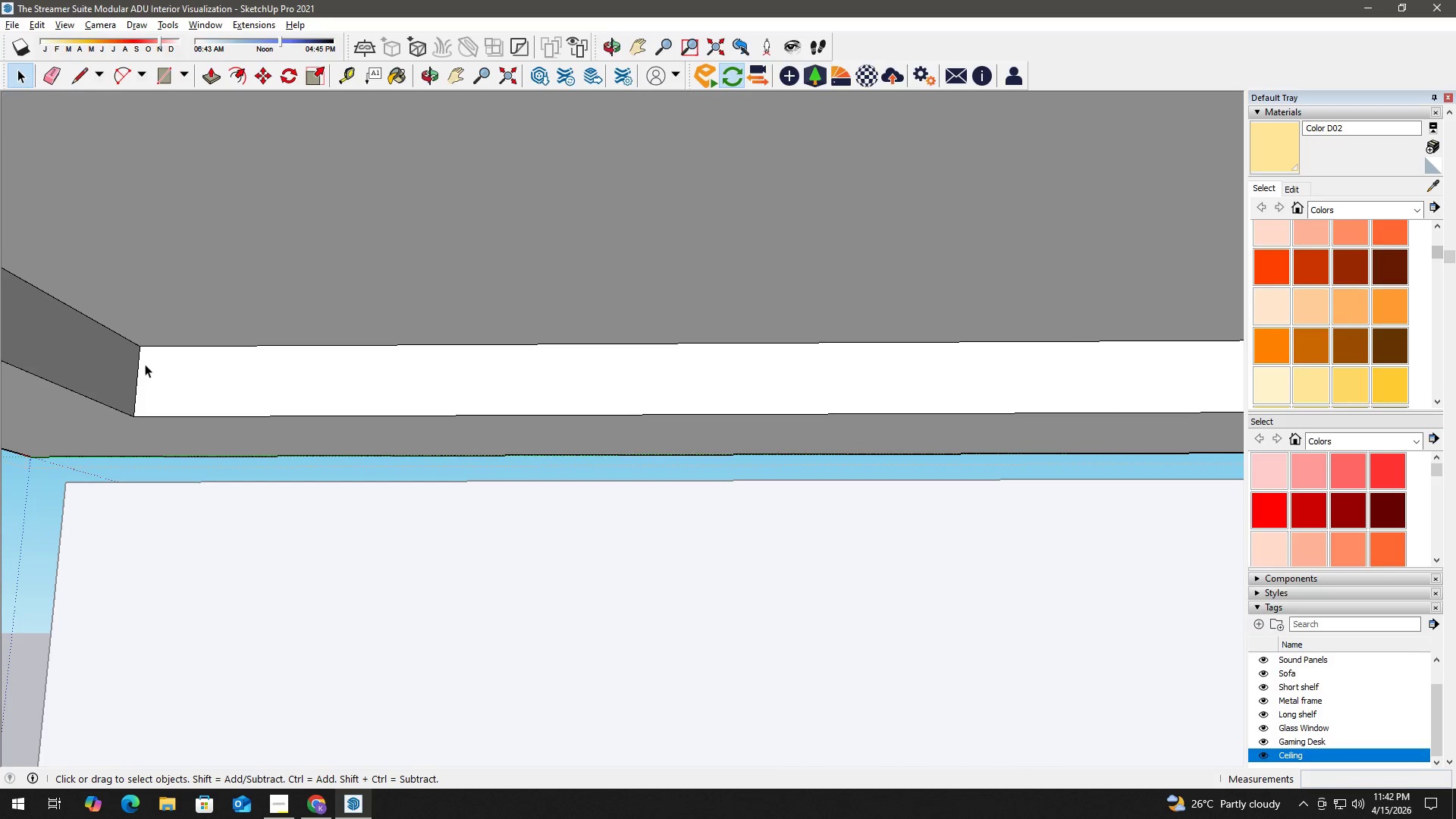 
key(T)
 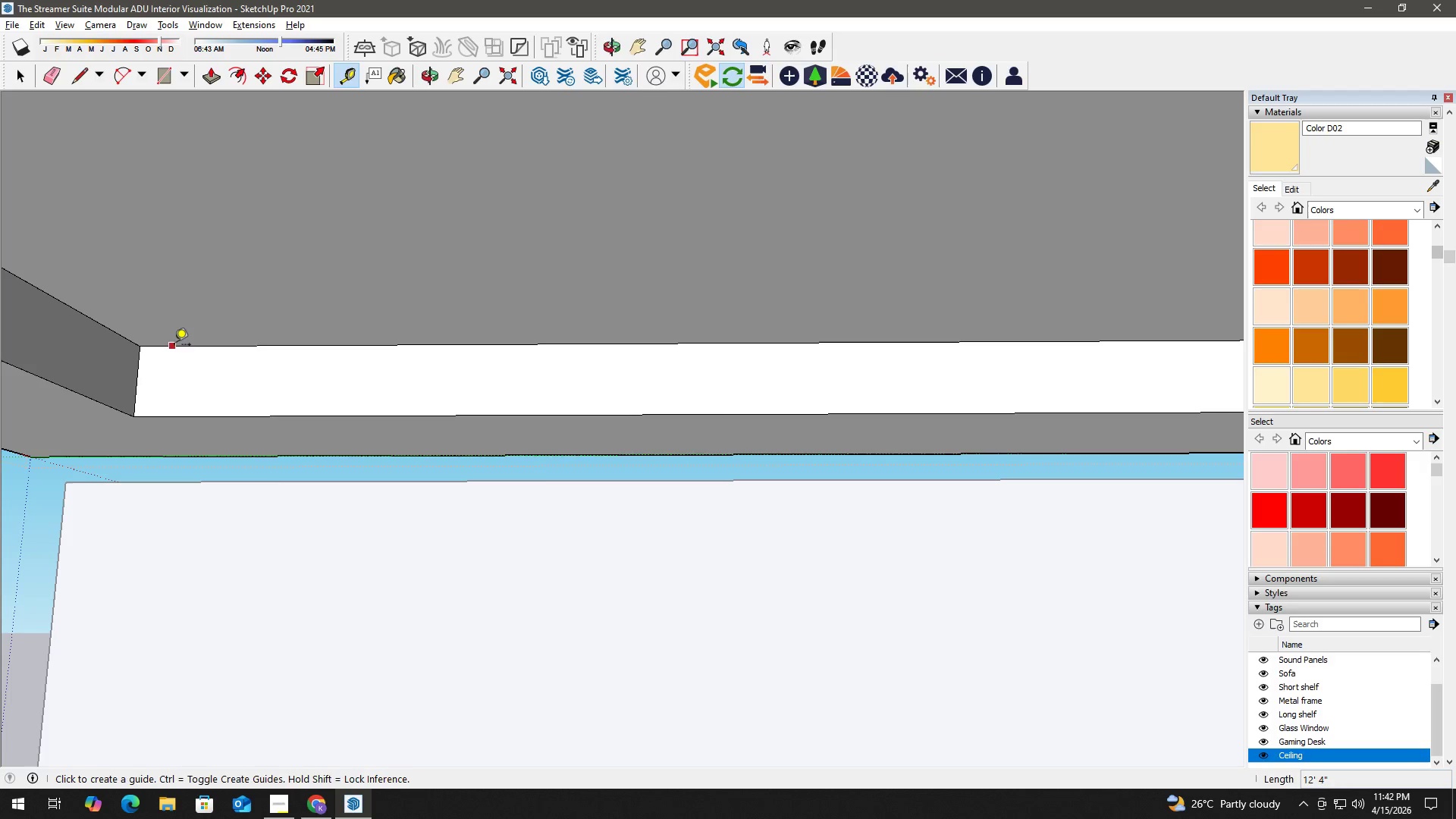 
key(Space)
 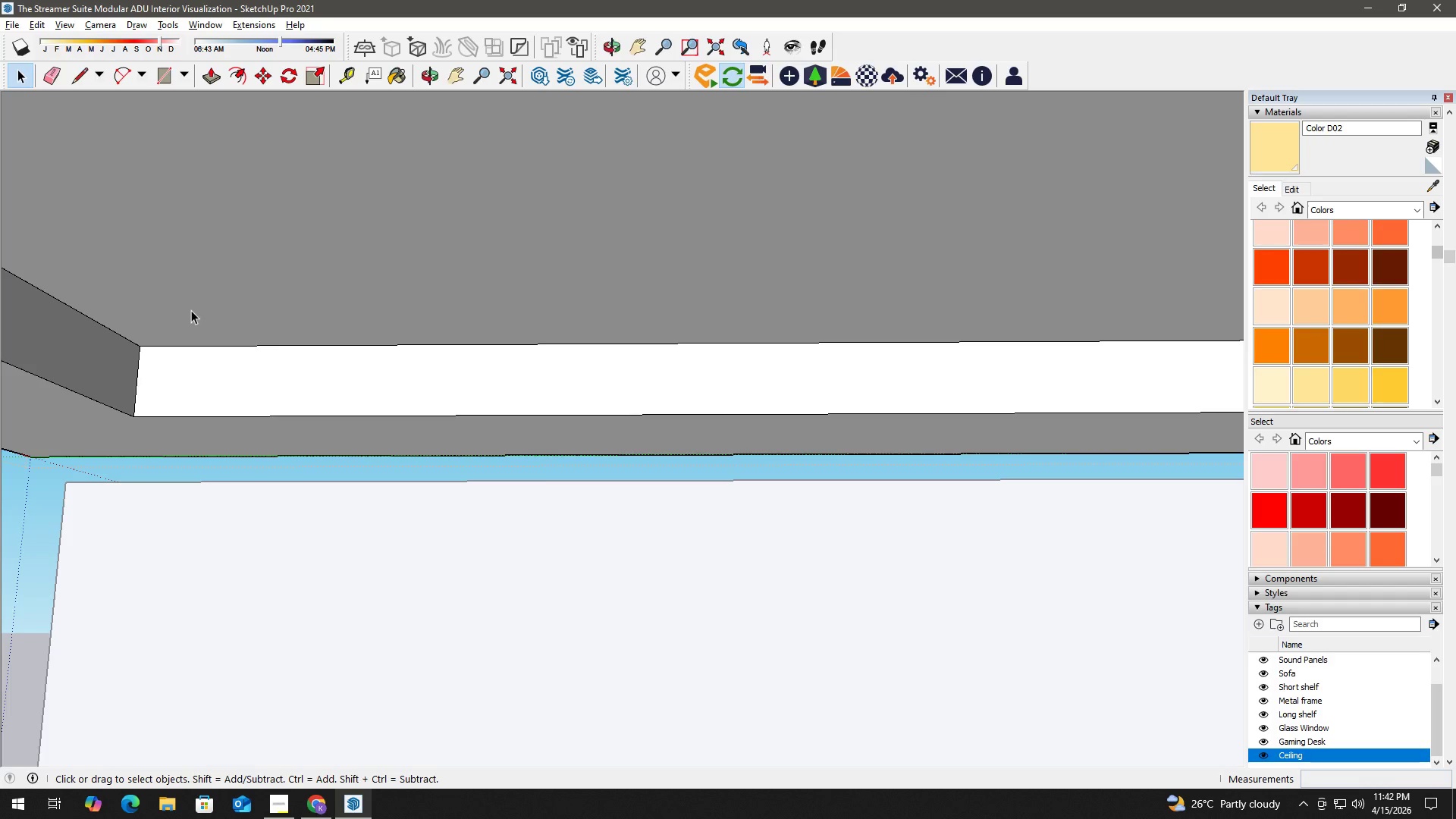 
left_click([191, 309])
 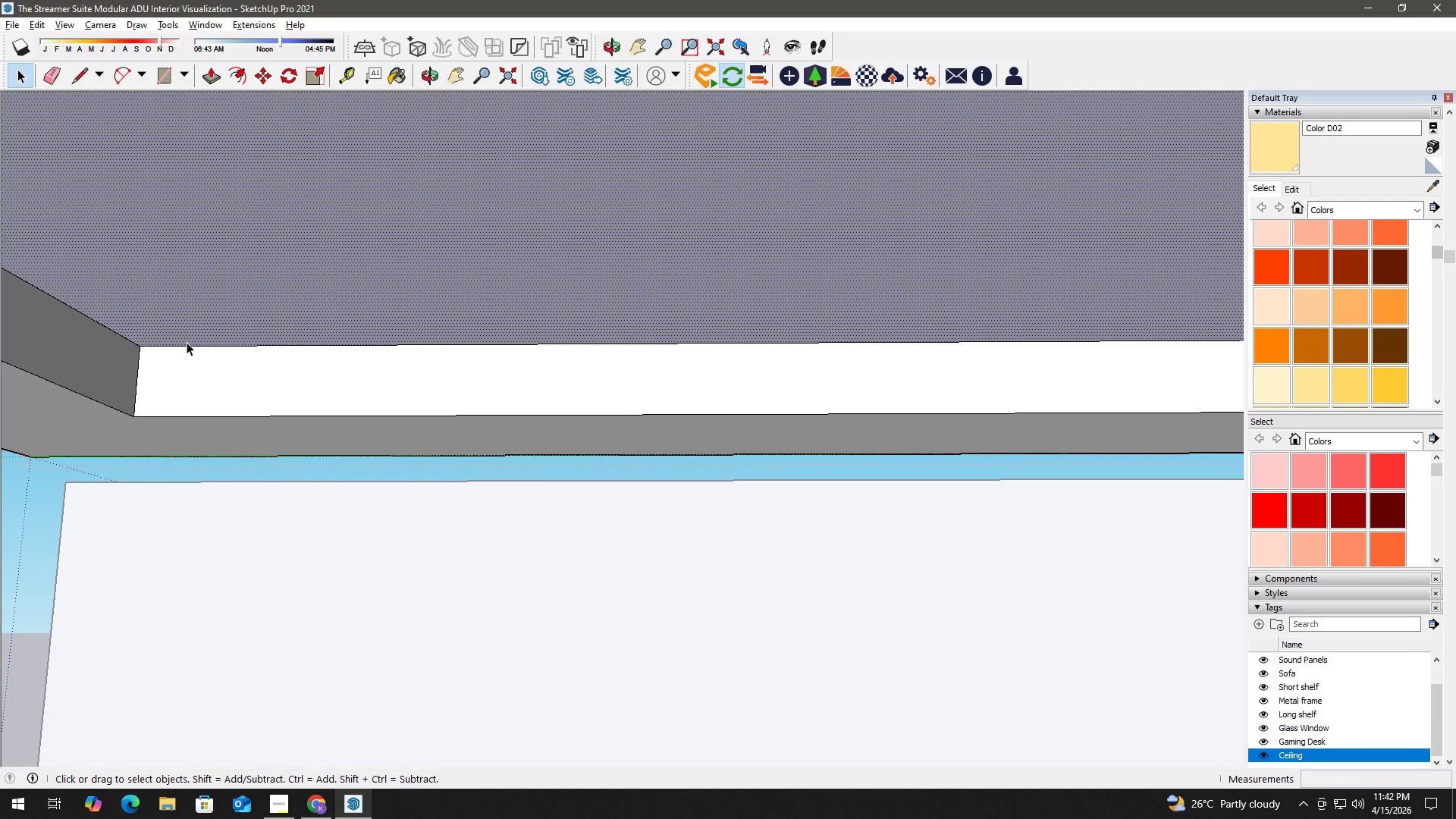 
left_click([185, 347])
 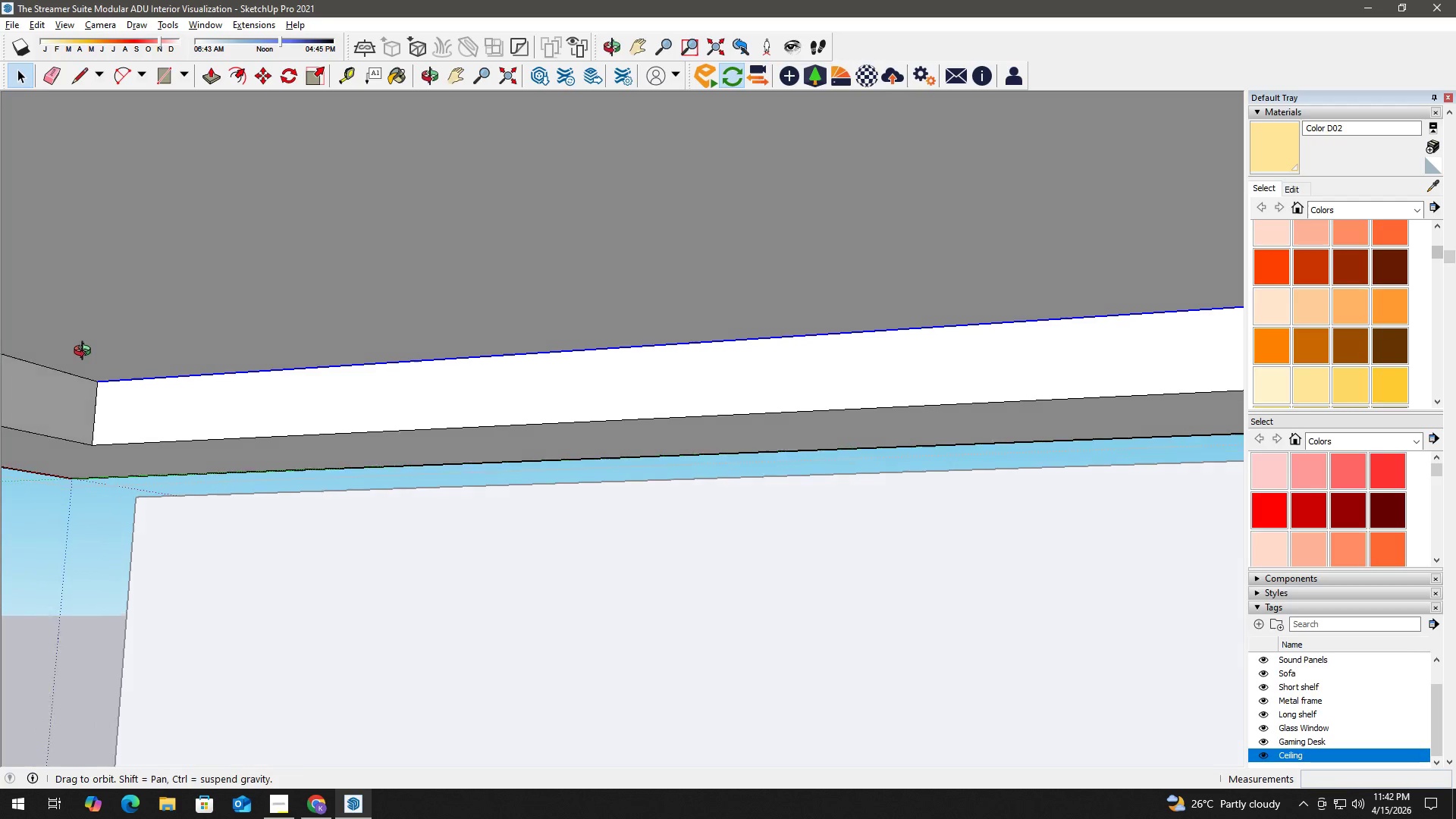 
hold_key(key=Space, duration=2.41)
 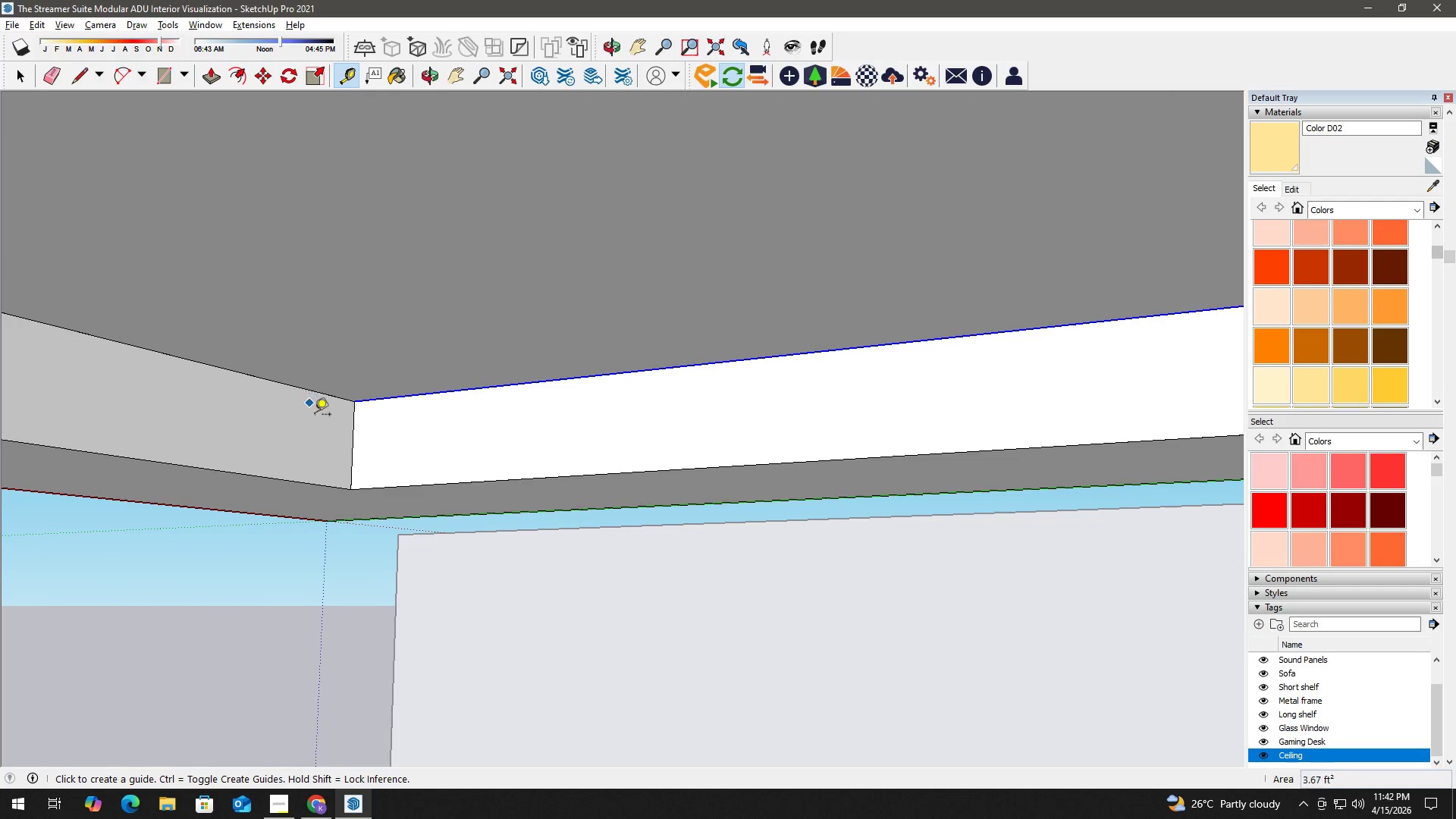 
key(H)
 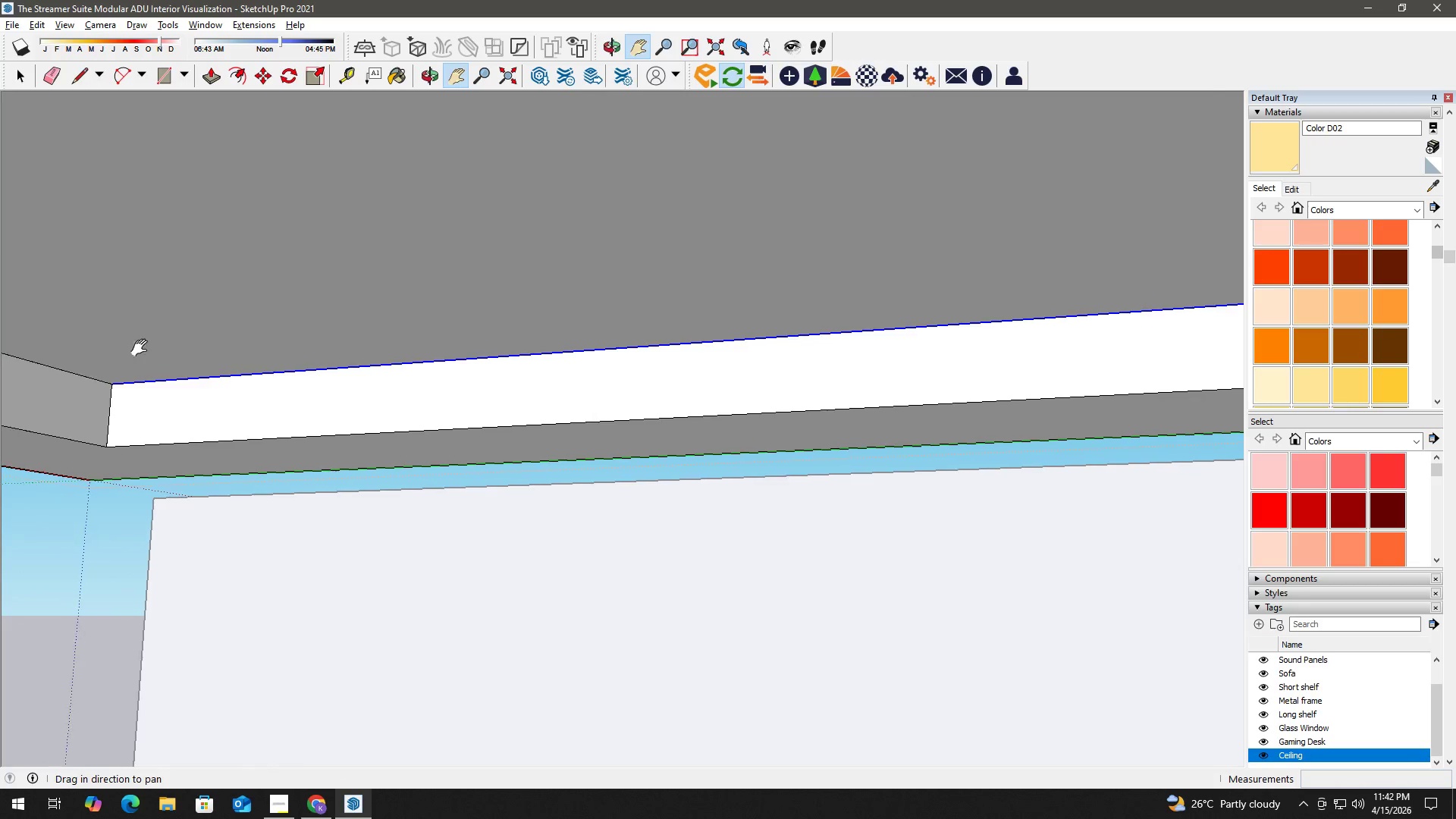 
left_click_drag(start_coordinate=[86, 348], to_coordinate=[426, 353])
 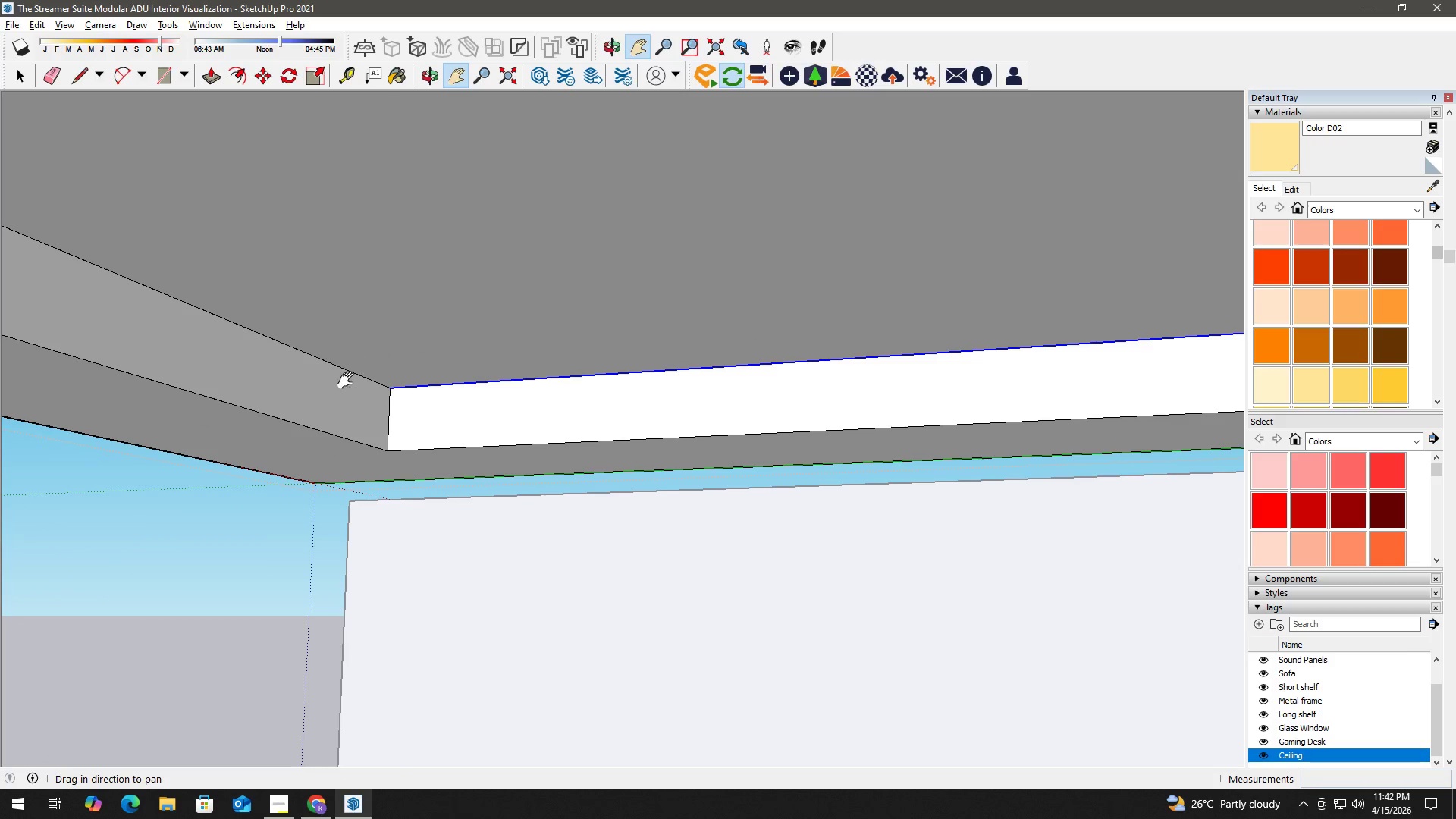 
scroll: coordinate [284, 400], scroll_direction: up, amount: 4.0
 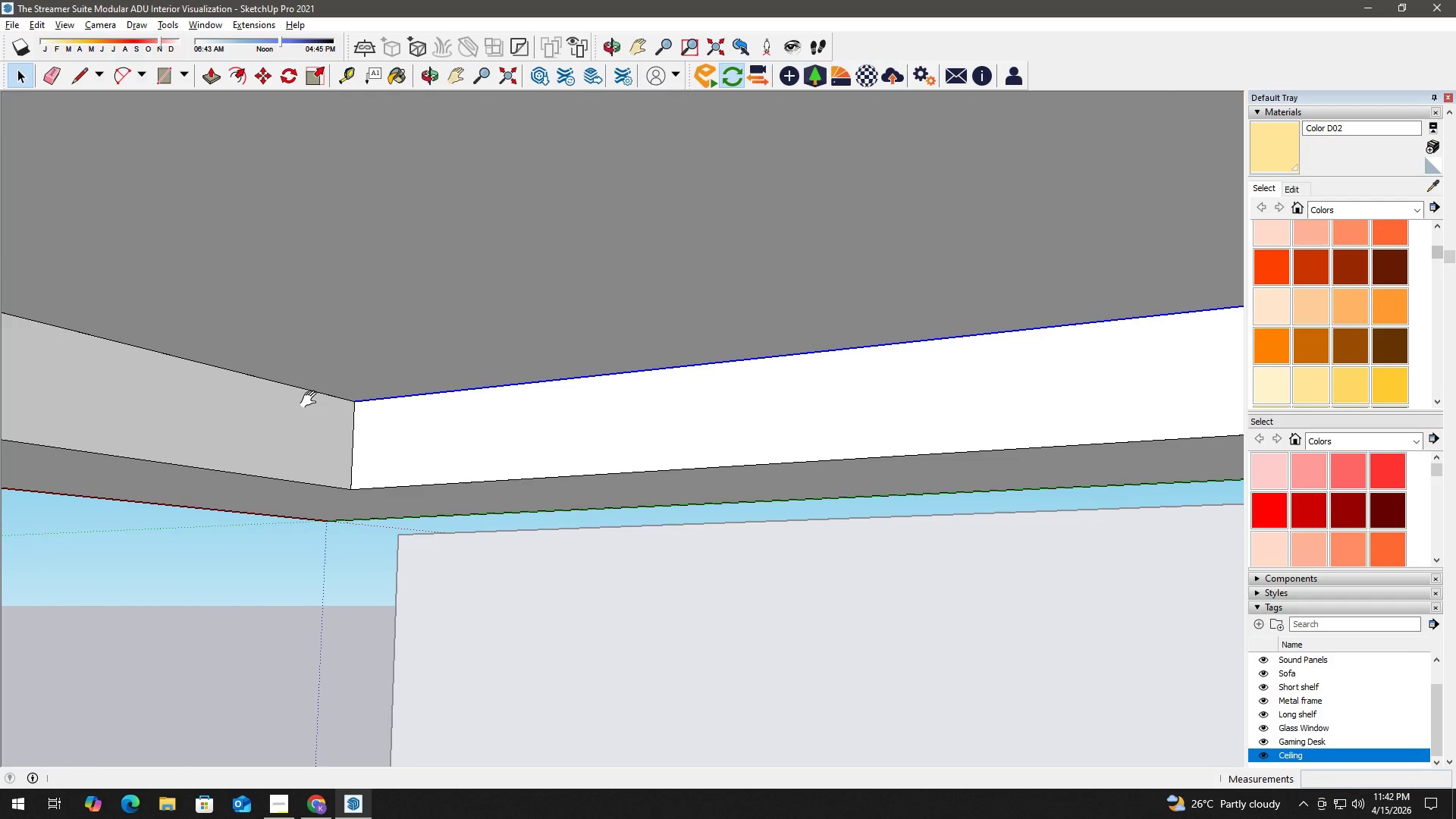 
key(T)
 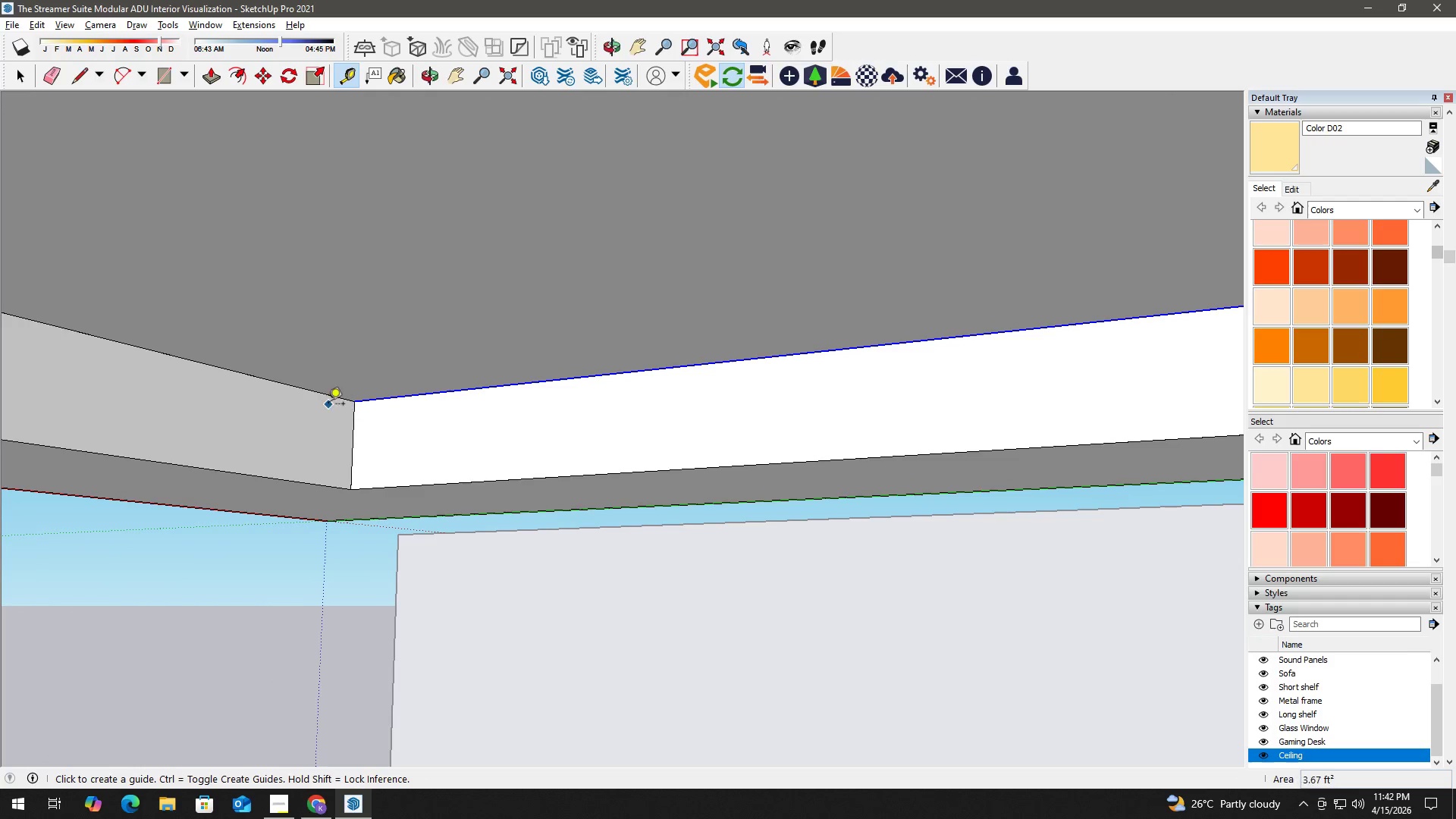 
left_click([318, 391])
 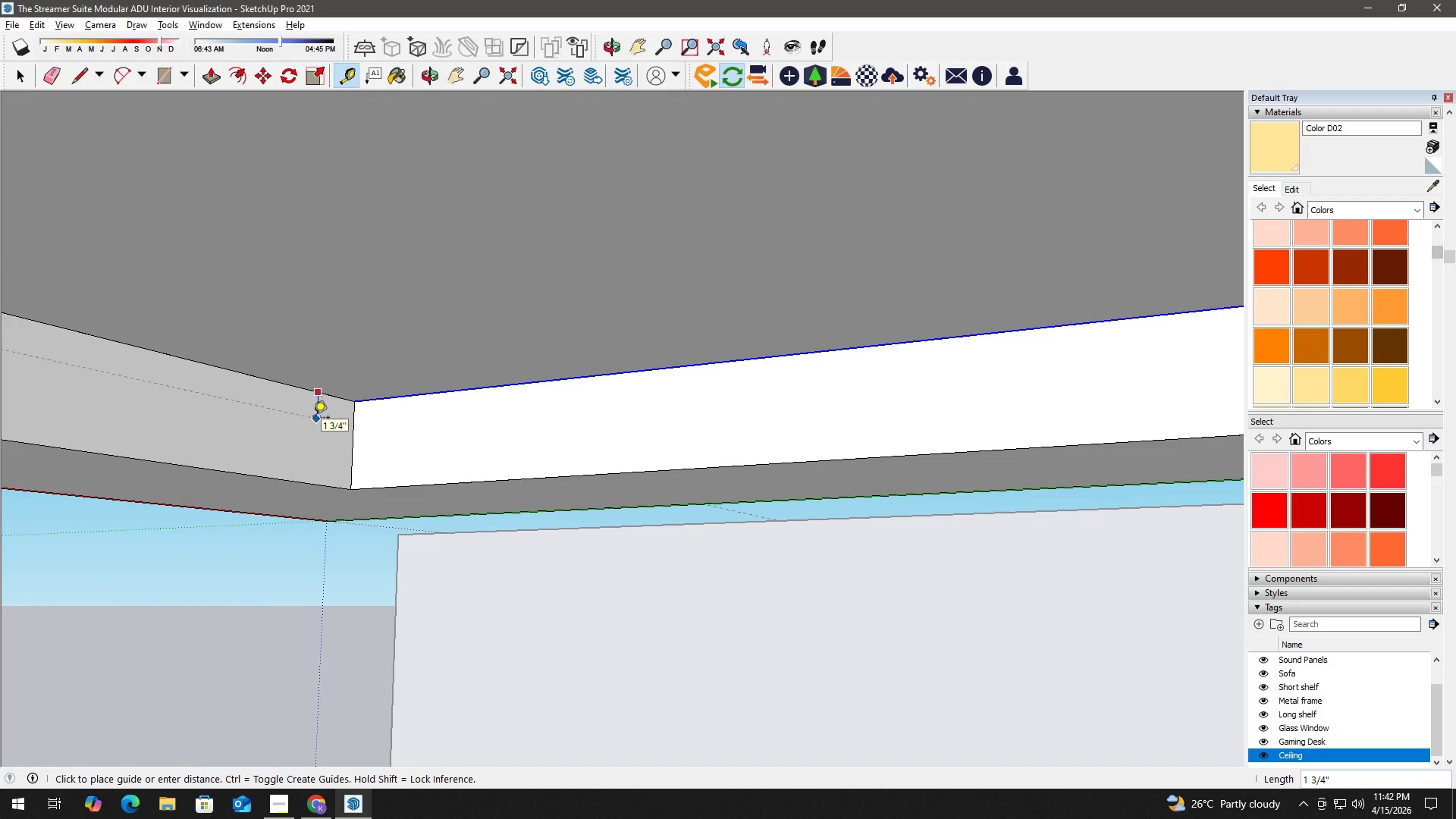 
key(Numpad2)
 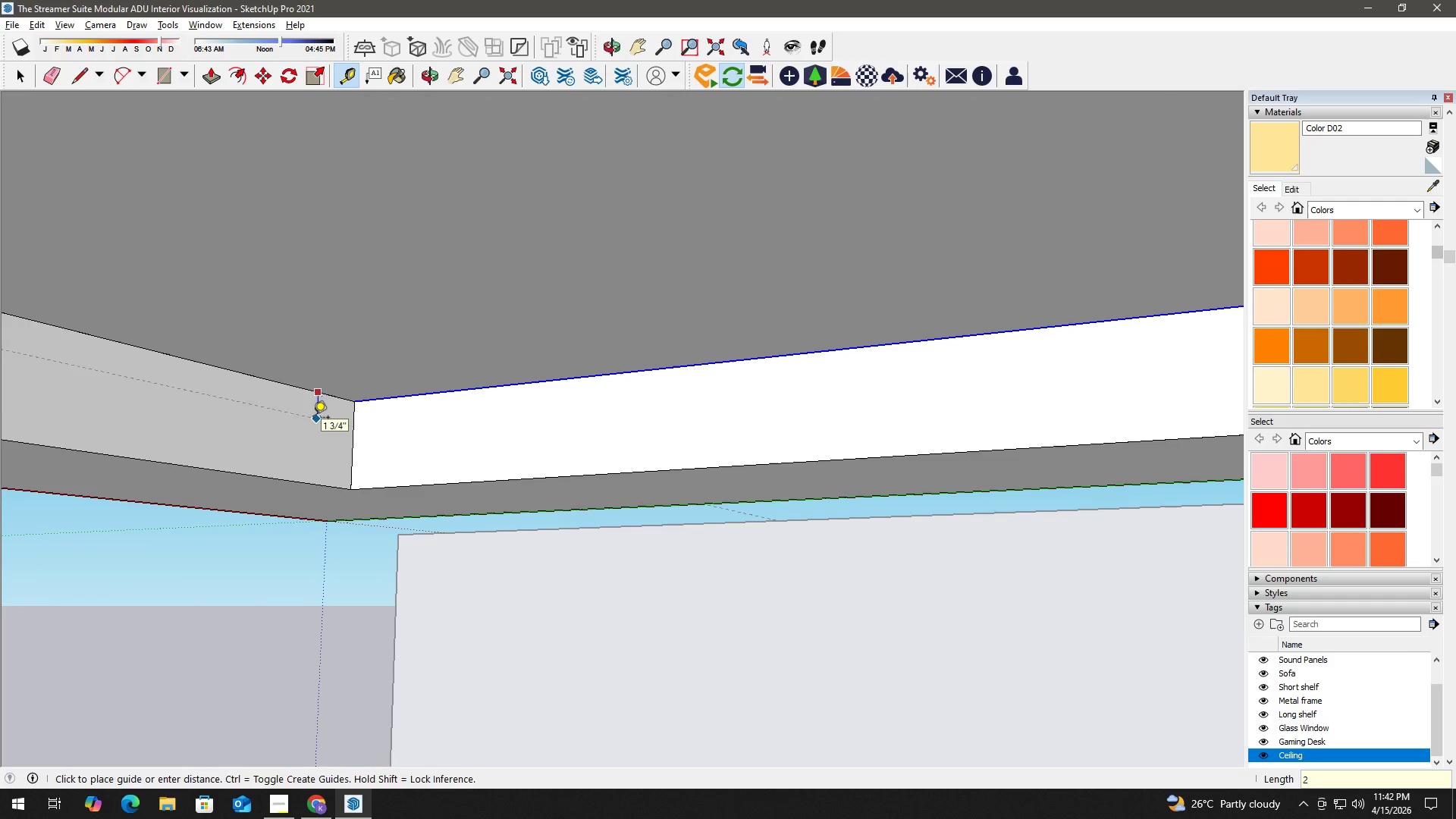 
key(NumpadEnter)
 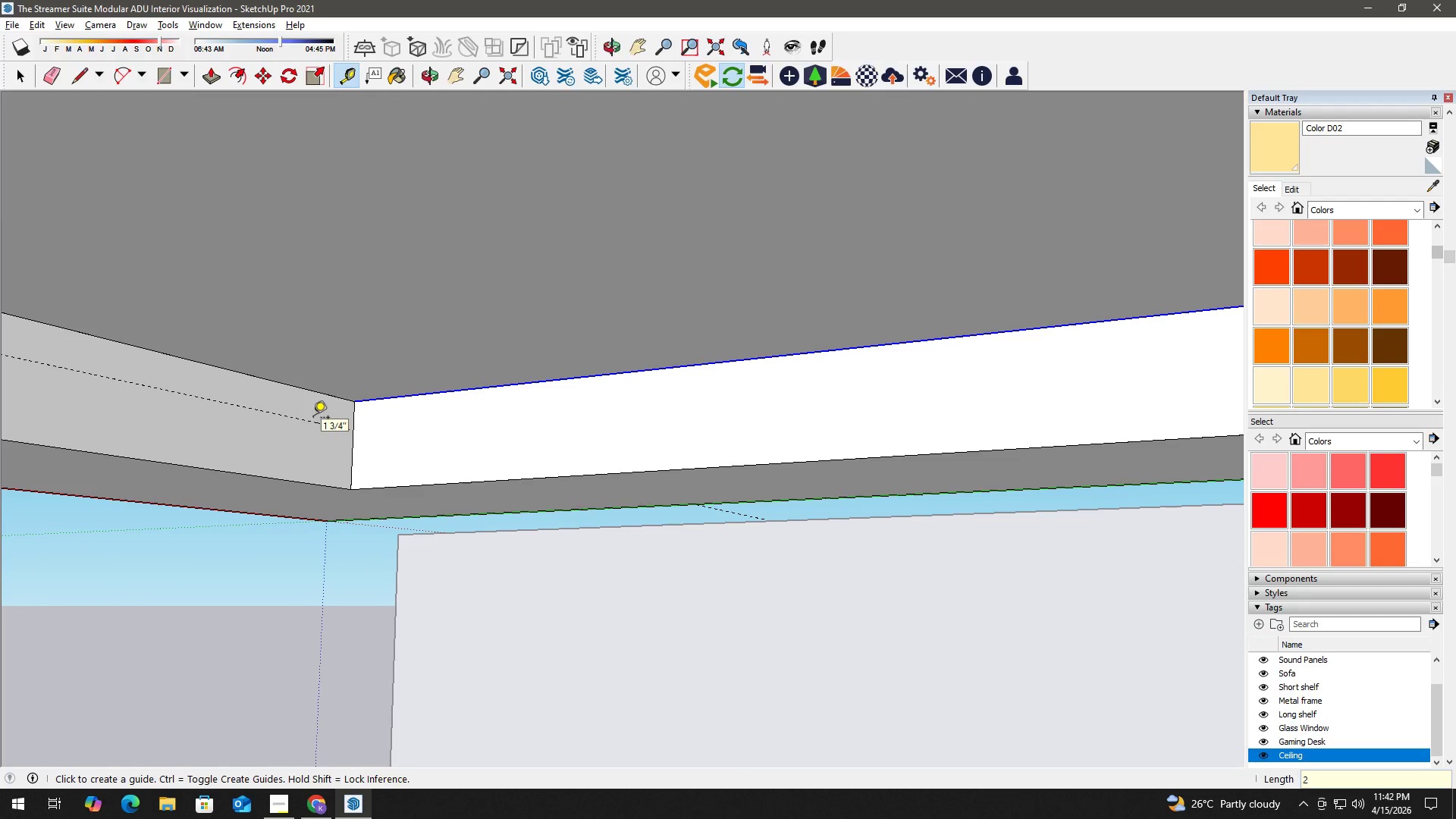 
key(Space)
 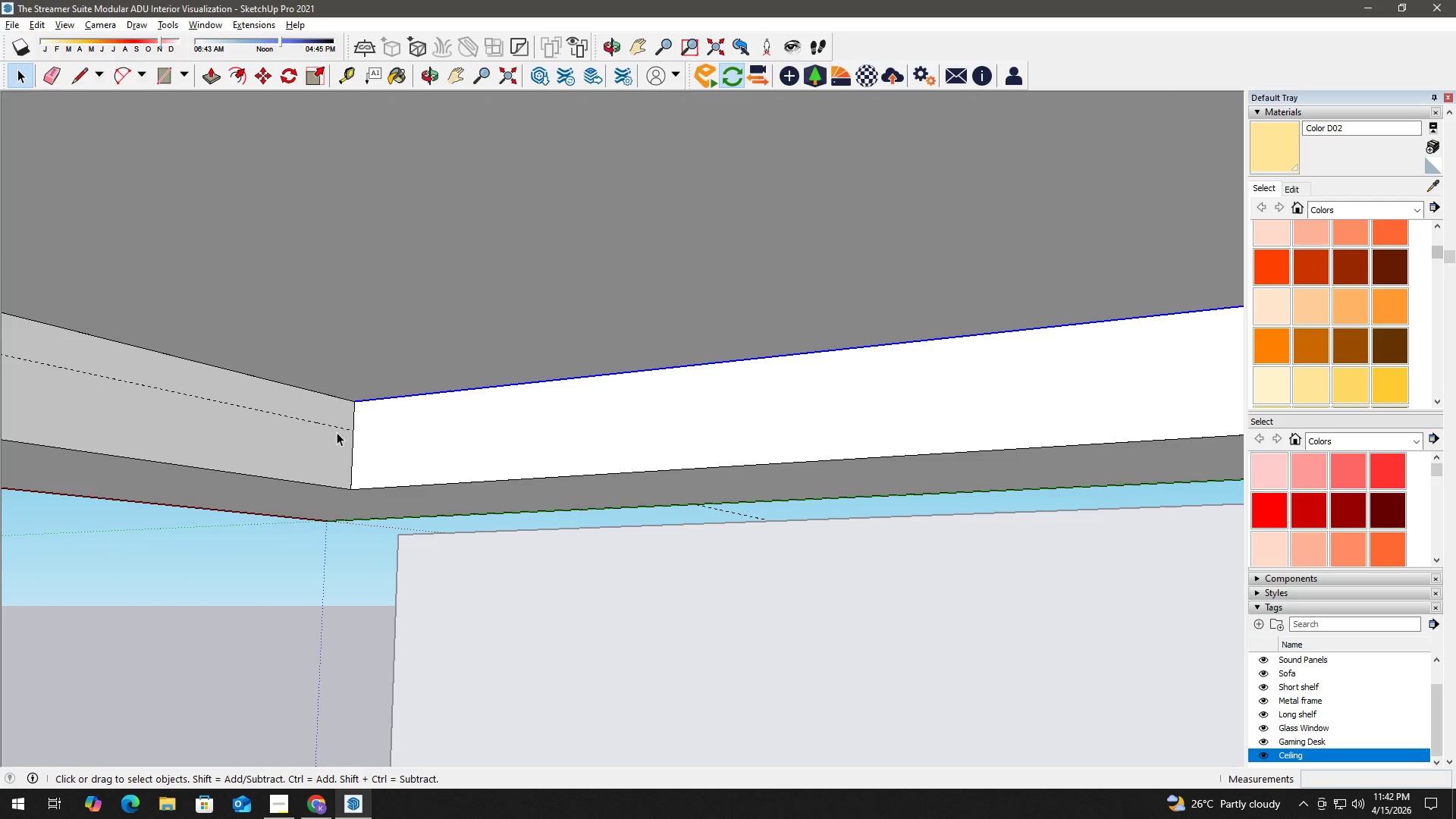 
key(T)
 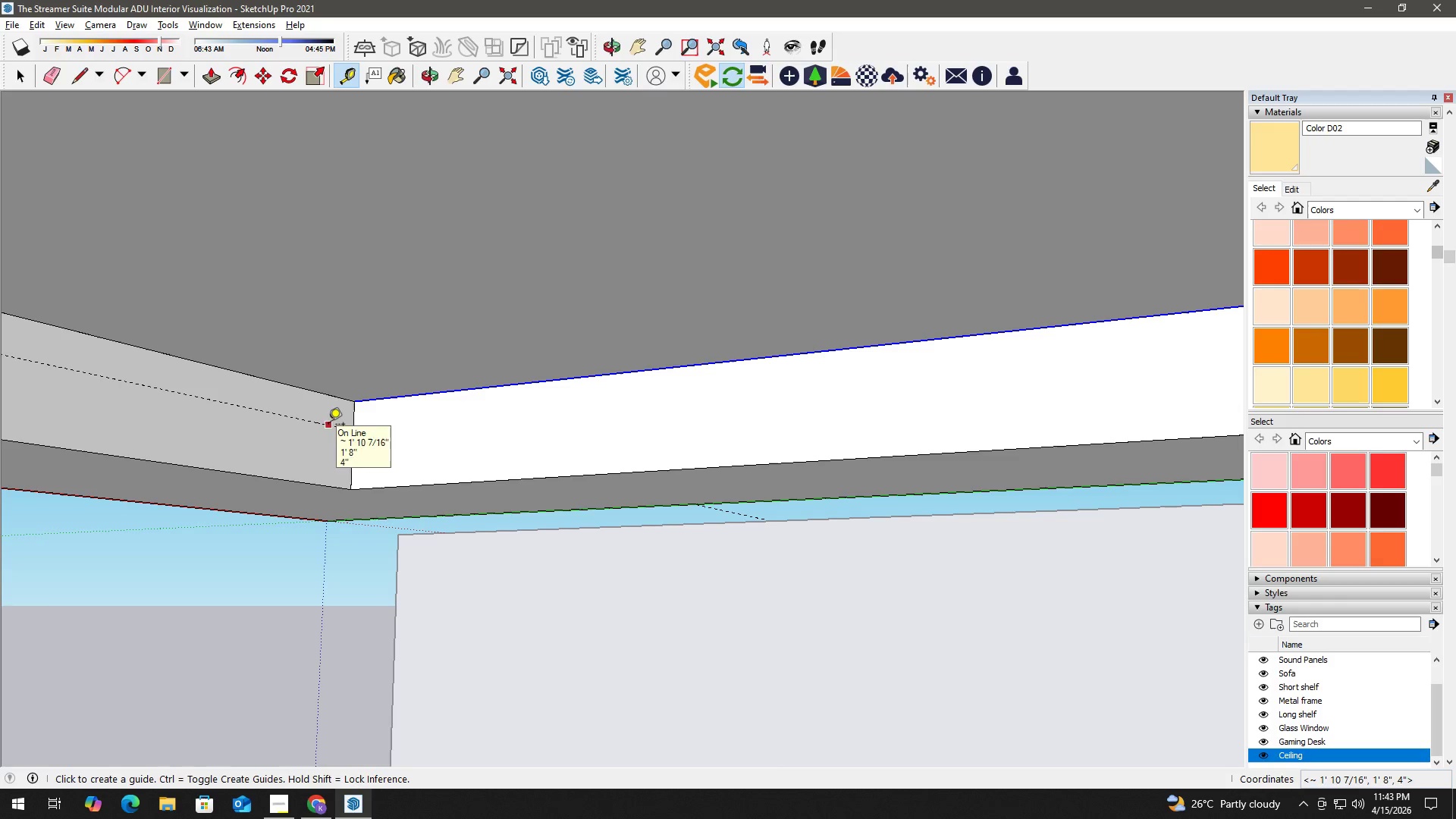 
key(Space)
 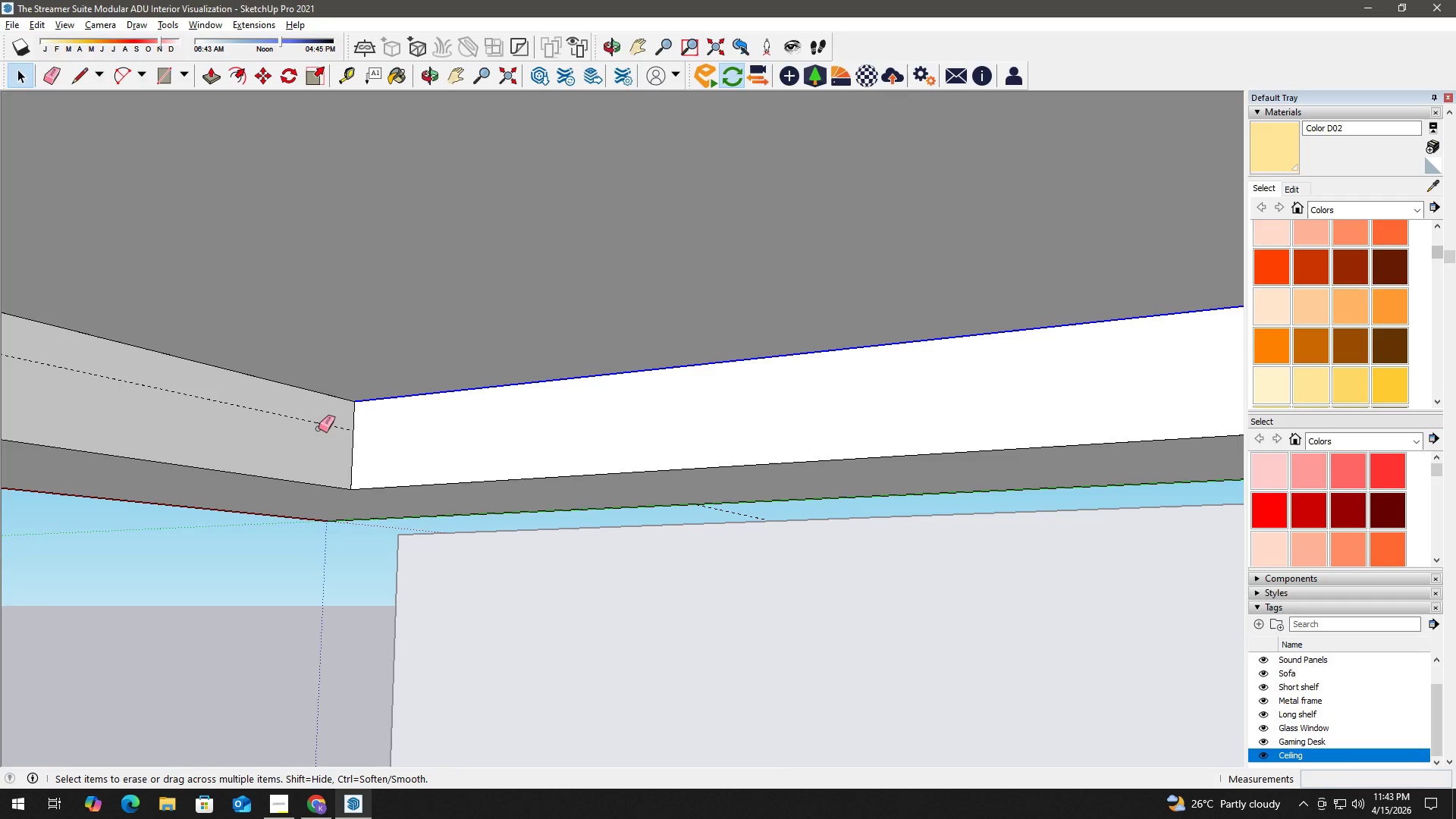 
key(E)
 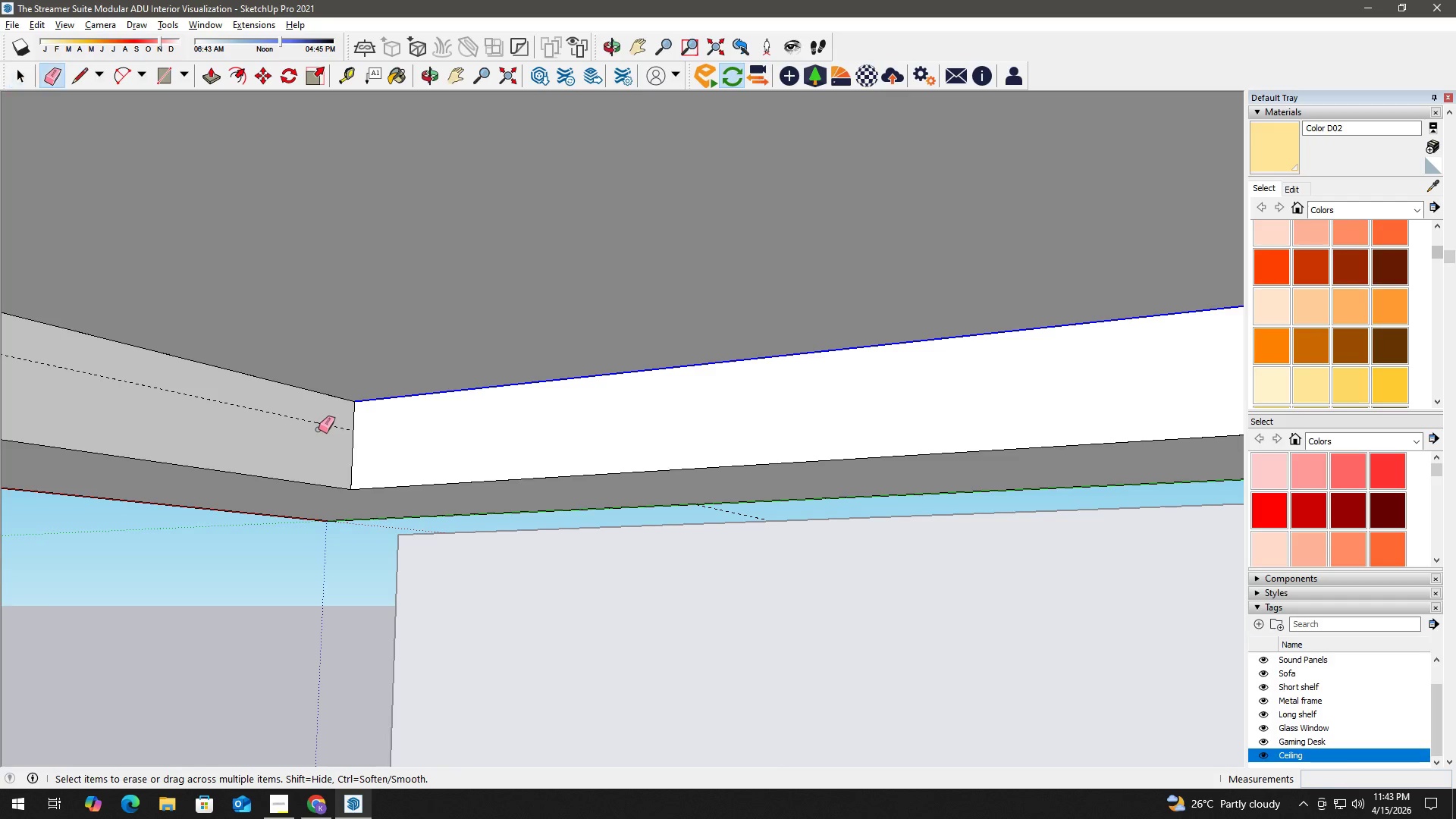 
left_click_drag(start_coordinate=[318, 429], to_coordinate=[318, 422])
 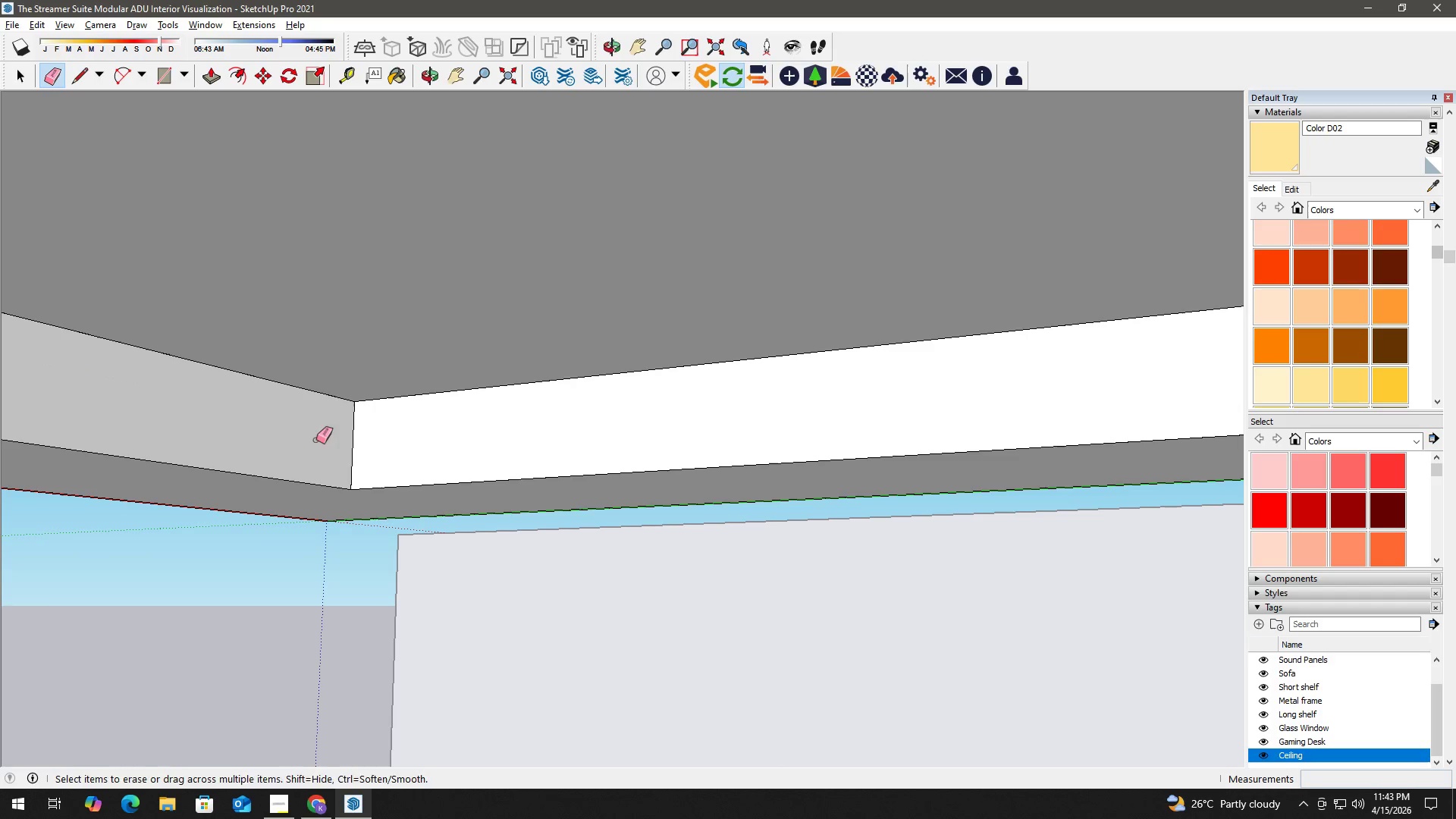 
key(Space)
 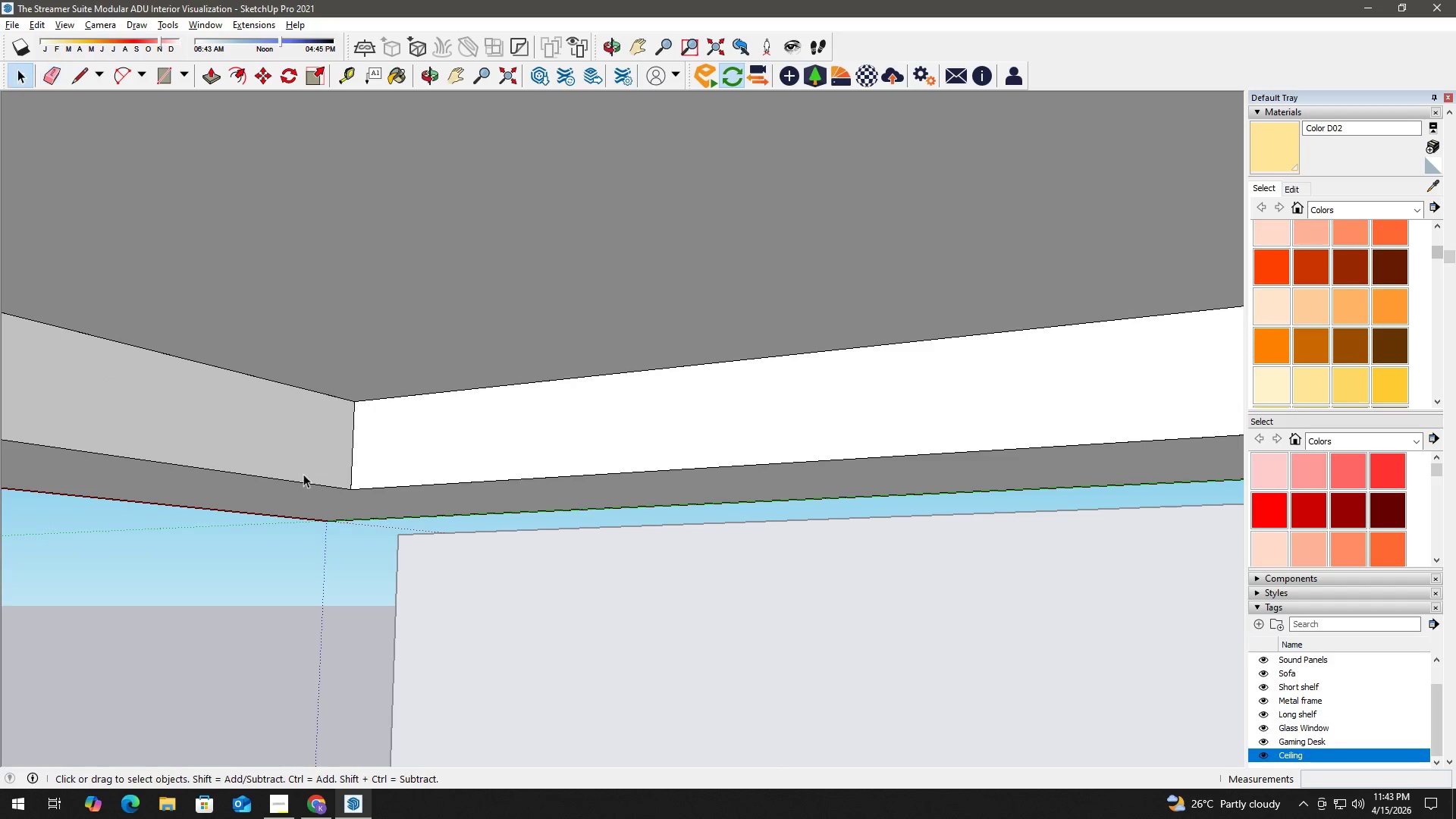 
key(T)
 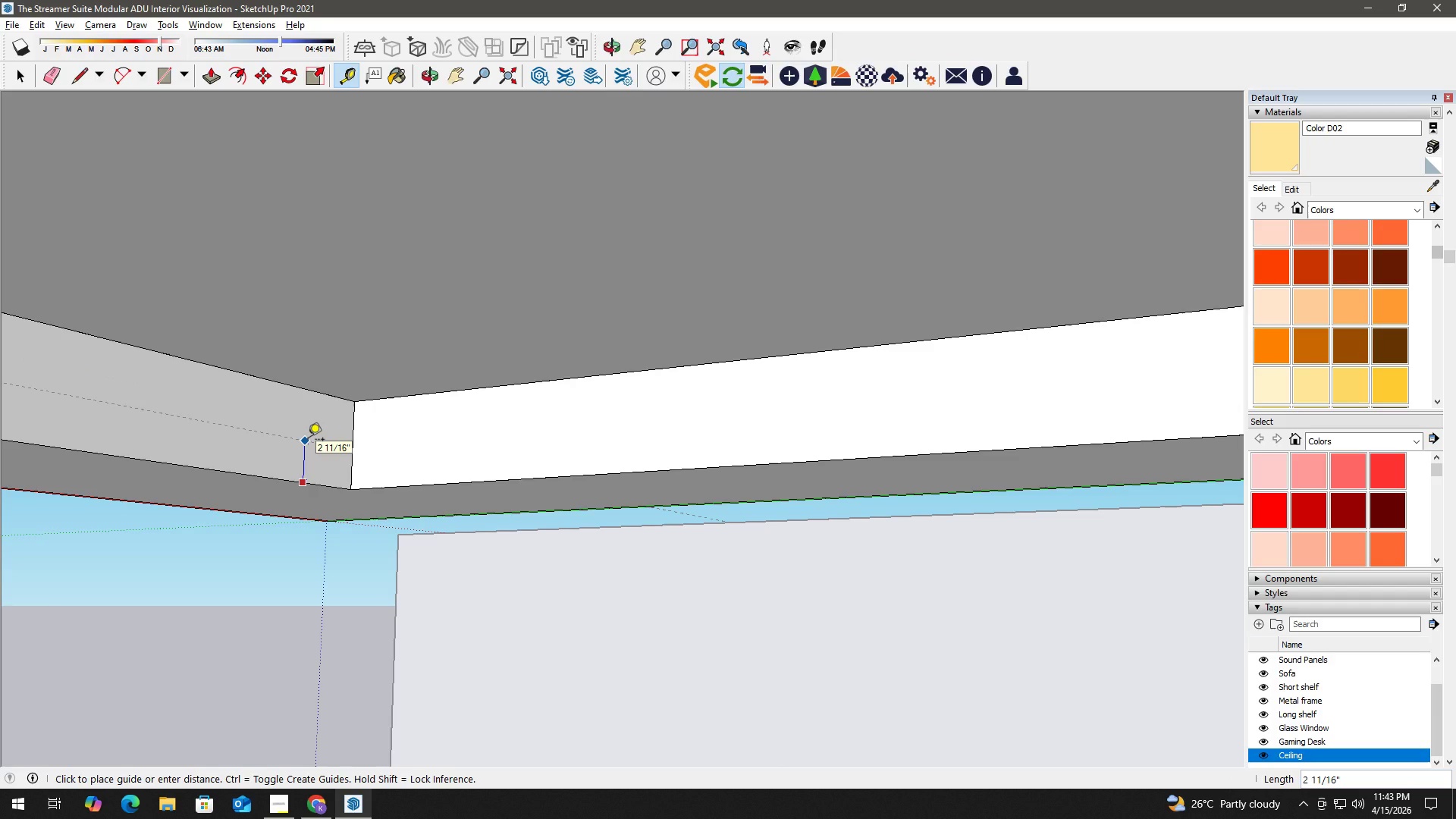 
key(Numpad2)
 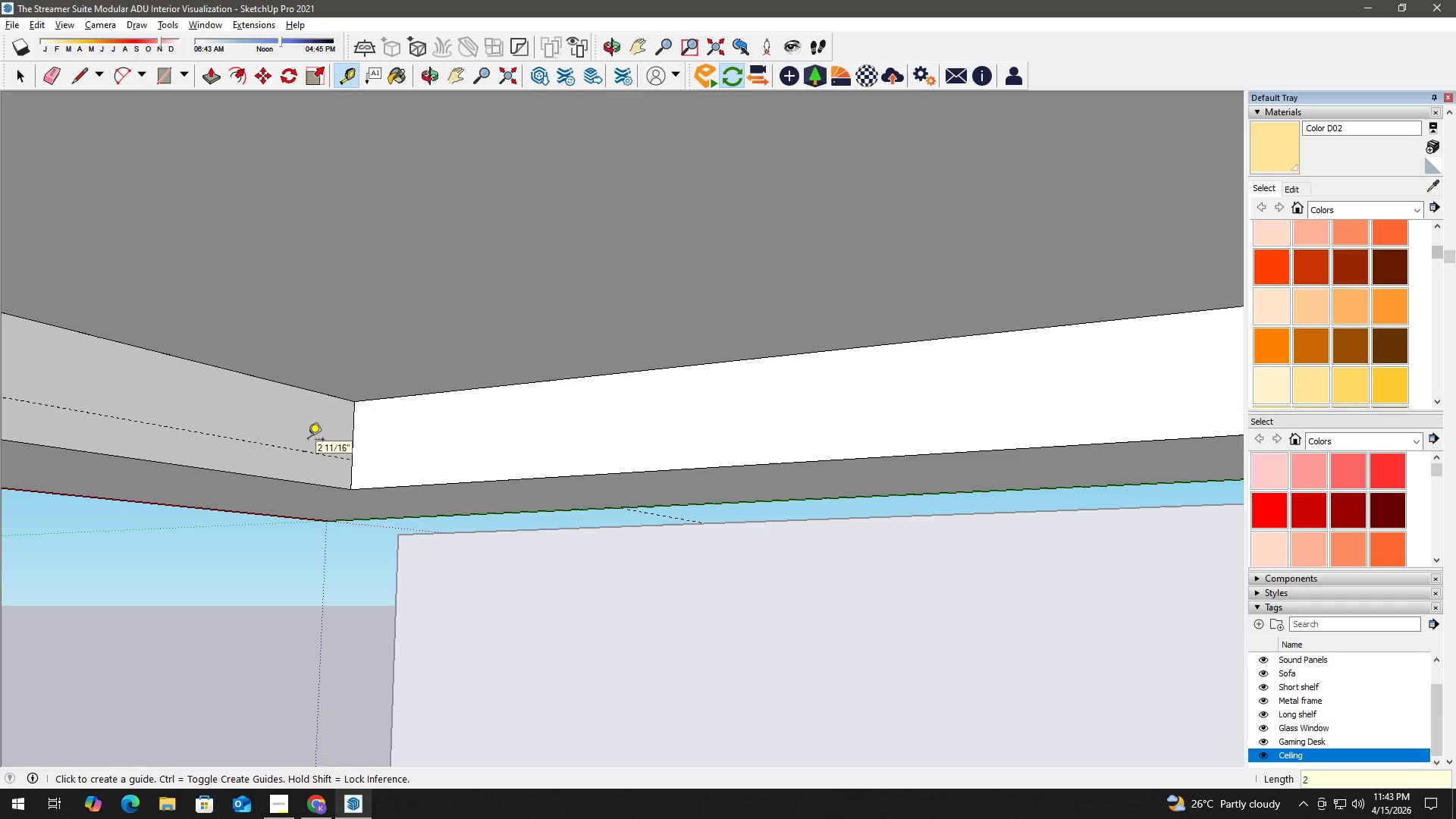 
key(NumpadEnter)
 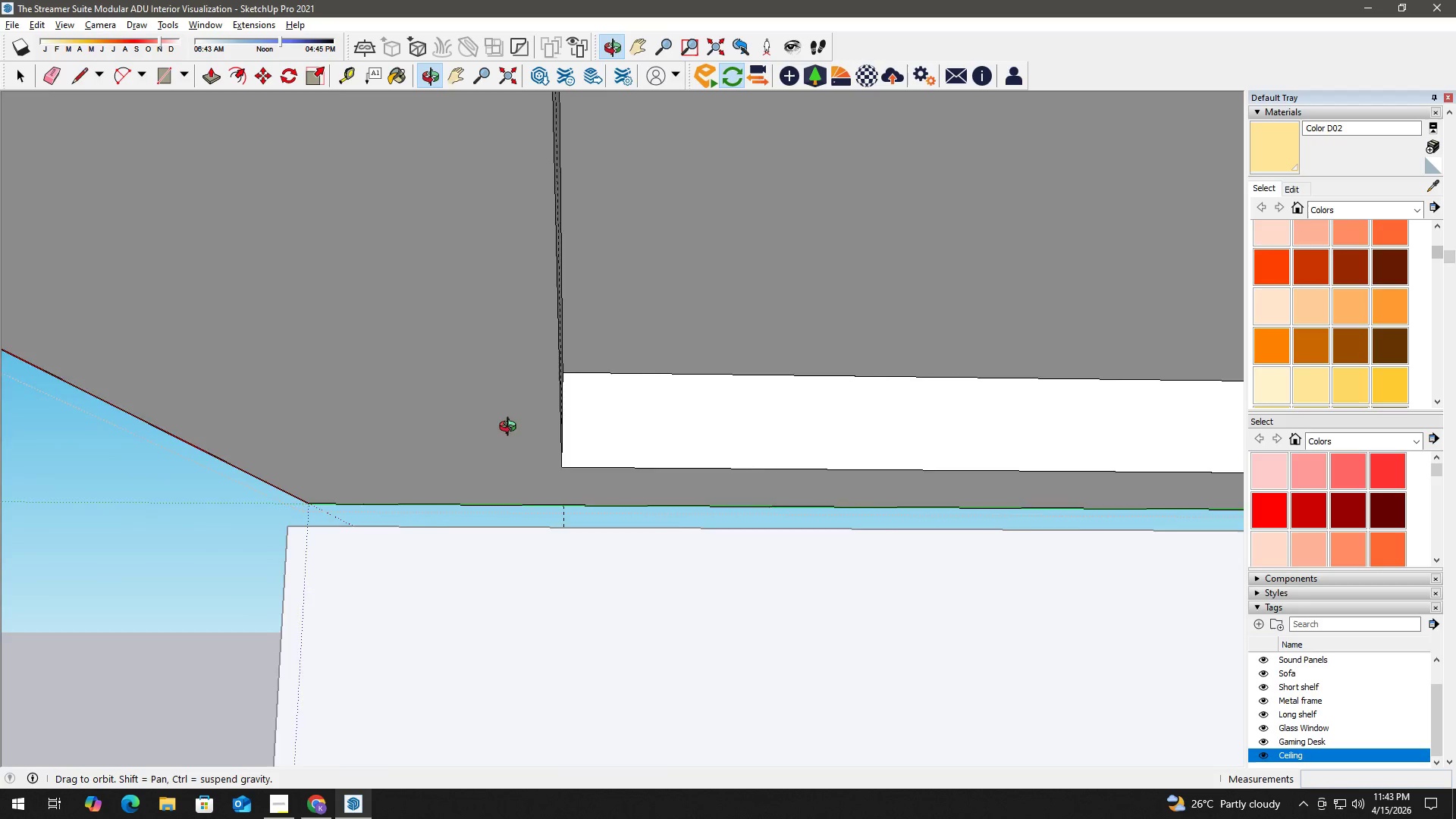 
key(Space)
 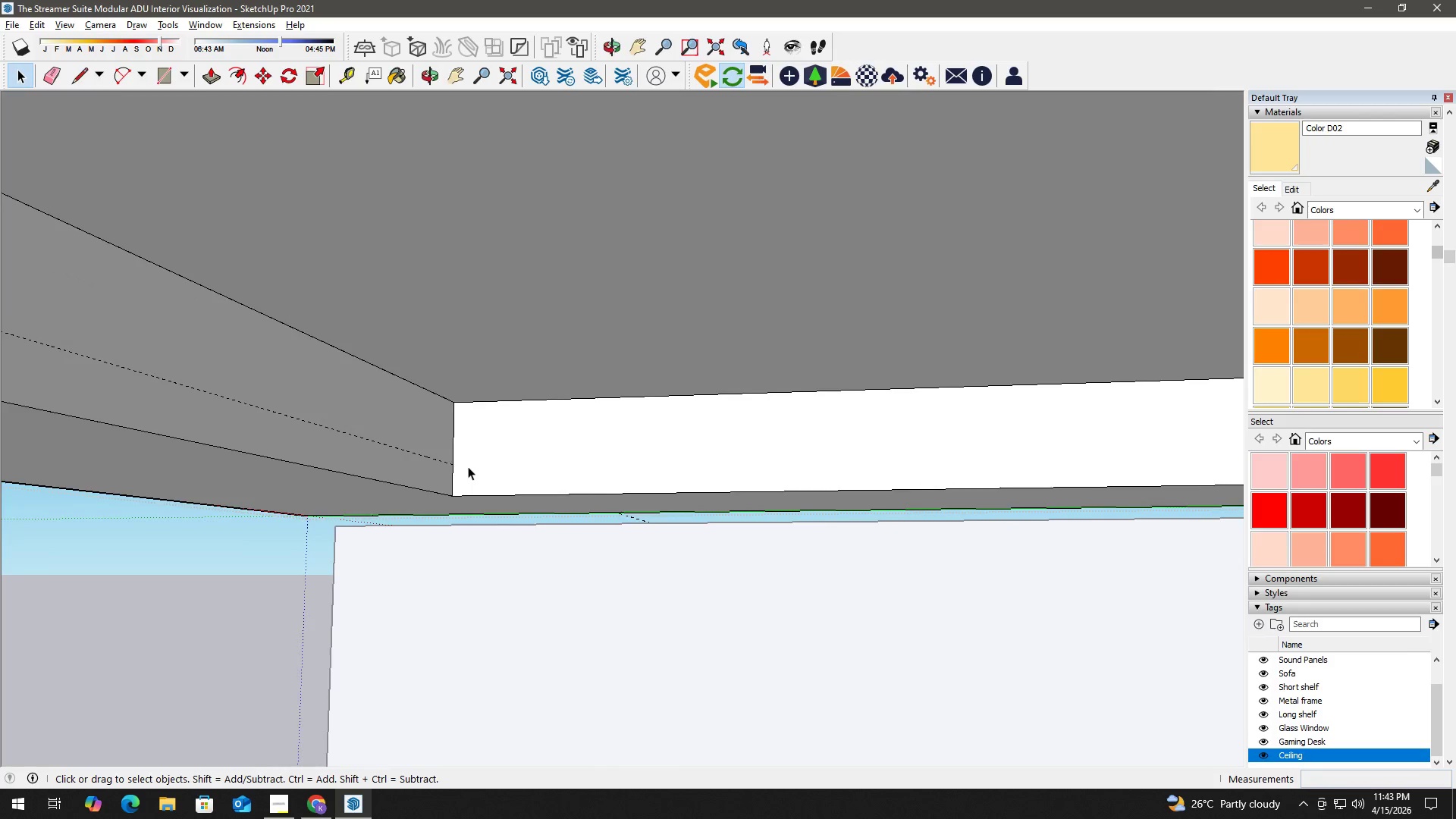 
scroll: coordinate [467, 466], scroll_direction: up, amount: 2.0
 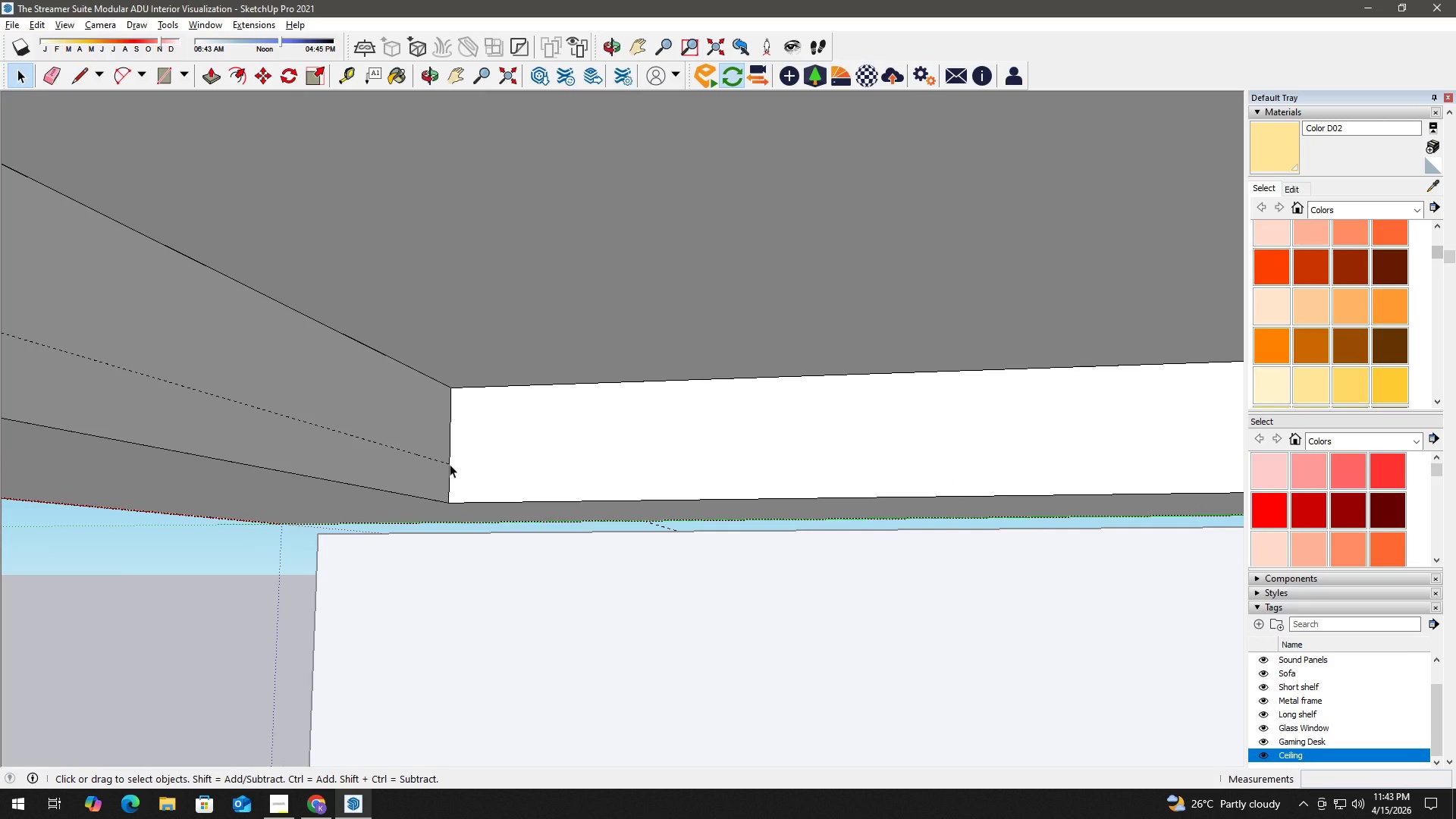 
key(L)
 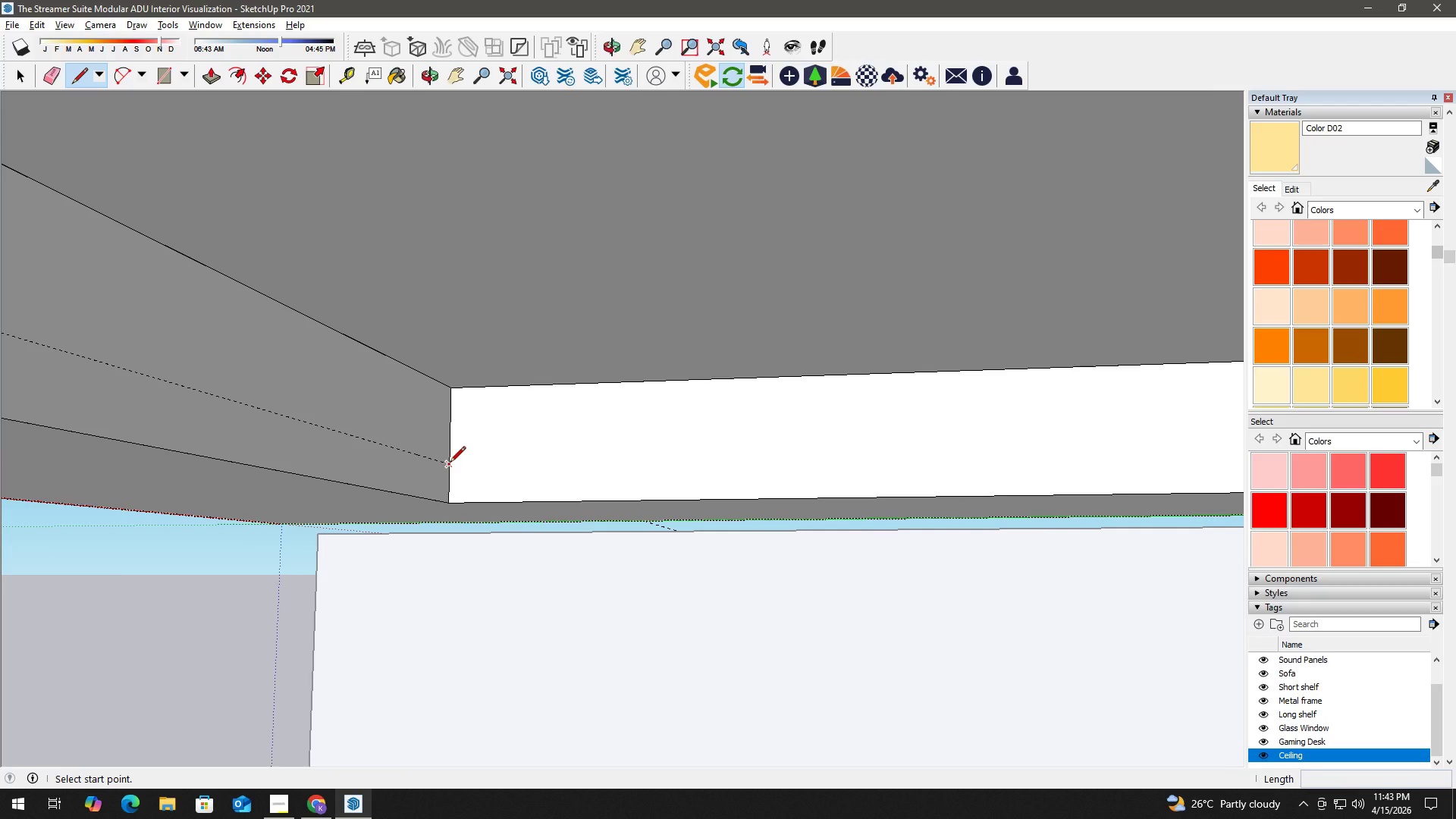 
left_click([450, 463])
 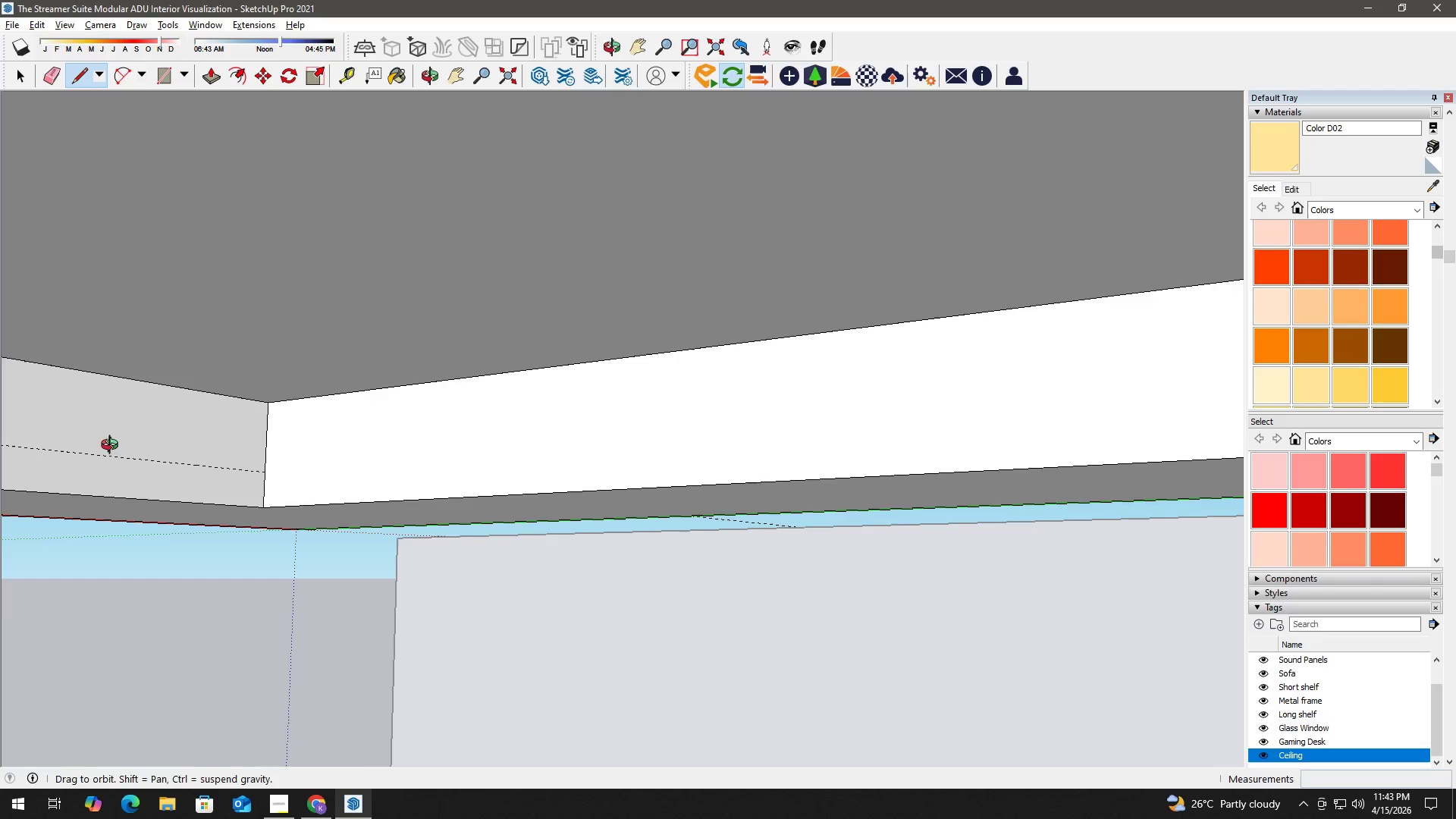 
hold_key(key=ShiftLeft, duration=0.53)
 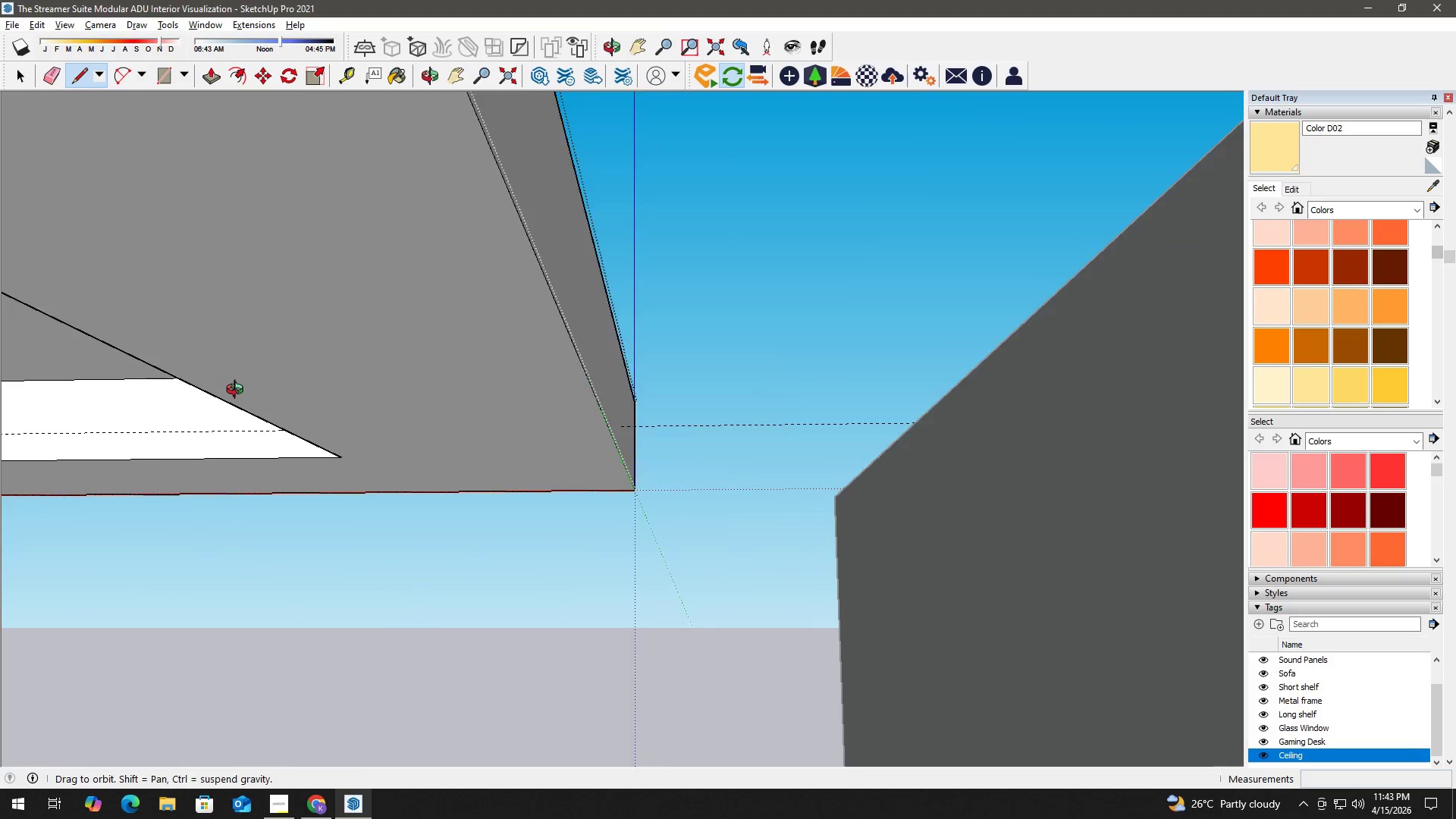 
hold_key(key=ShiftLeft, duration=0.92)
 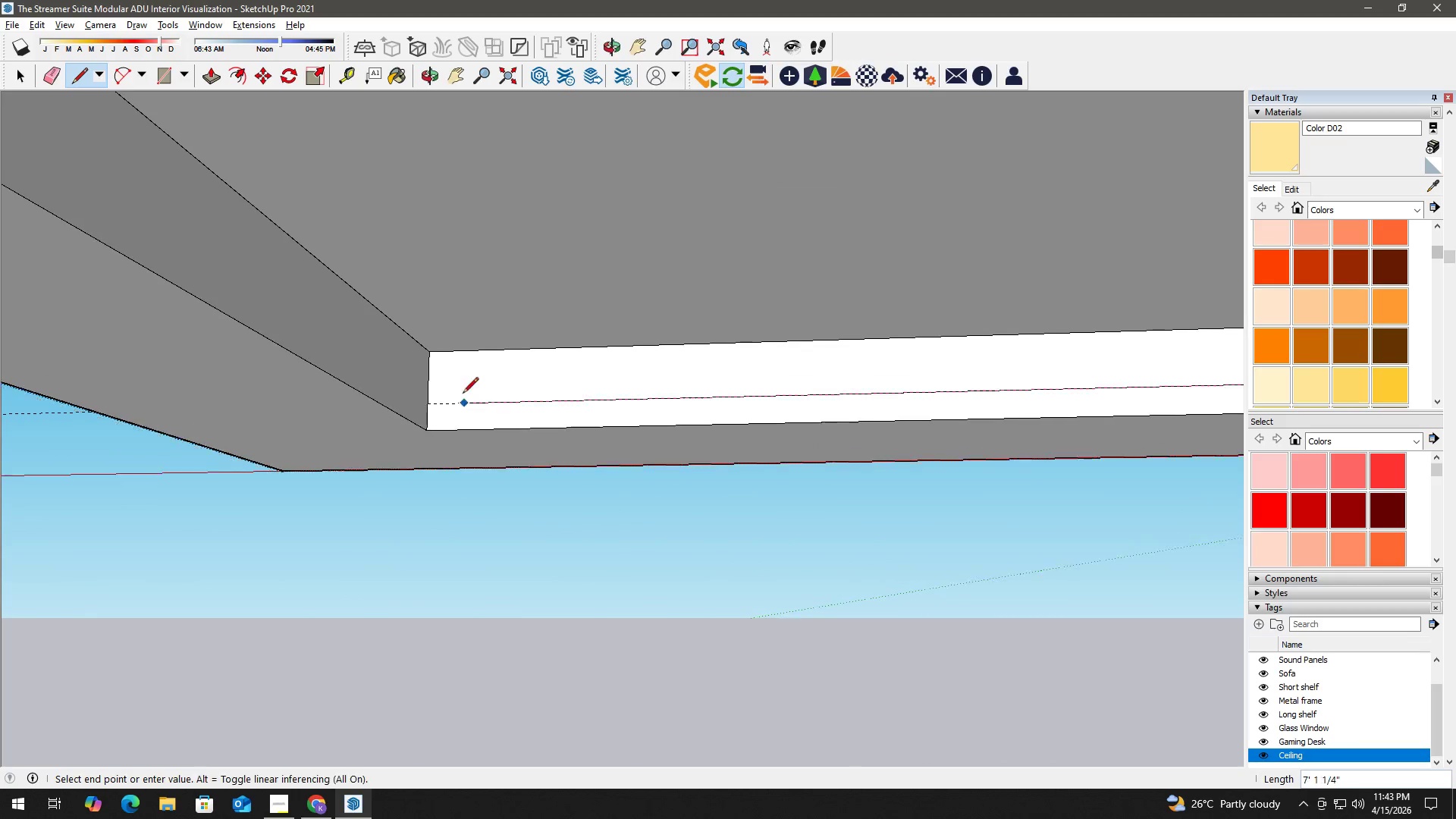 
scroll: coordinate [457, 395], scroll_direction: up, amount: 2.0
 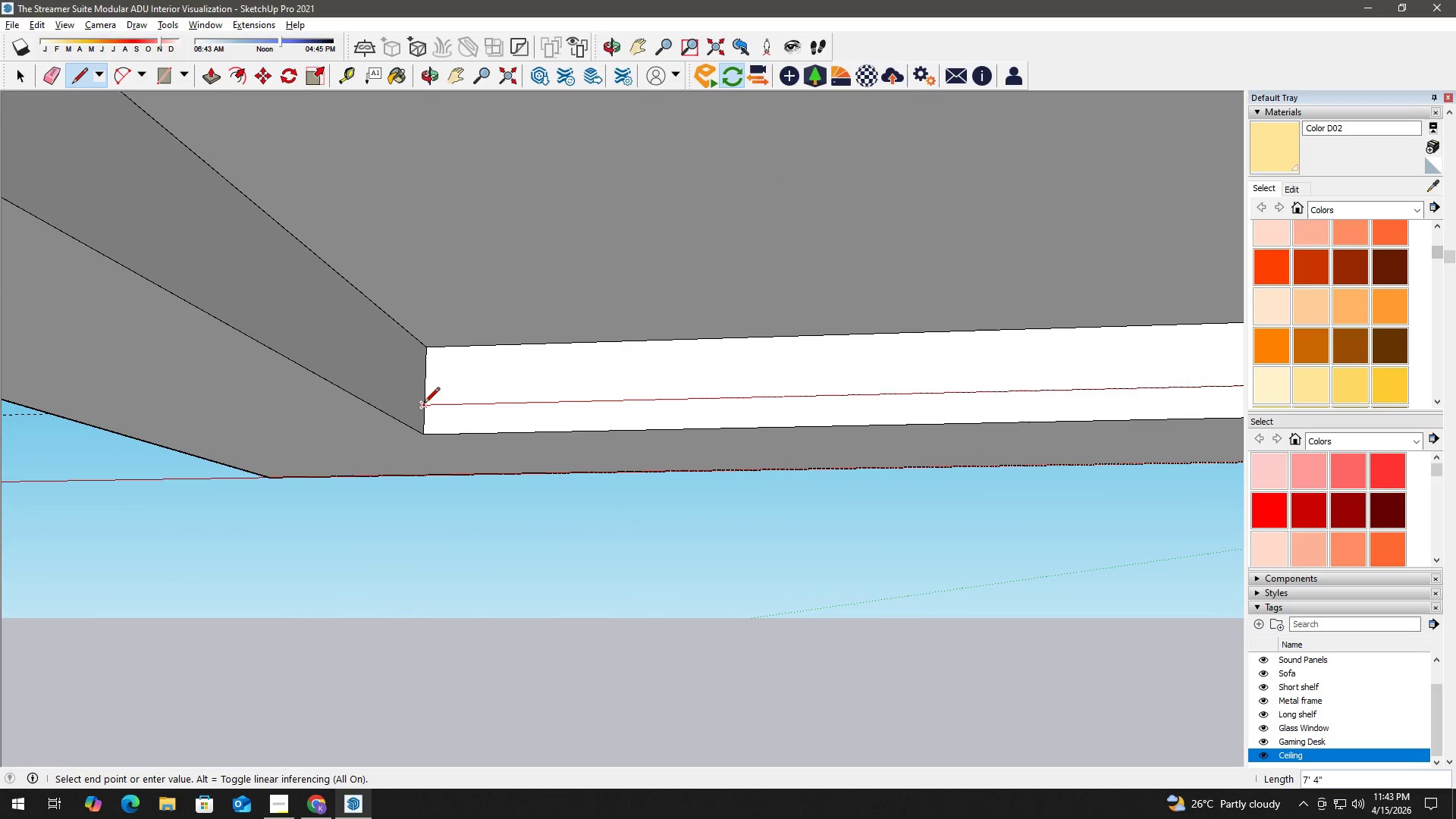 
left_click([423, 404])
 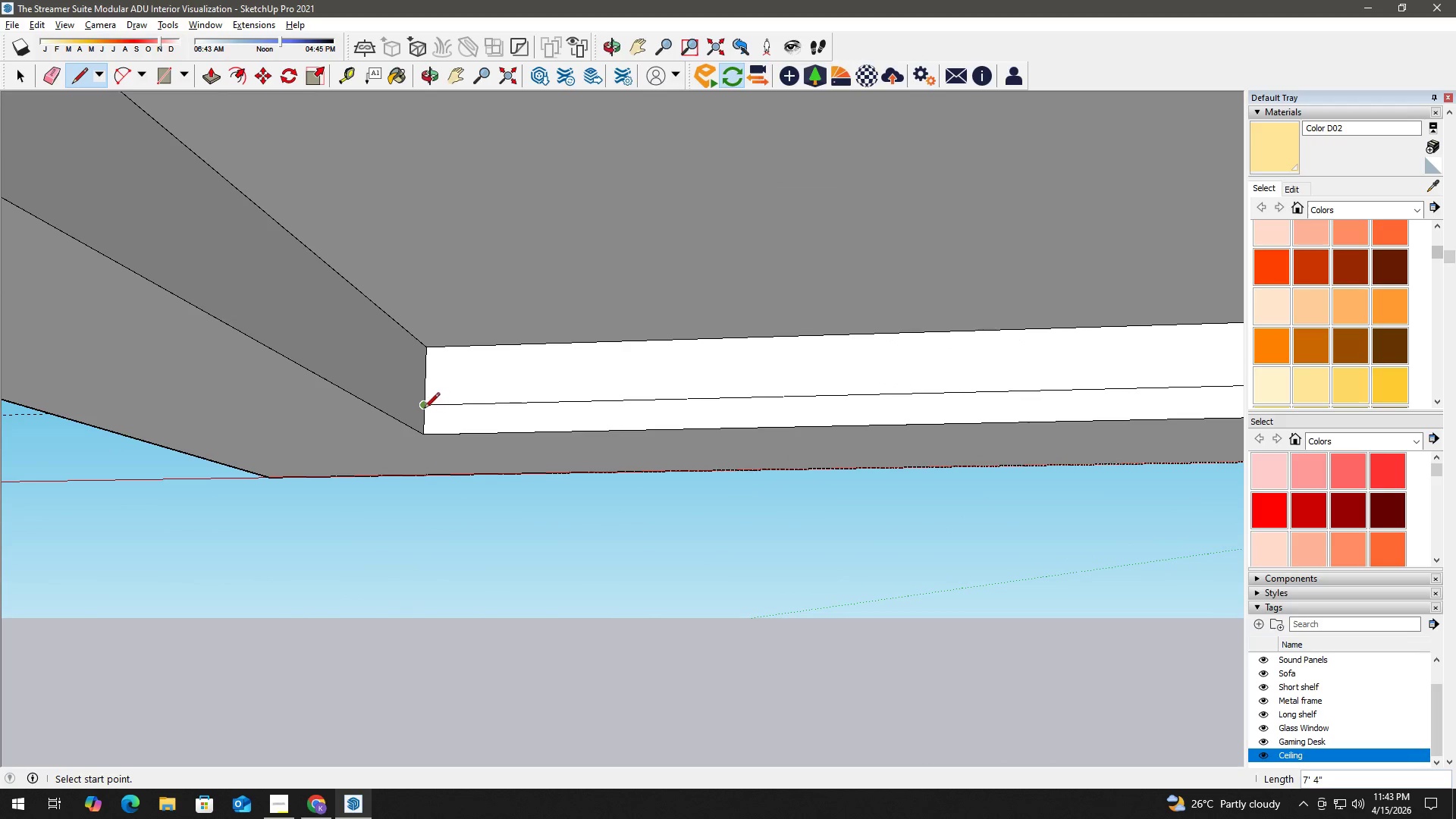 
left_click([421, 407])
 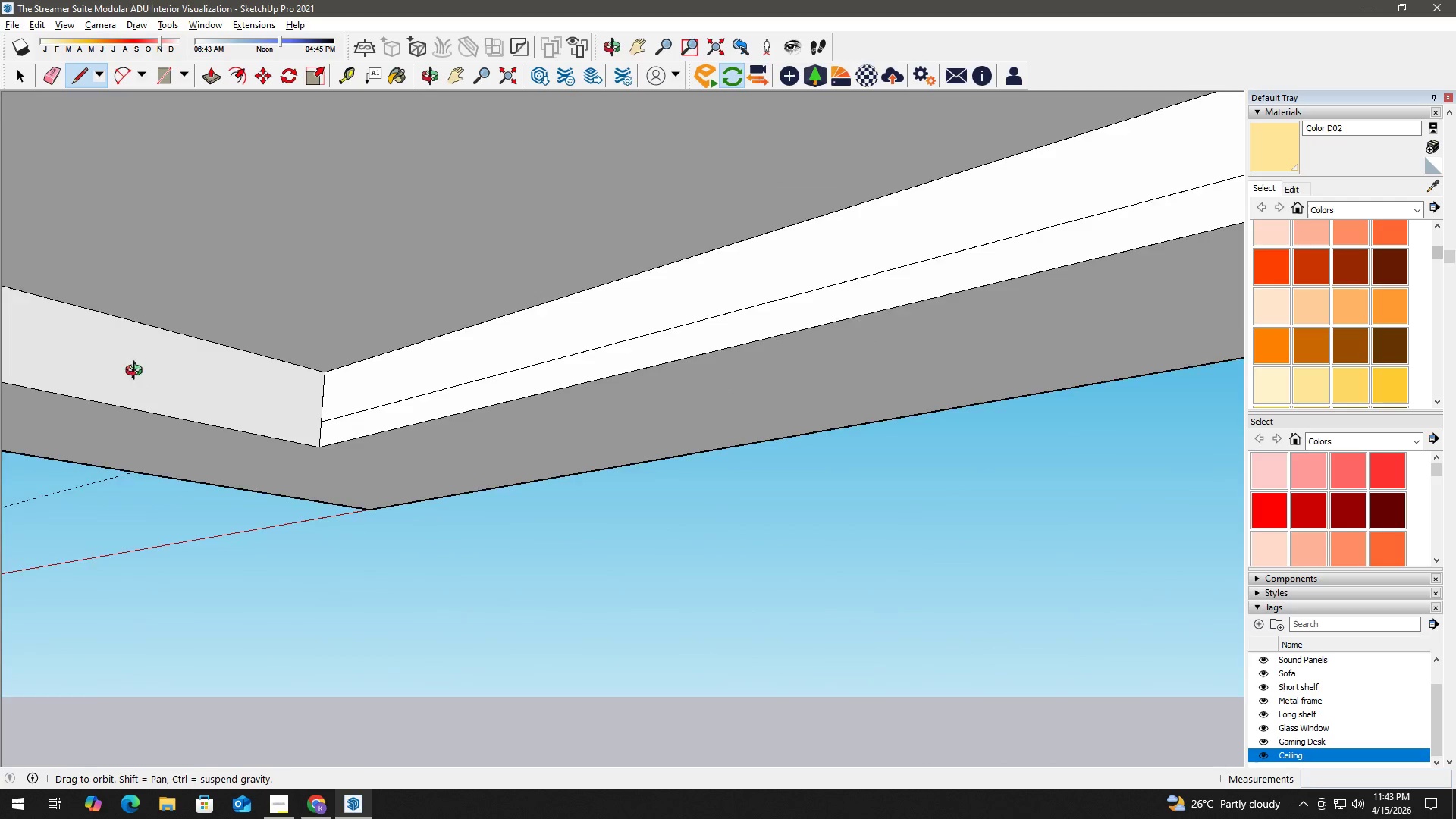 
hold_key(key=ShiftLeft, duration=0.39)
 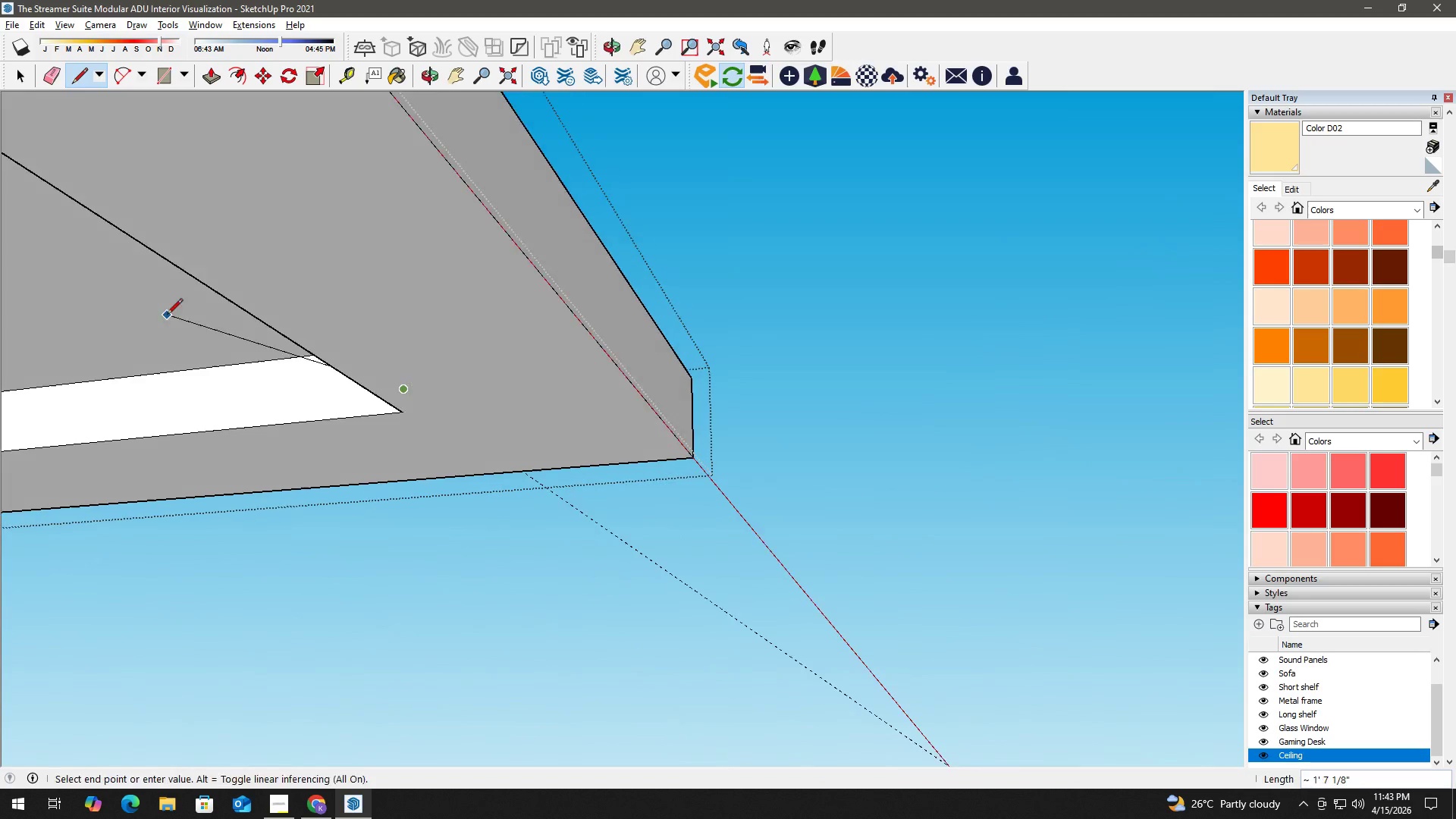 
hold_key(key=ShiftLeft, duration=1.03)
 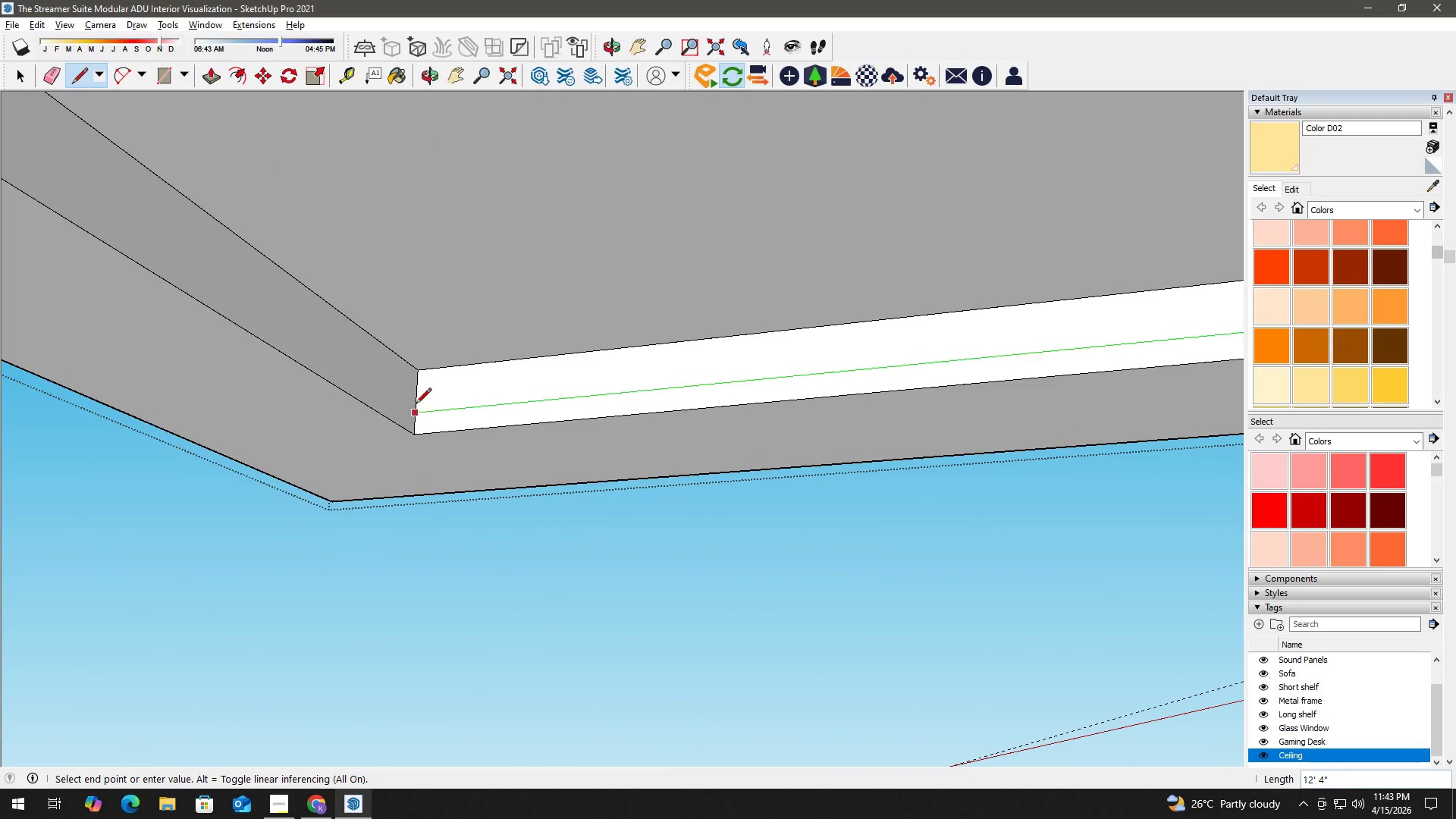 
hold_key(key=ShiftLeft, duration=6.99)
scroll: coordinate [454, 404], scroll_direction: up, amount: 3.0
 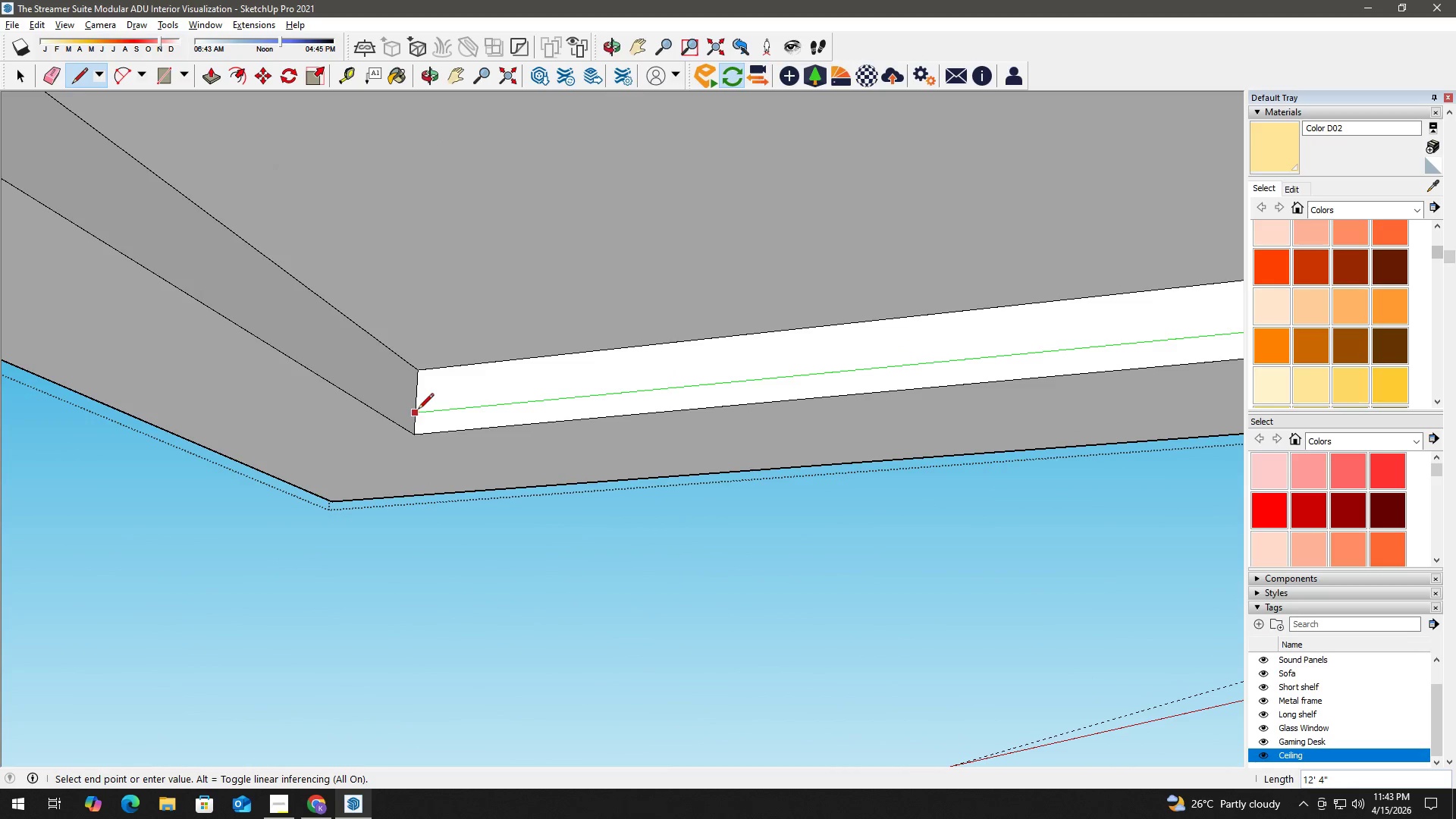 
left_click([418, 410])
 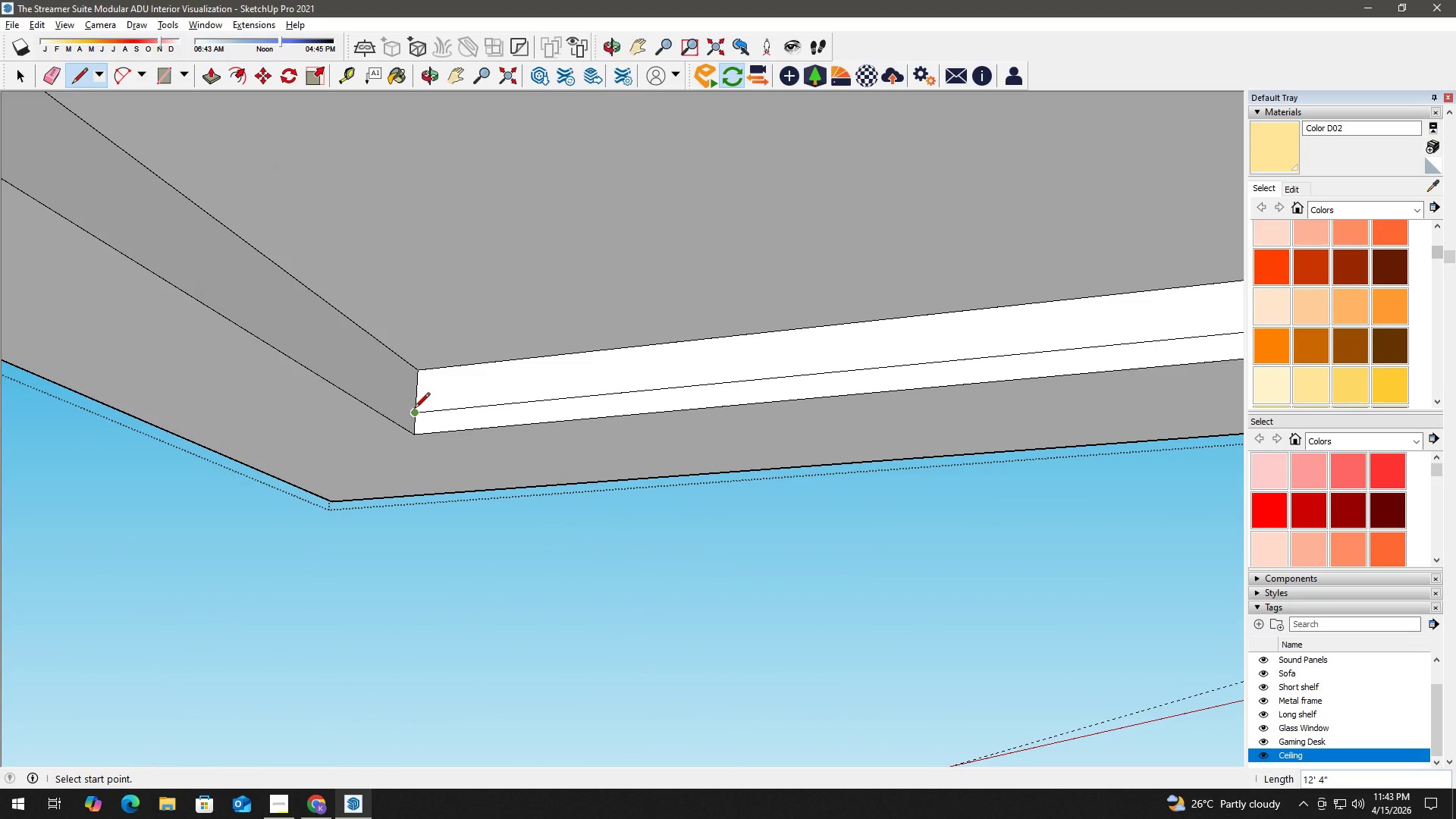 
left_click([414, 410])
 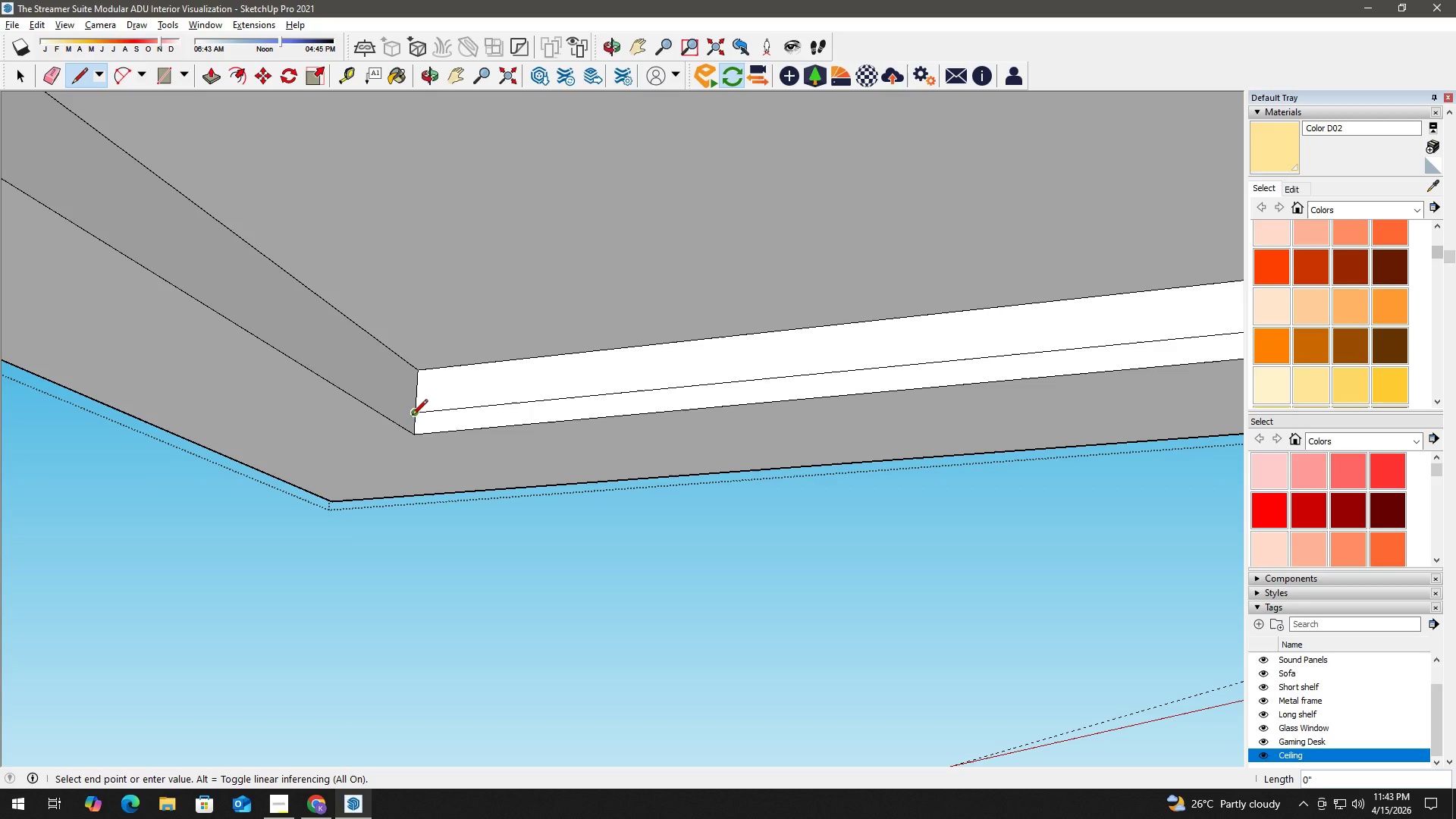 
hold_key(key=ShiftLeft, duration=0.38)
 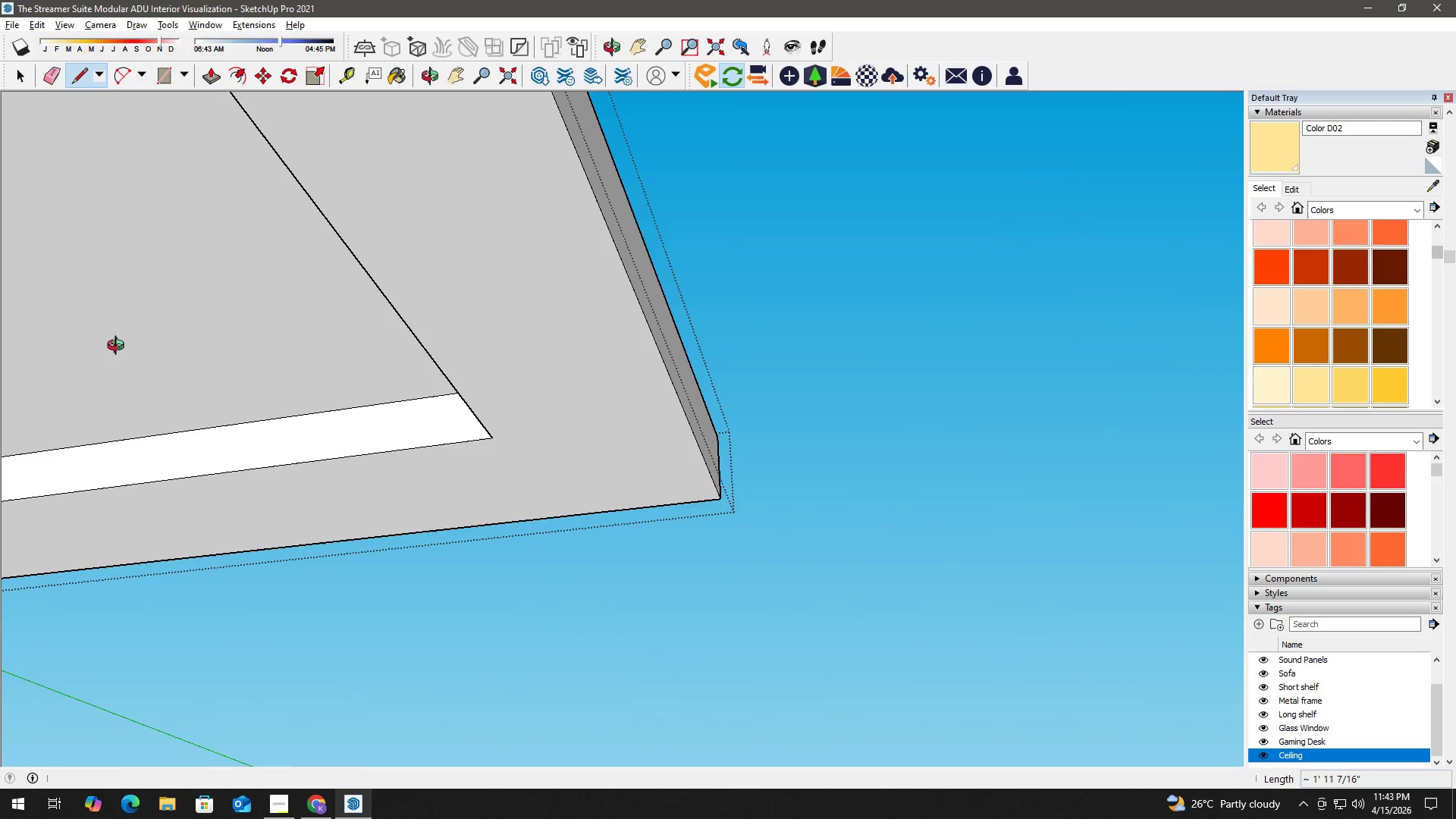 
hold_key(key=ShiftLeft, duration=0.69)
scroll: coordinate [224, 414], scroll_direction: up, amount: 2.0
 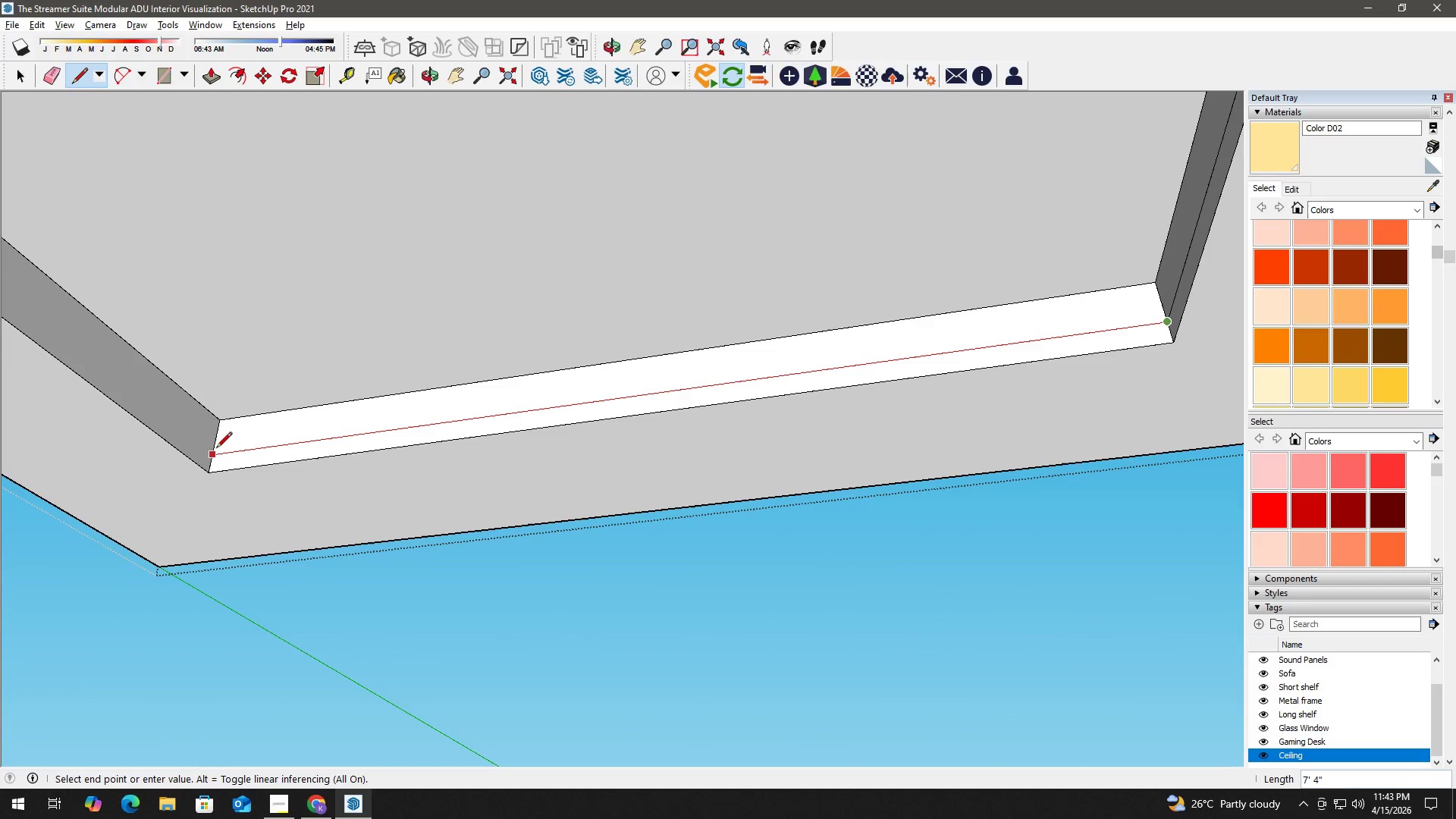 
left_click([216, 451])
 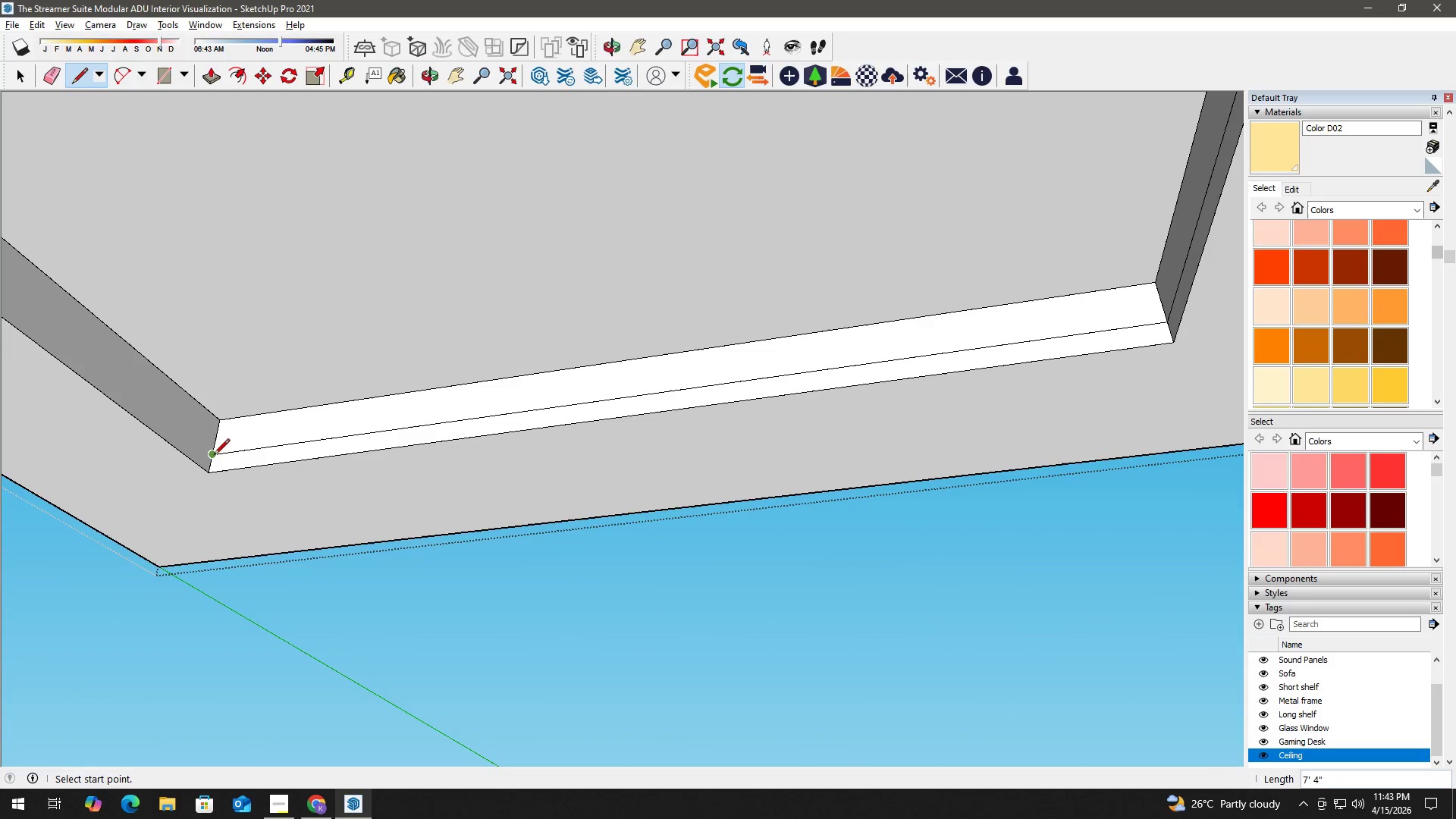 
double_click([212, 456])
 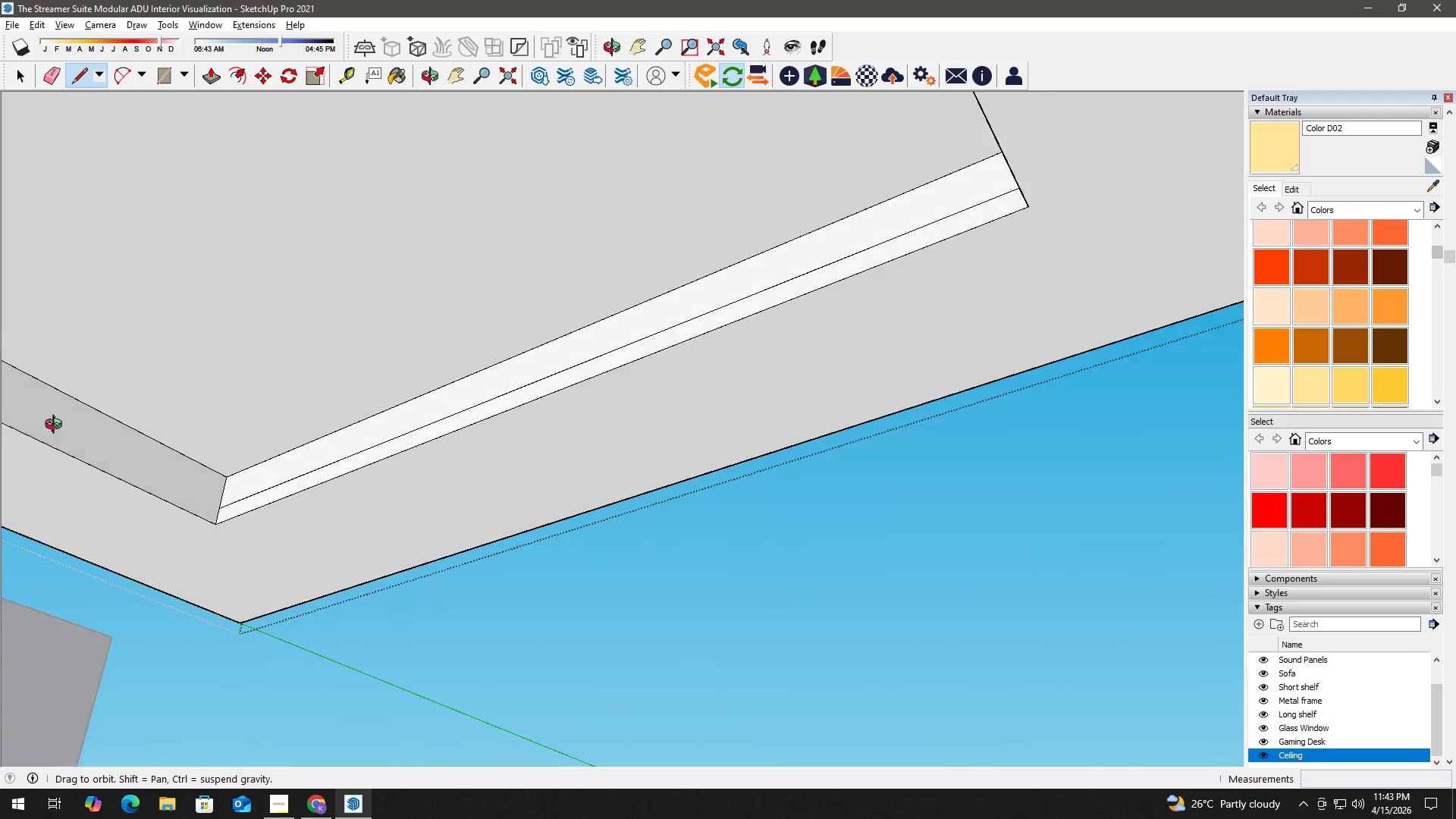 
hold_key(key=ShiftLeft, duration=0.41)
 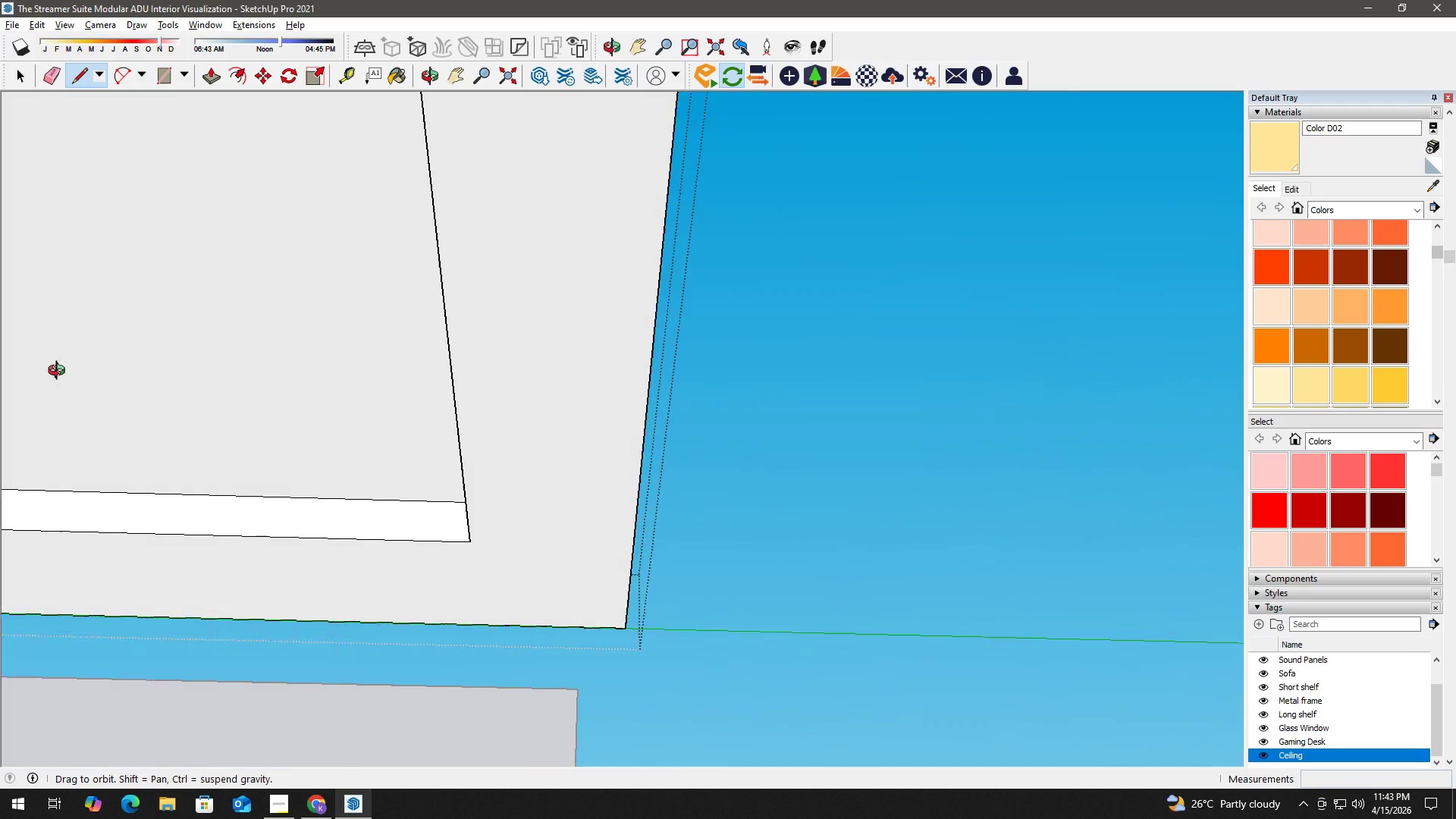 
hold_key(key=ShiftLeft, duration=0.88)
 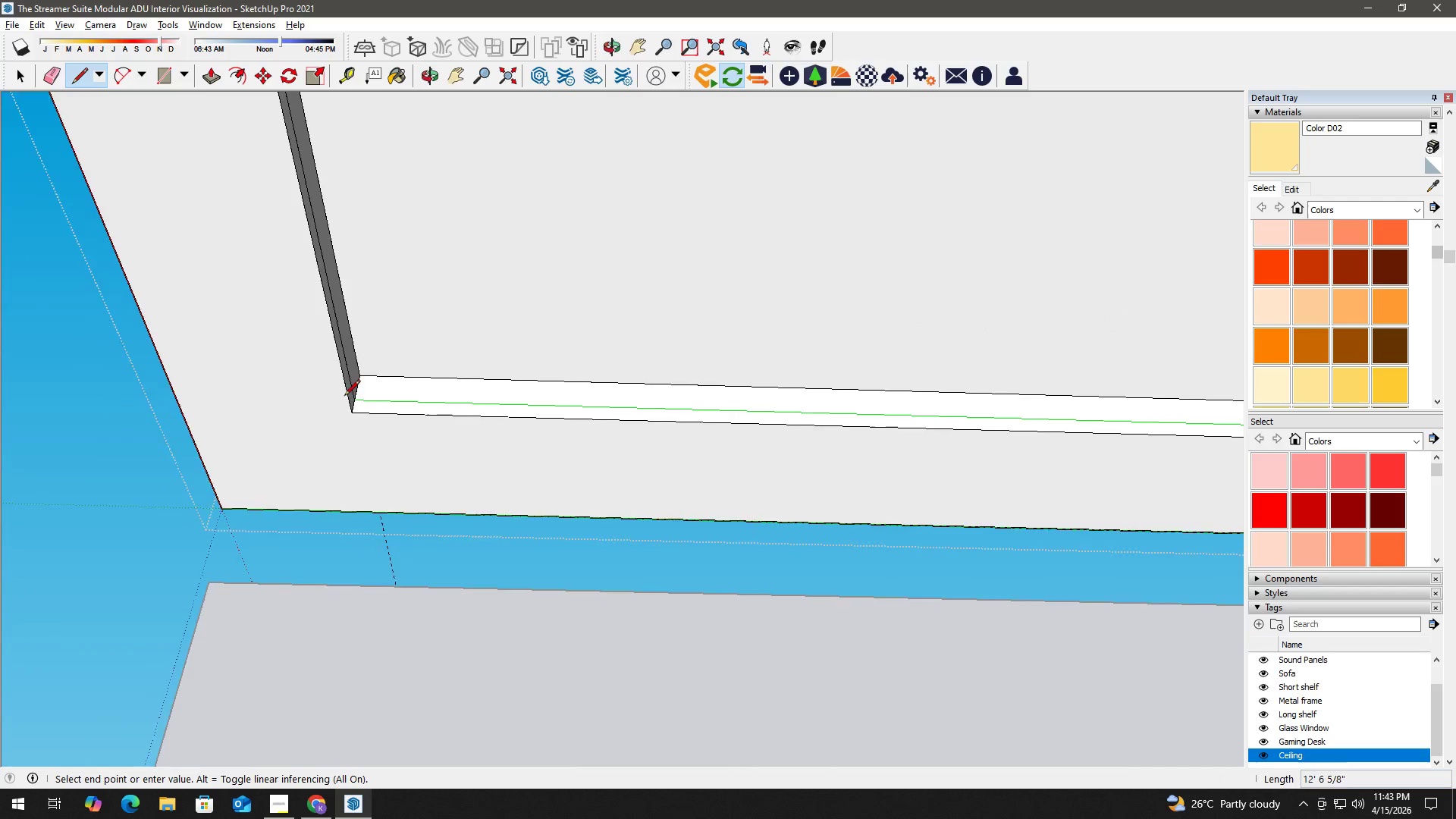 
scroll: coordinate [360, 392], scroll_direction: up, amount: 3.0
 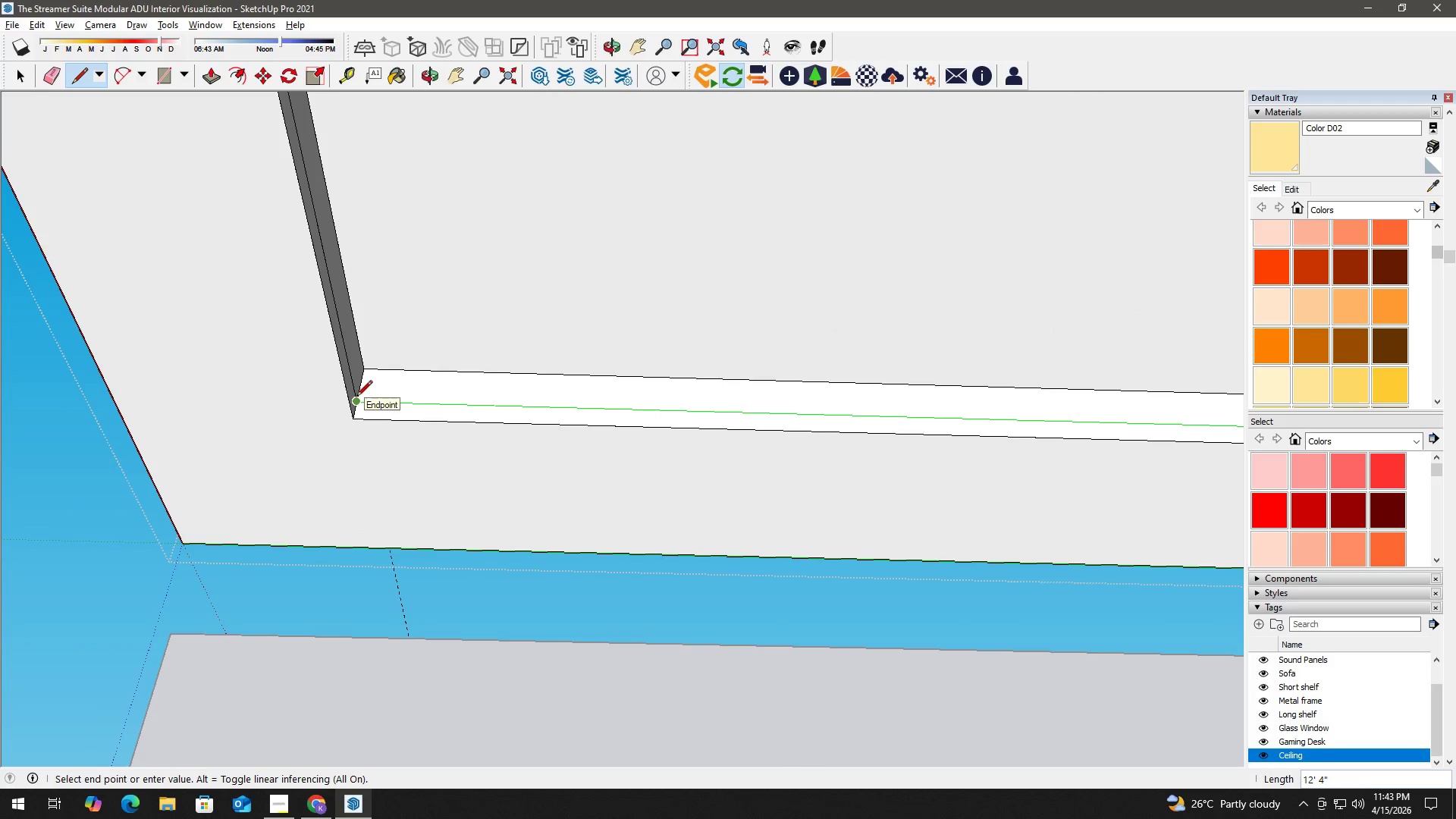 
left_click([356, 397])
 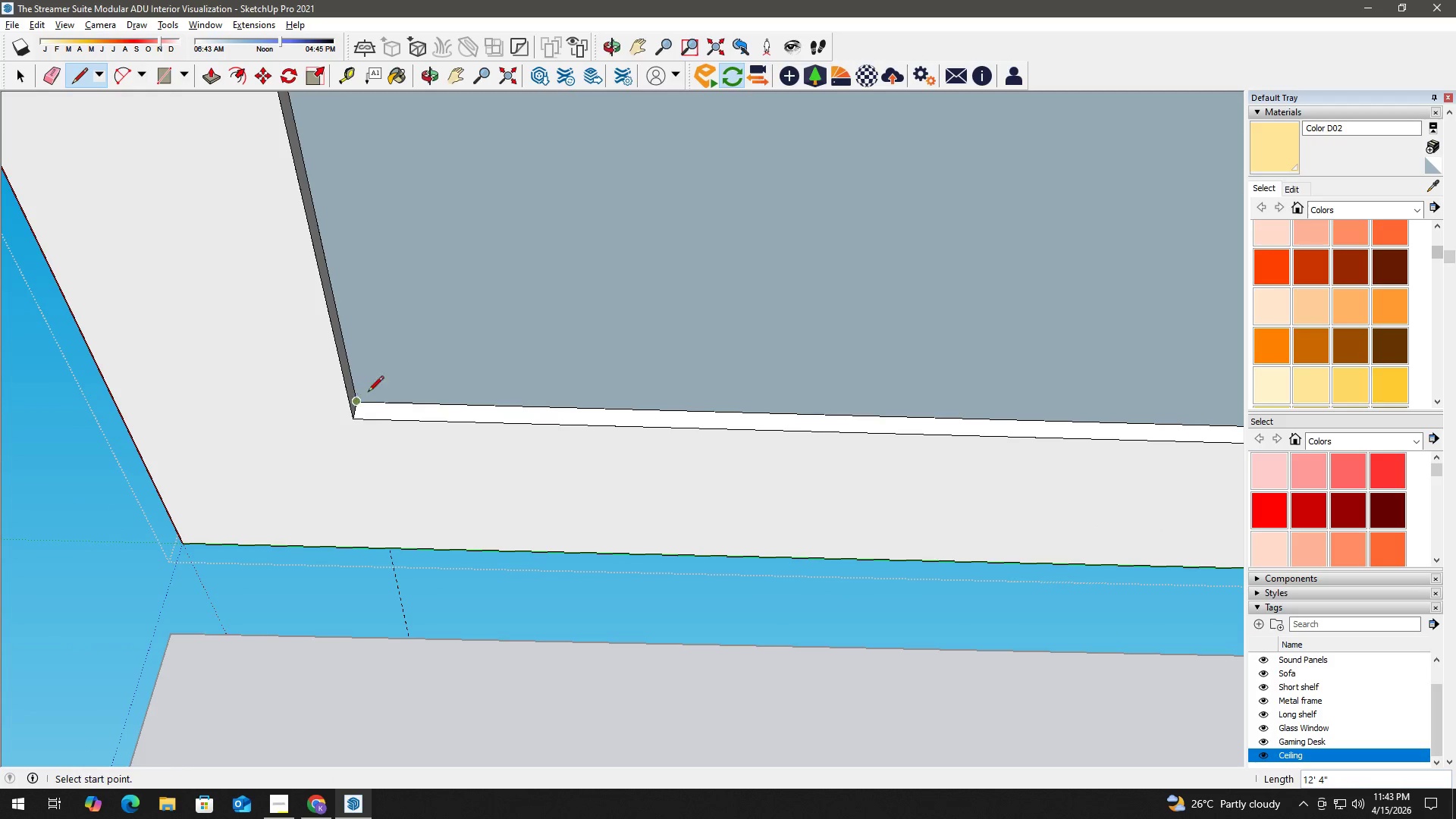 
key(Space)
 